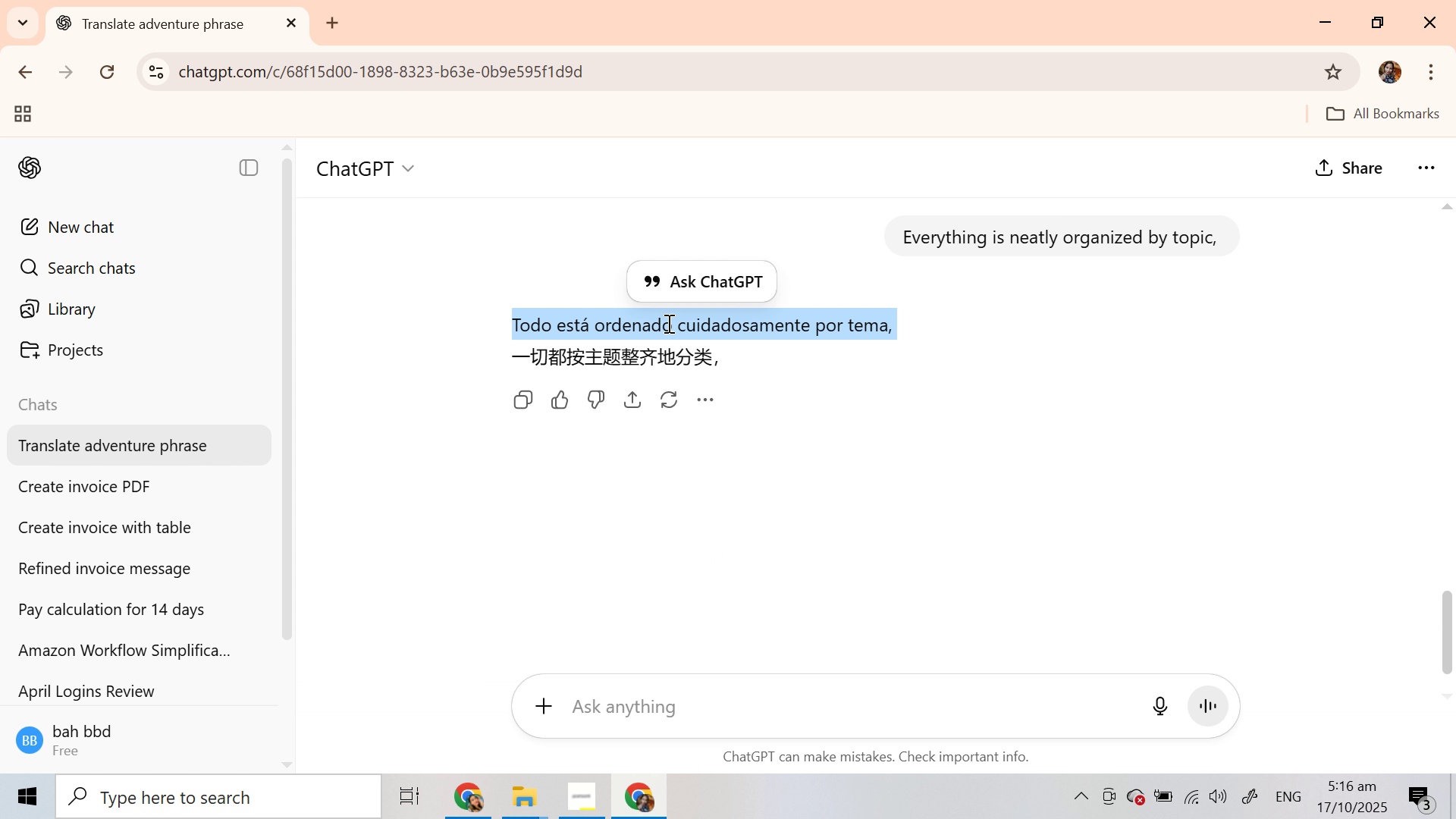 
key(Control+C)
 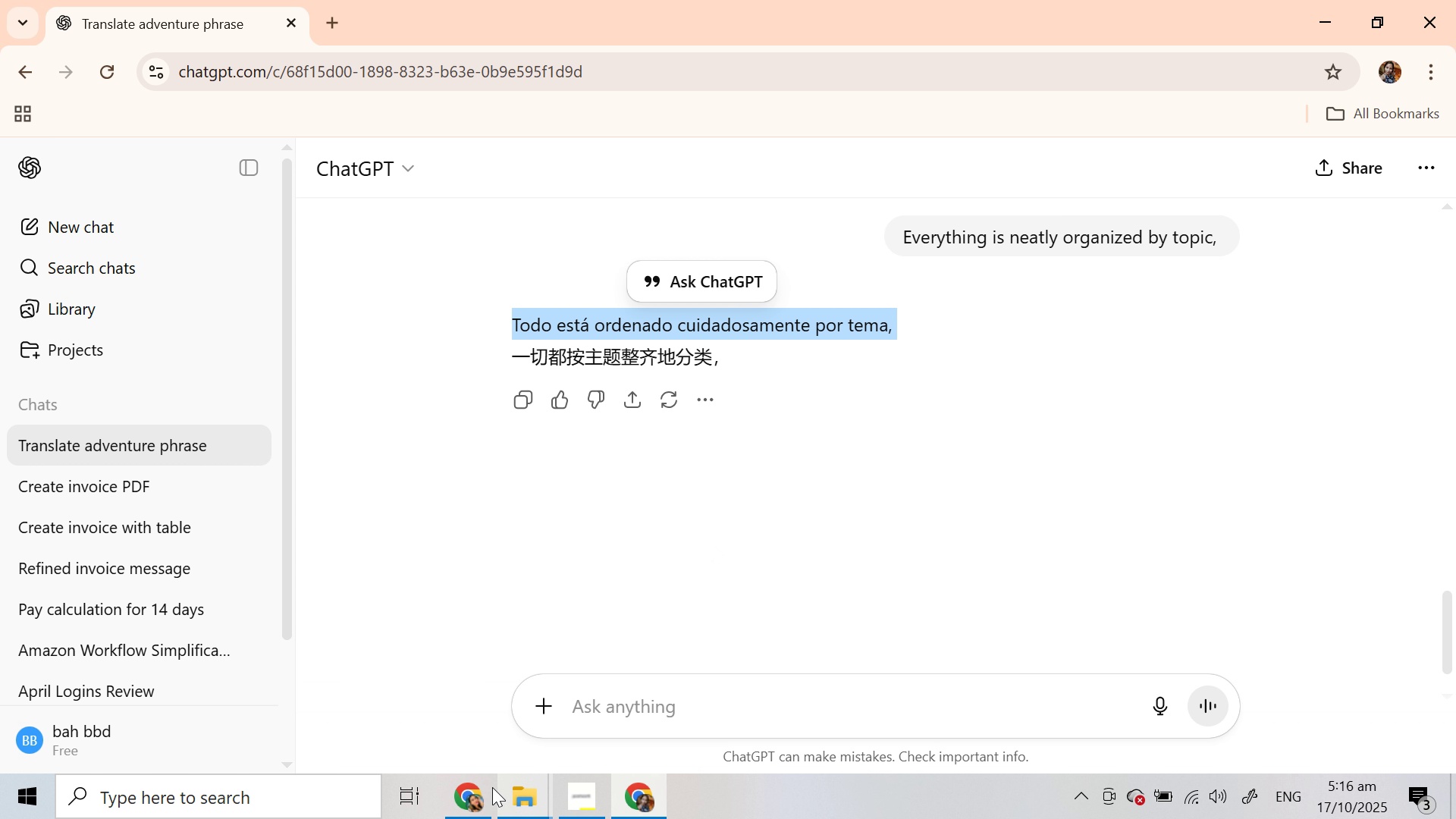 
left_click([477, 790])
 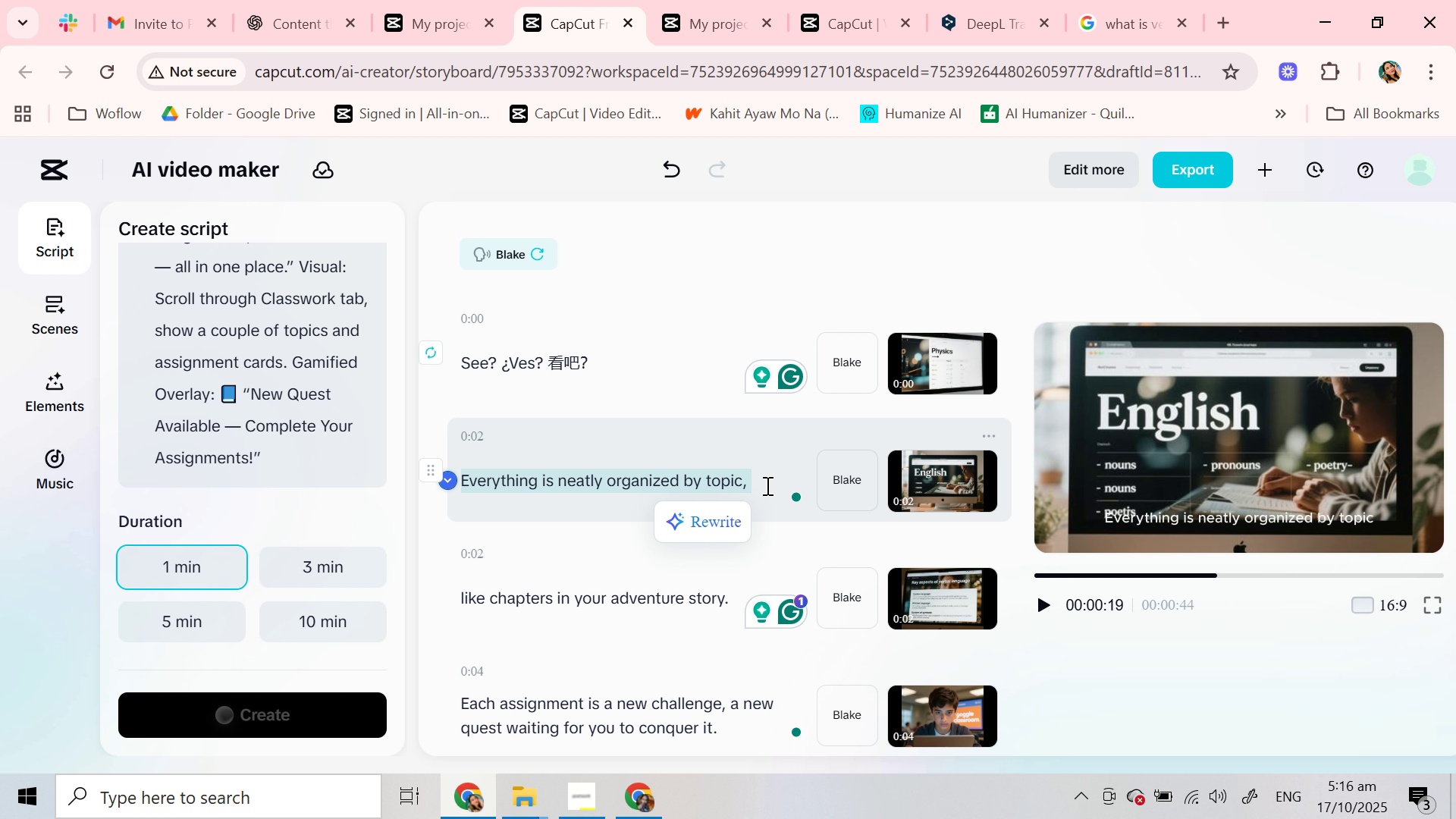 
left_click([766, 485])
 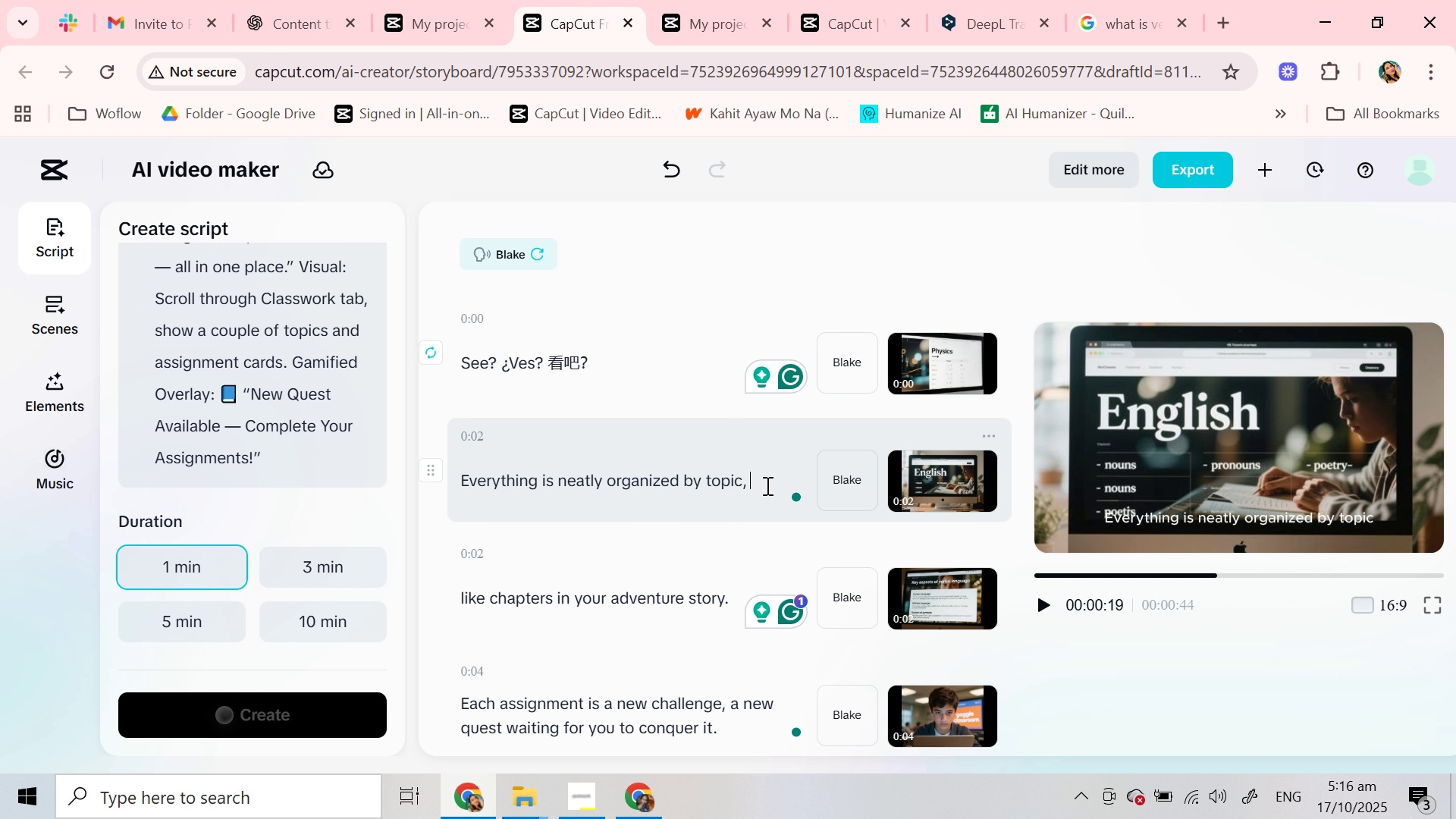 
key(Control+V)
 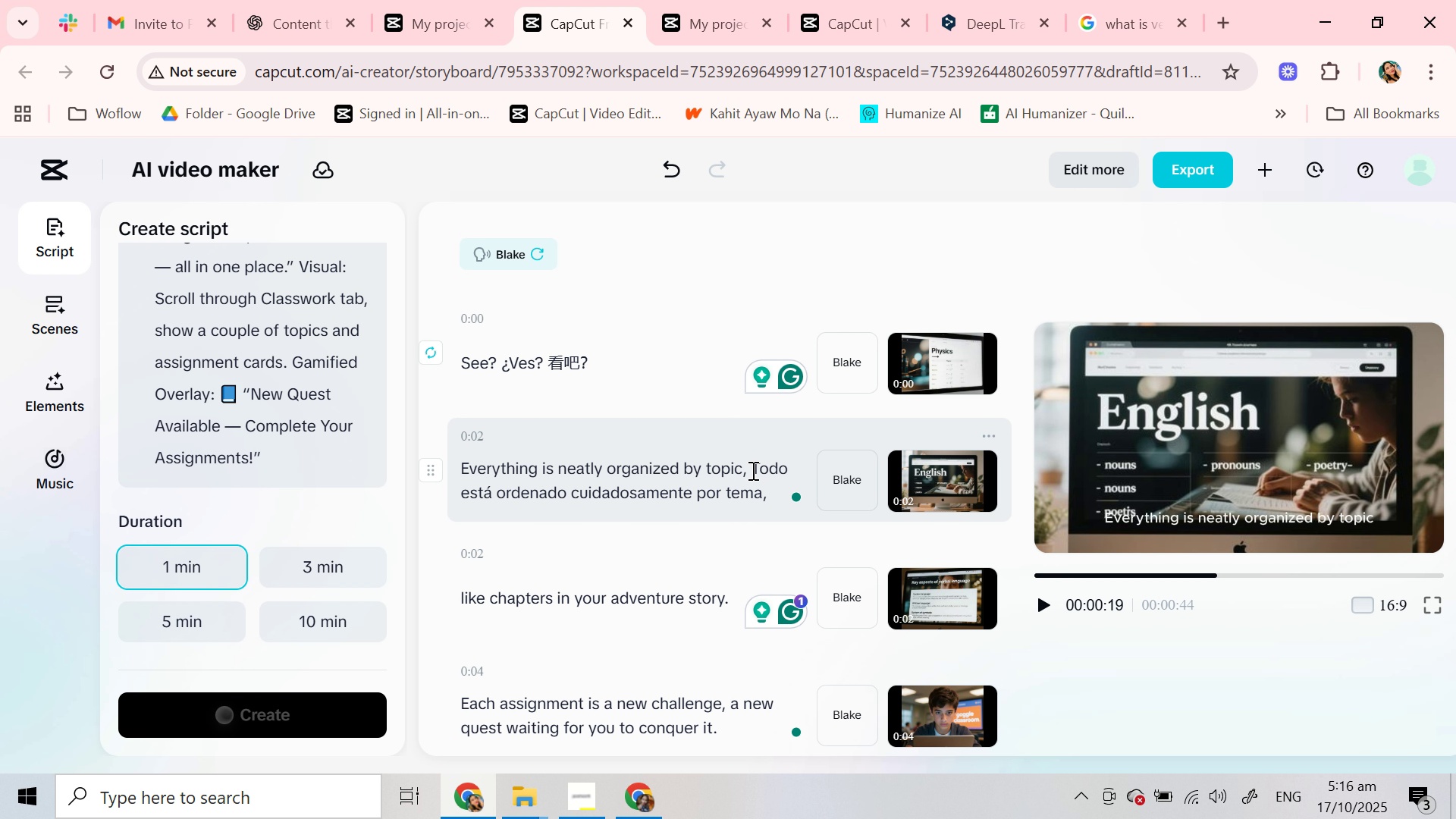 
left_click([752, 470])
 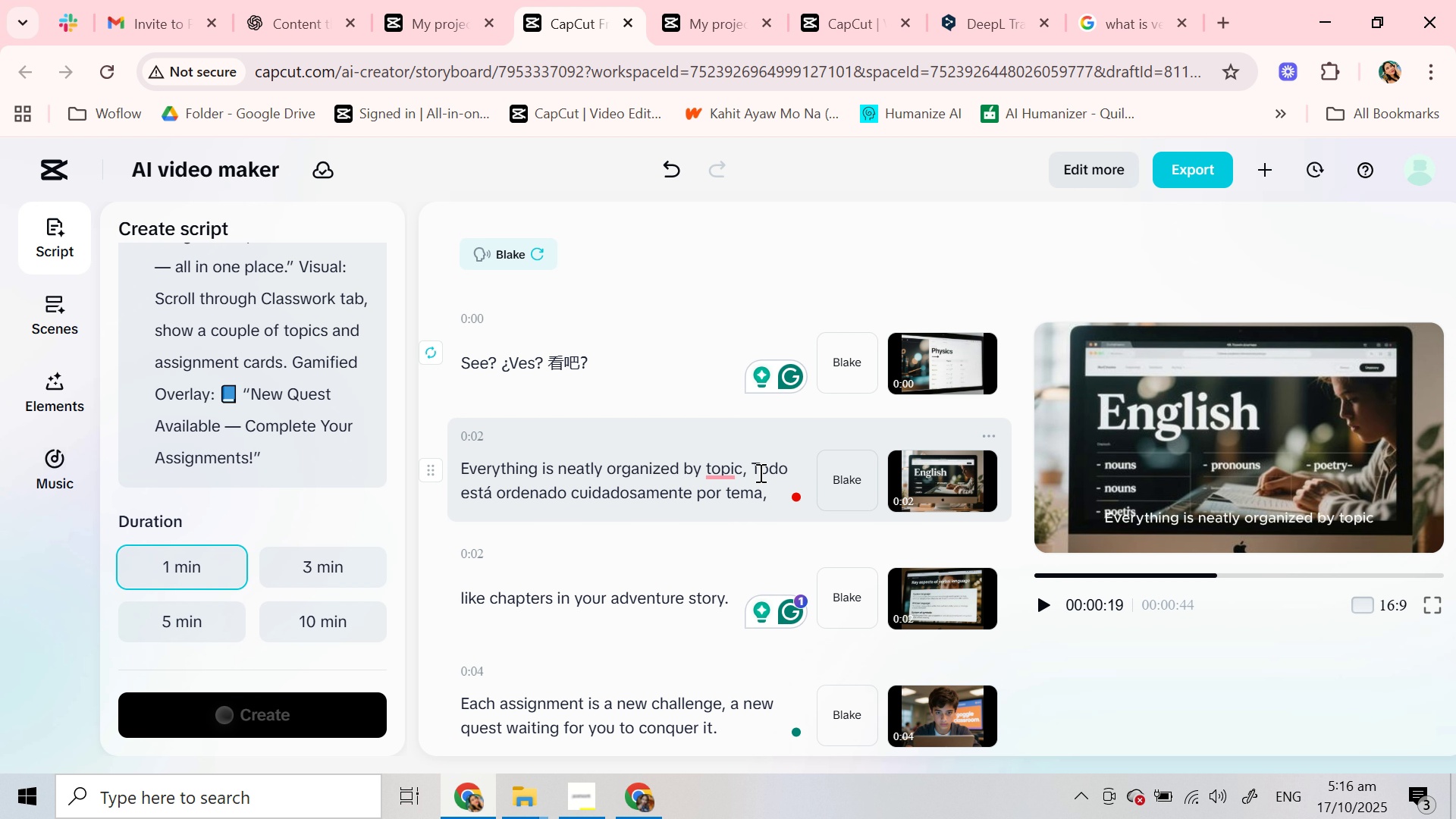 
hold_key(key=ShiftRight, duration=0.49)
 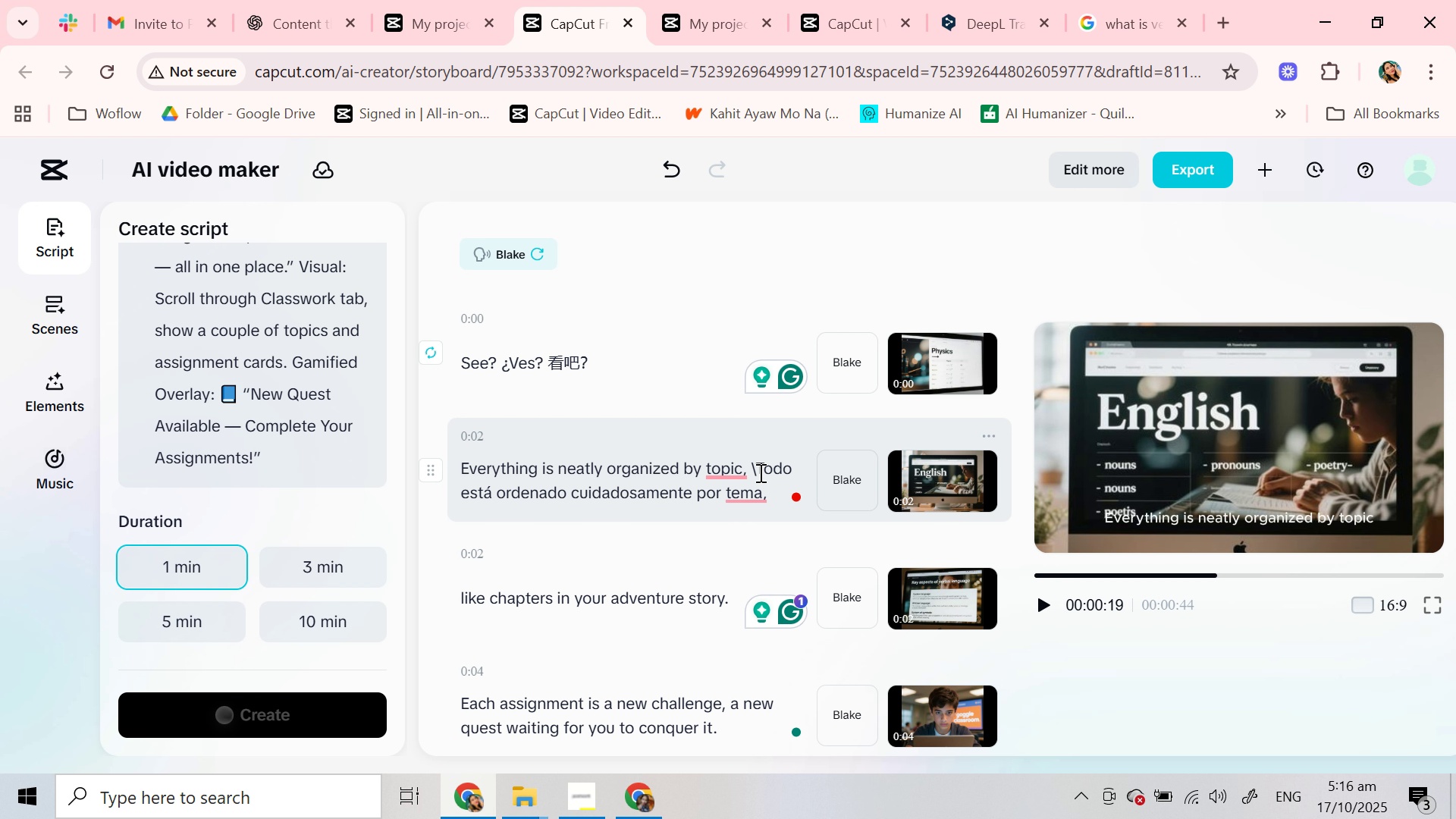 
key(Backslash)
 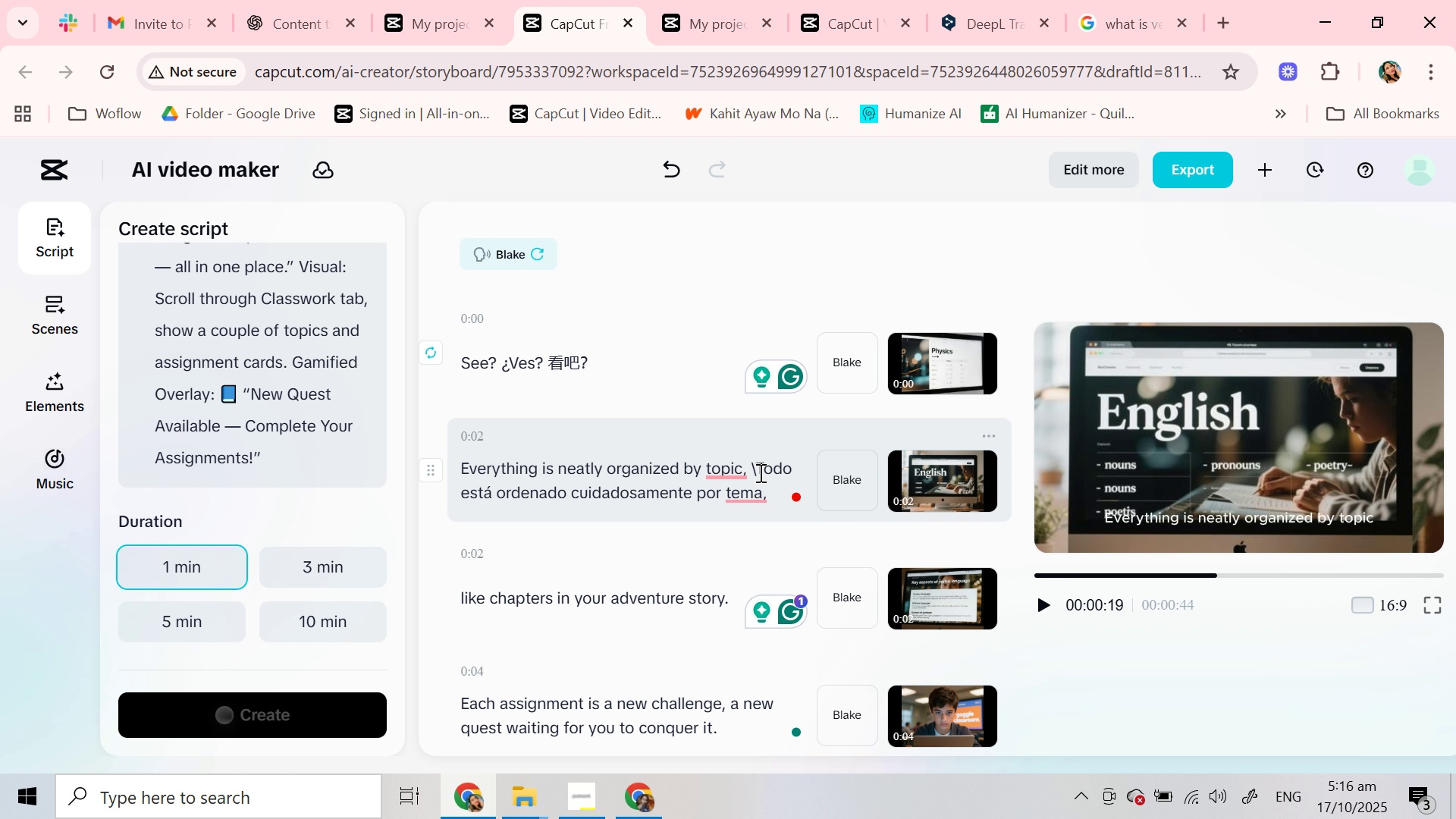 
key(Backspace)
 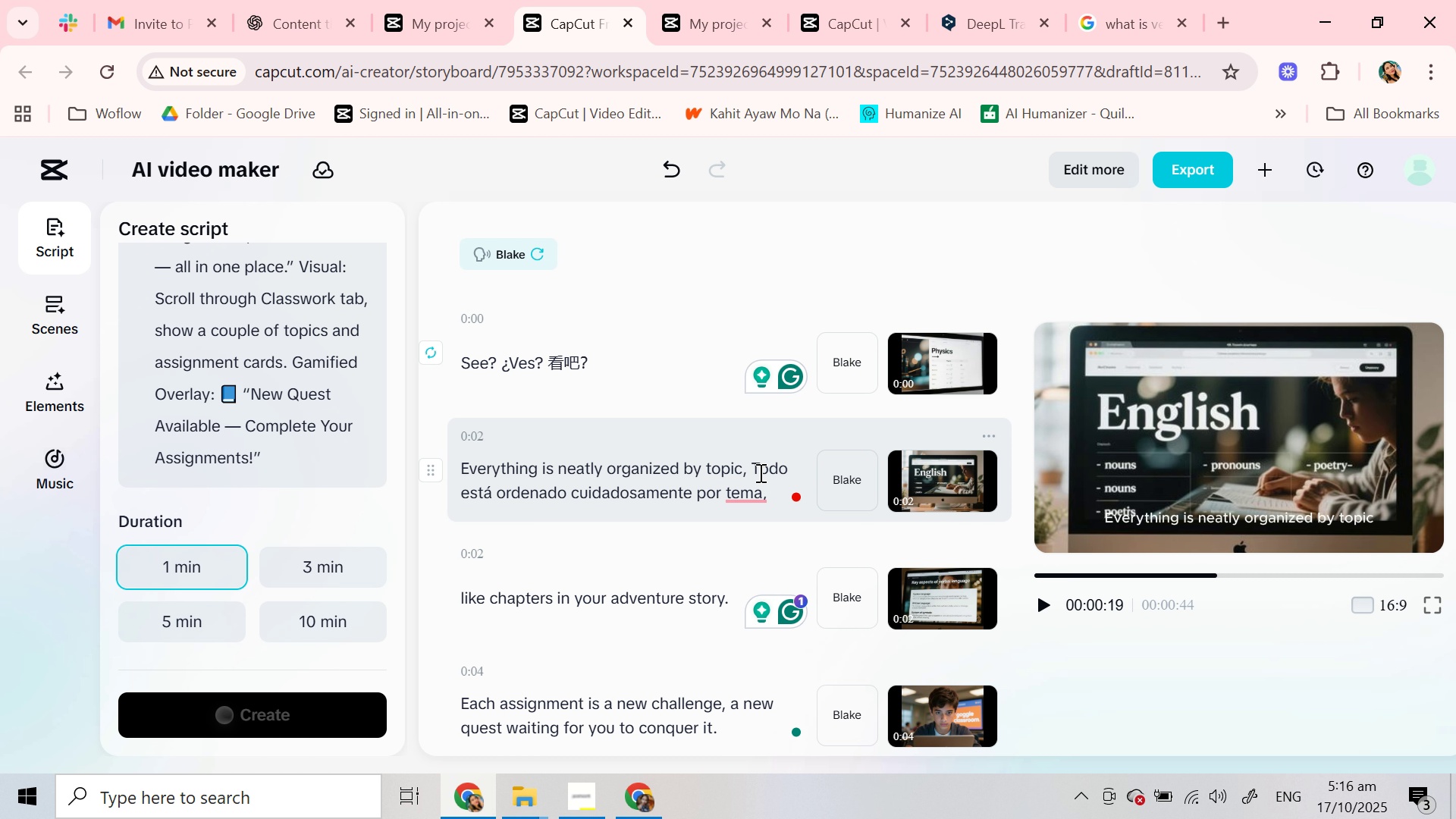 
key(Shift+Backslash)
 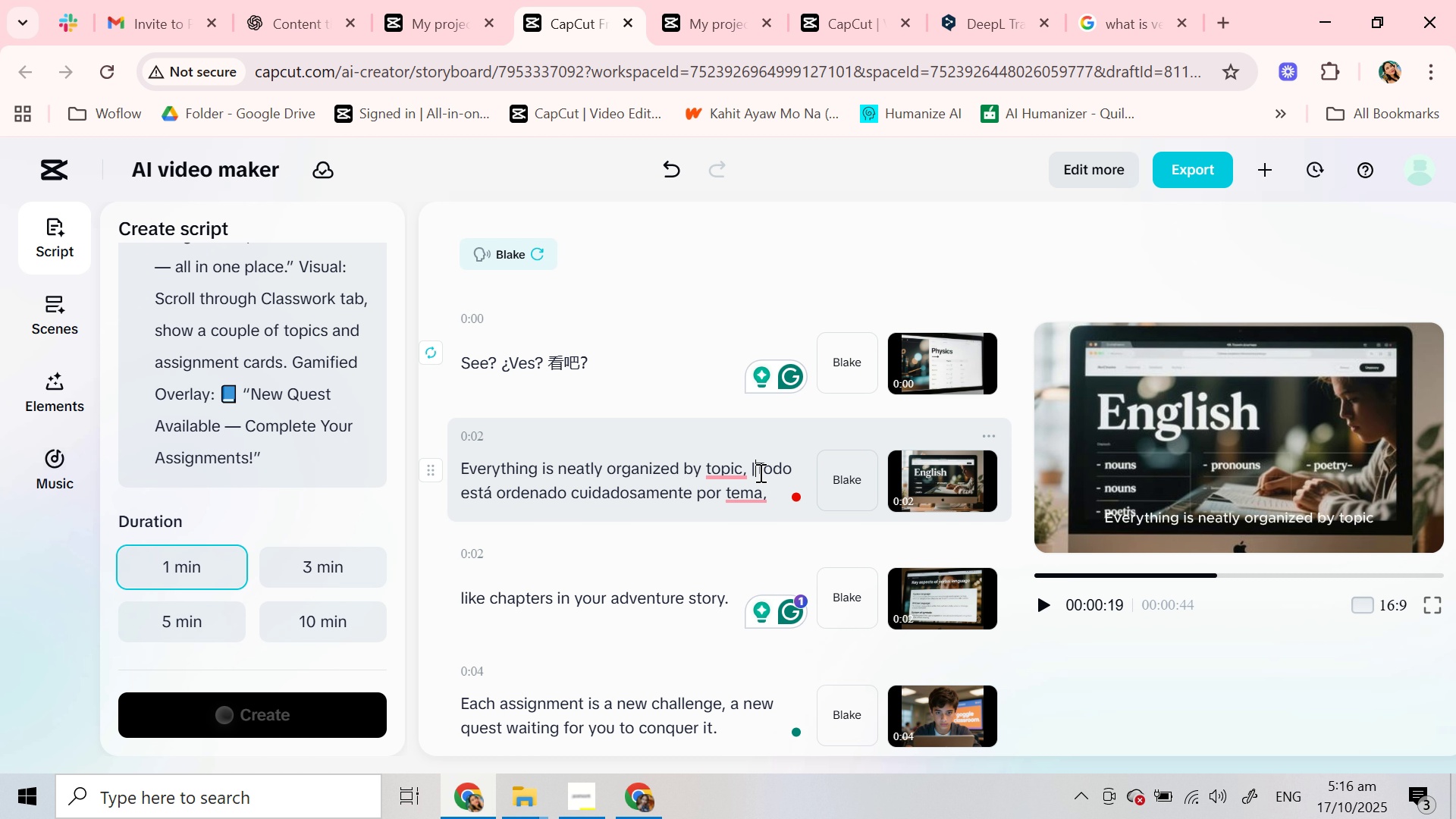 
key(Space)
 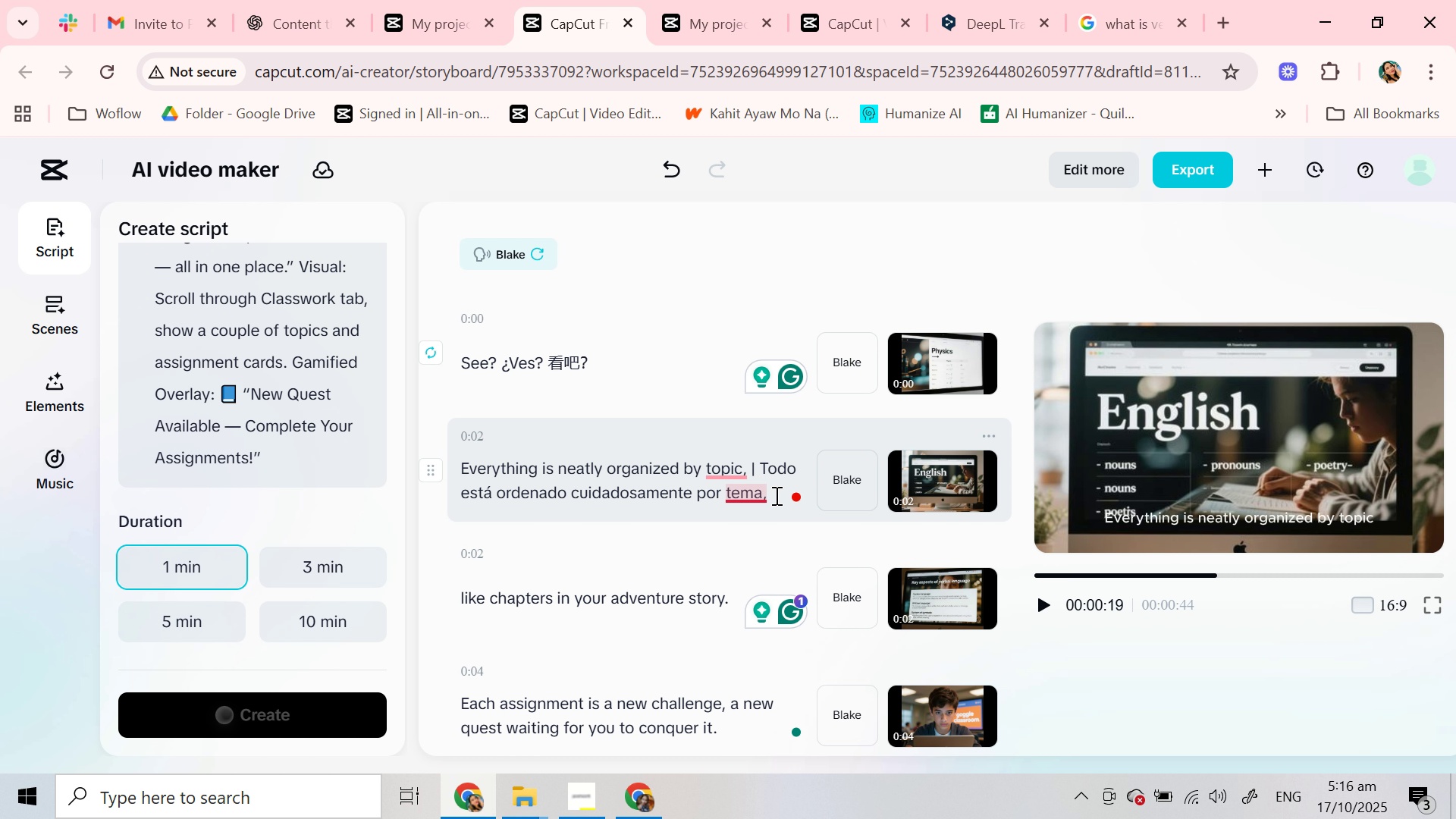 
left_click([775, 495])
 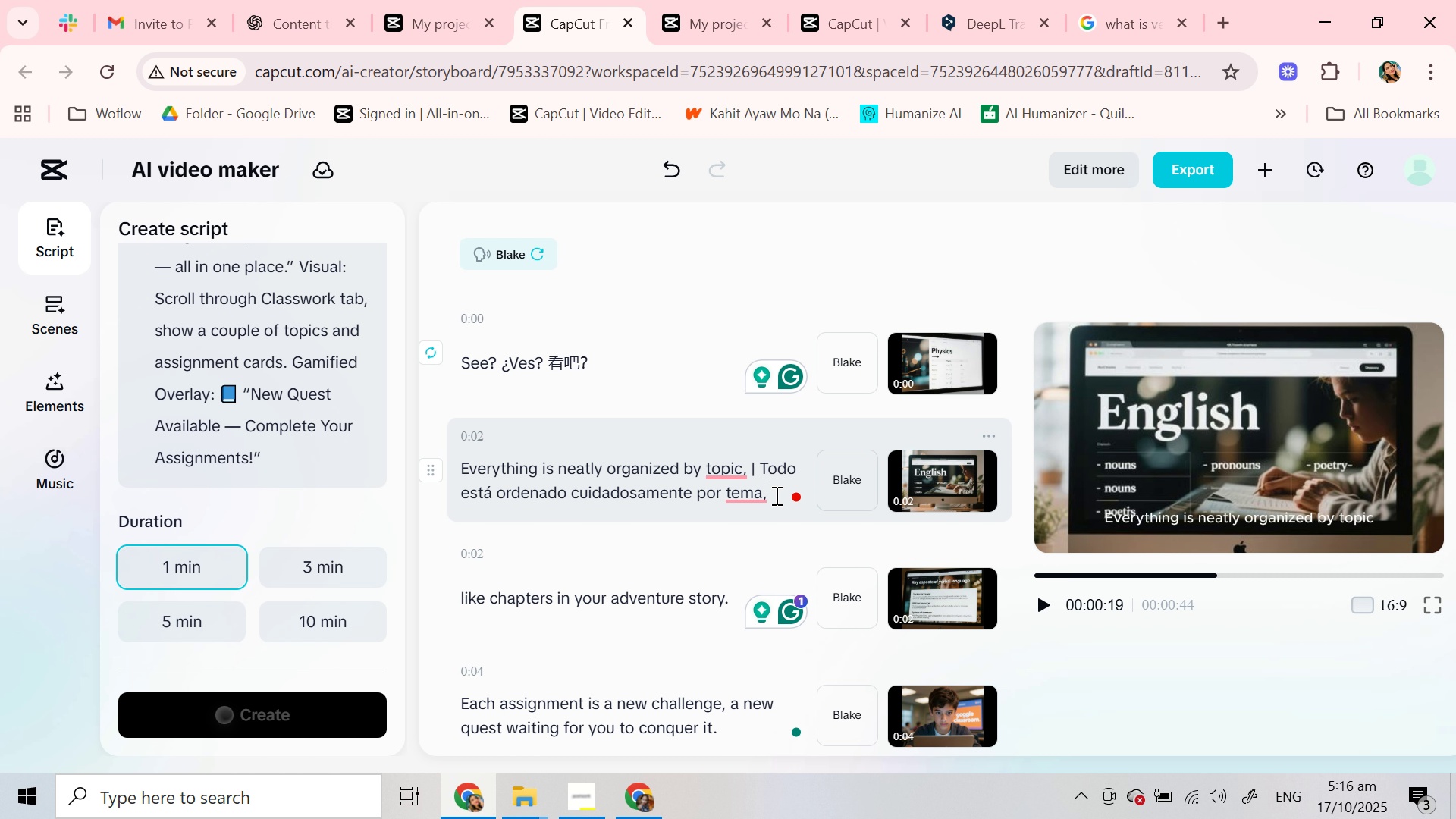 
key(Space)
 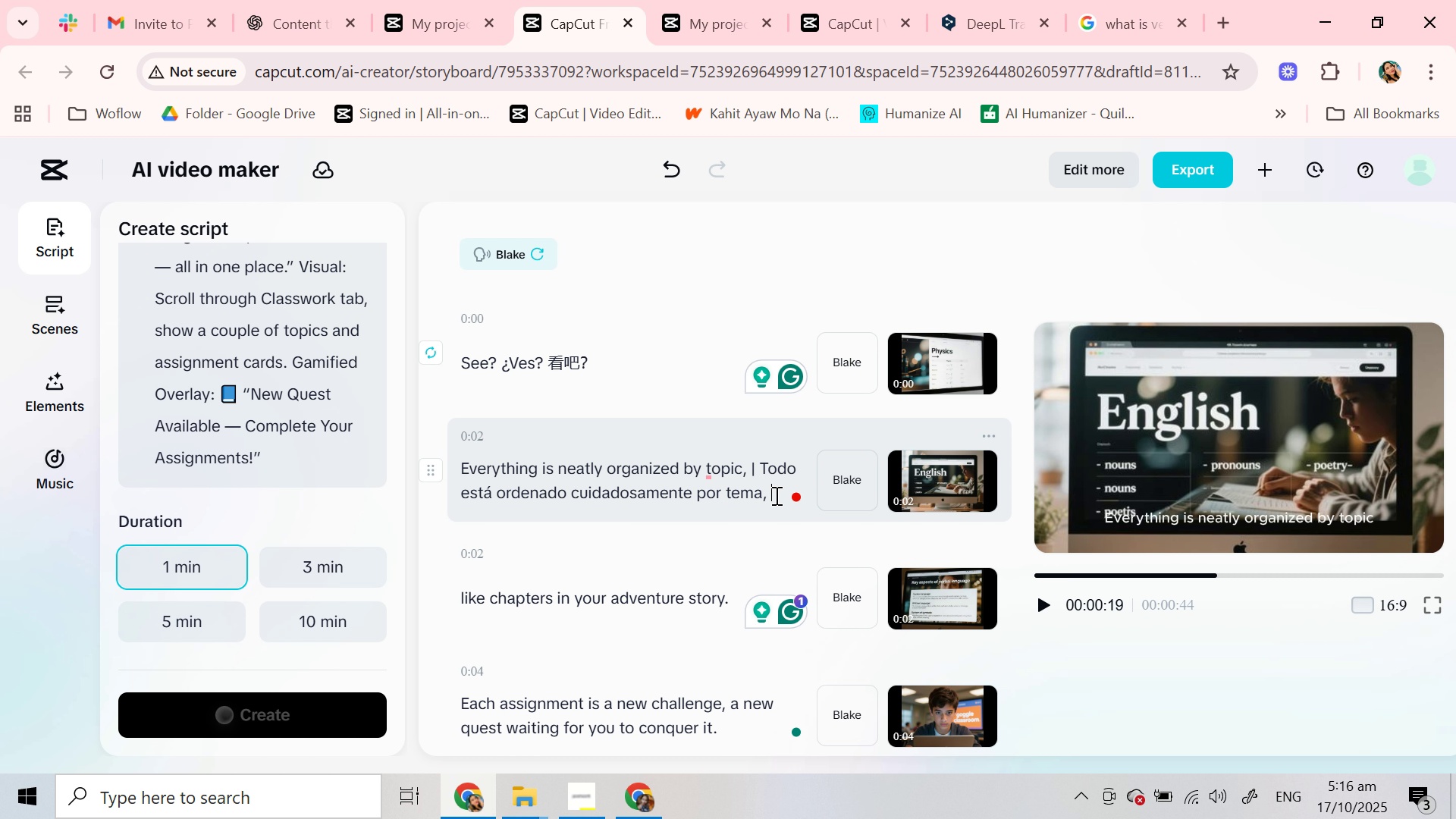 
key(Space)
 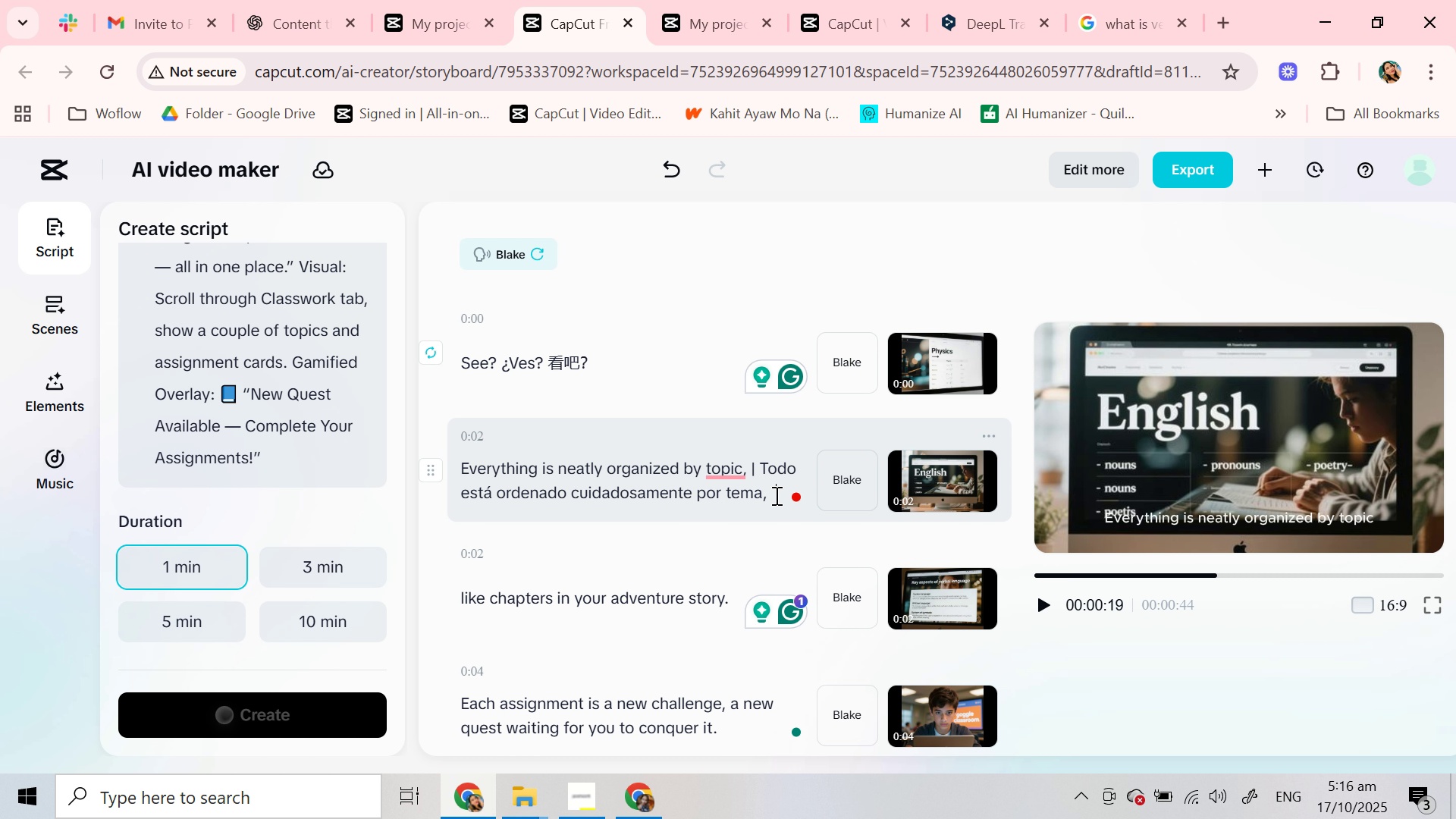 
hold_key(key=ShiftRight, duration=0.69)
 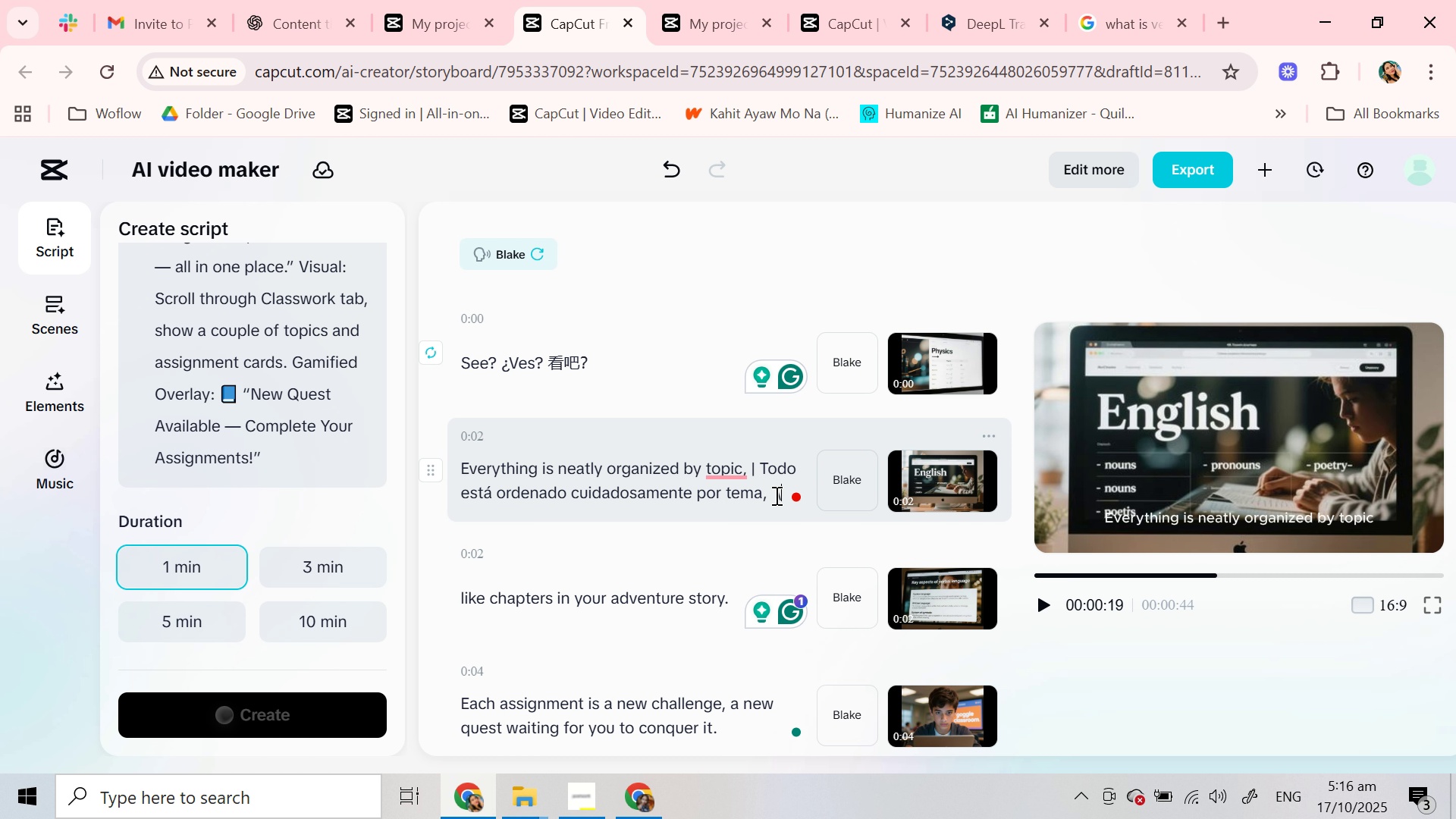 
key(Backslash)
 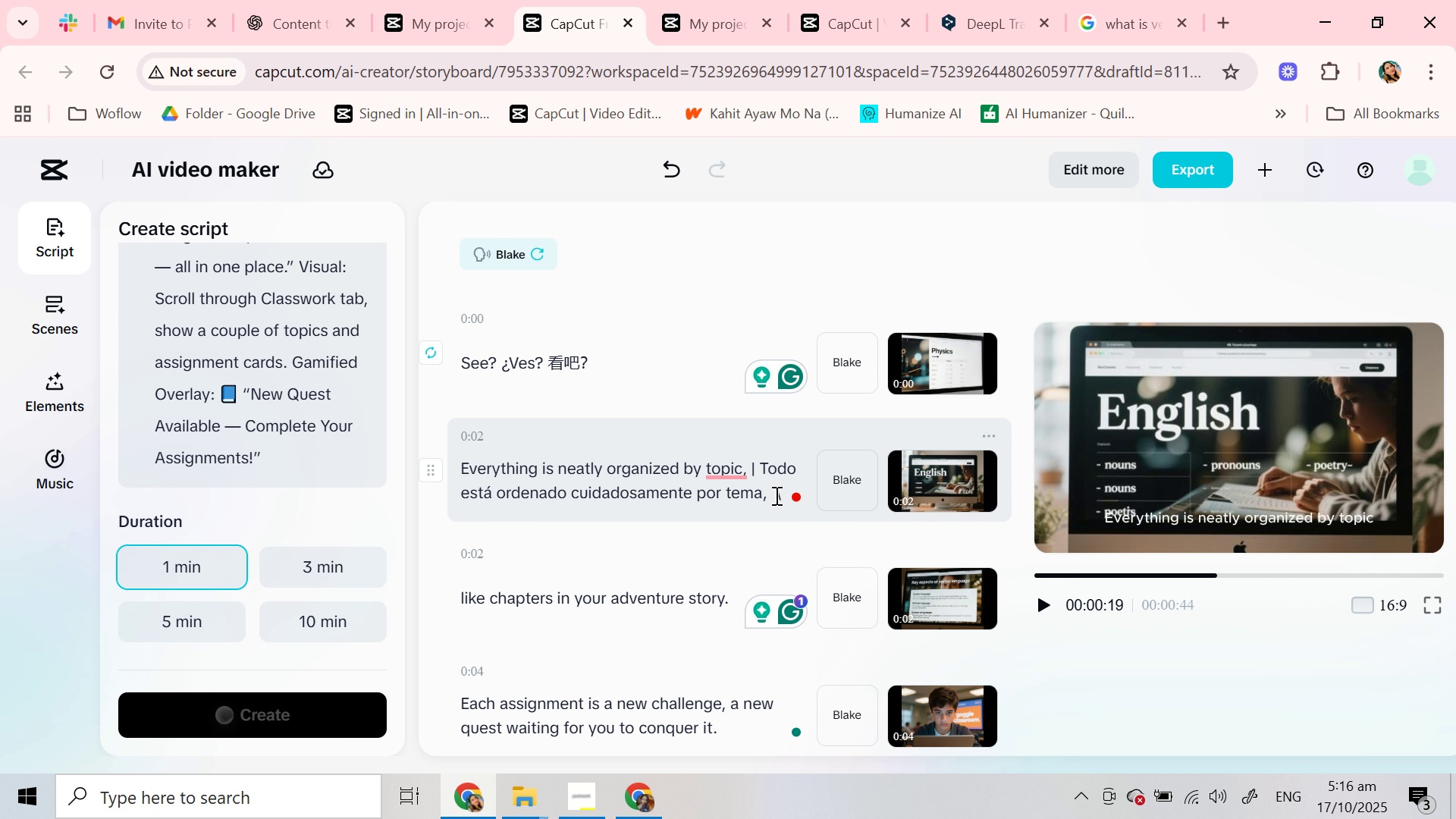 
key(Backspace)
 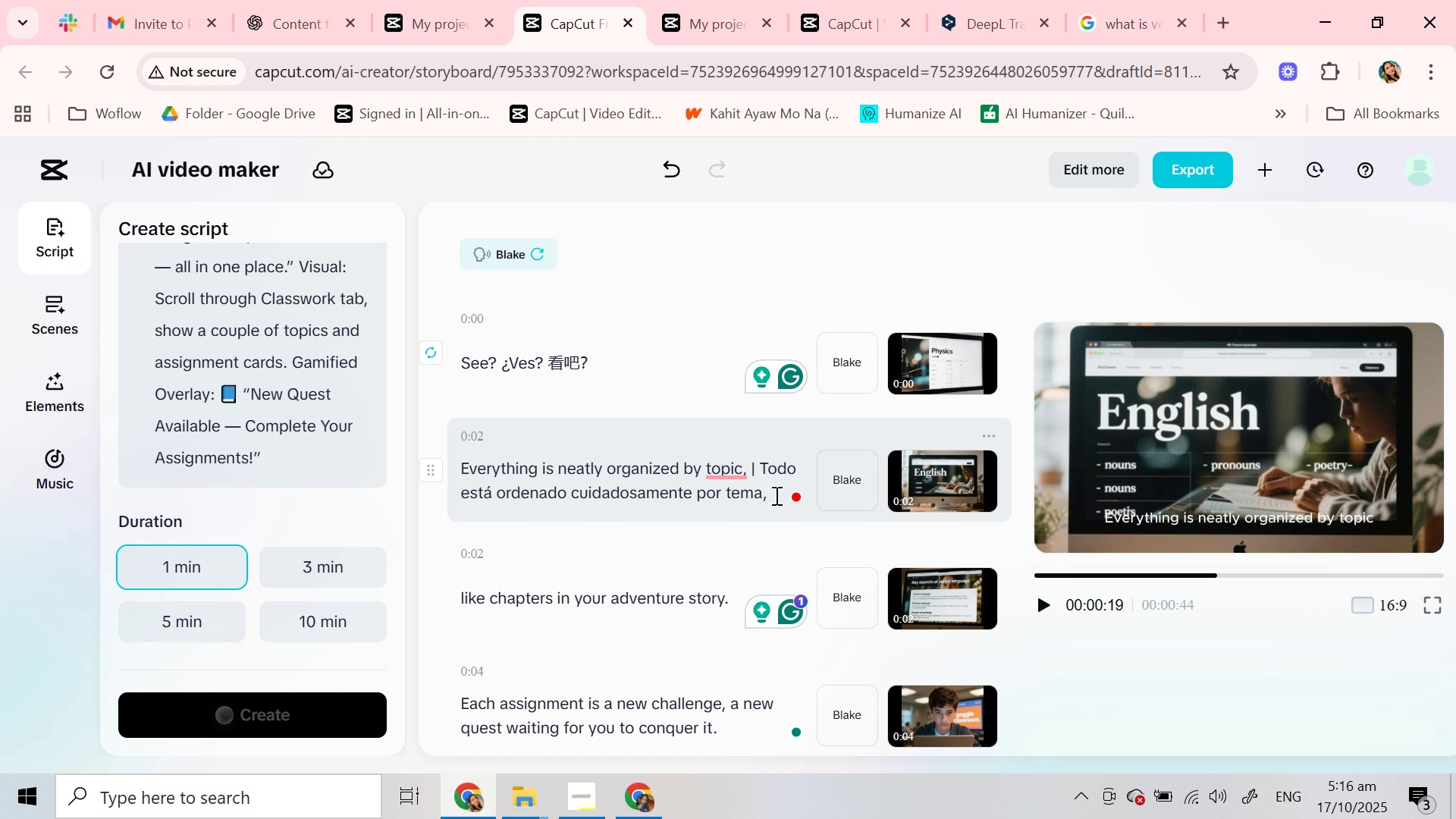 
hold_key(key=ShiftRight, duration=1.52)
 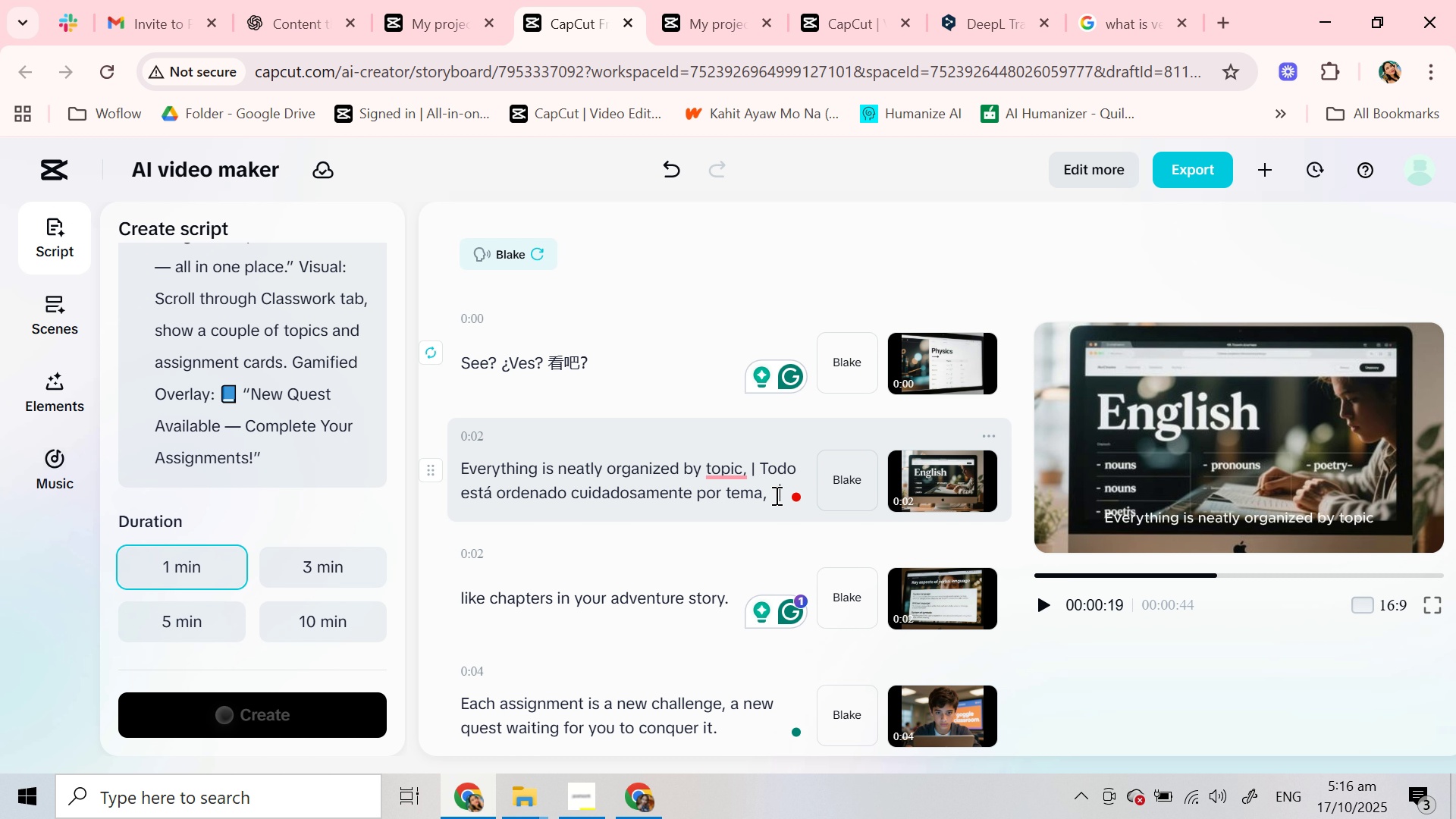 
key(Shift+Backslash)
 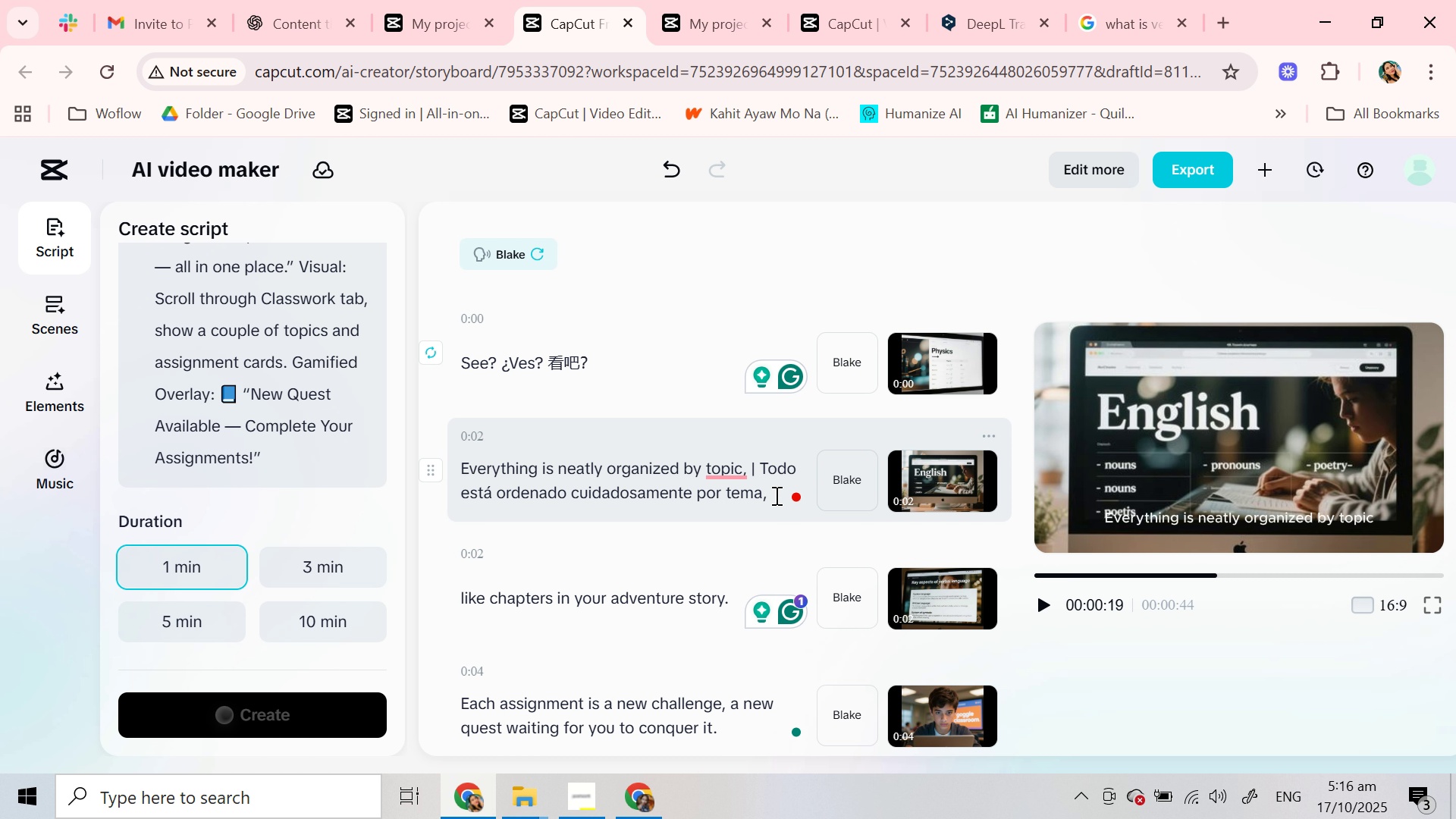 
key(Space)
 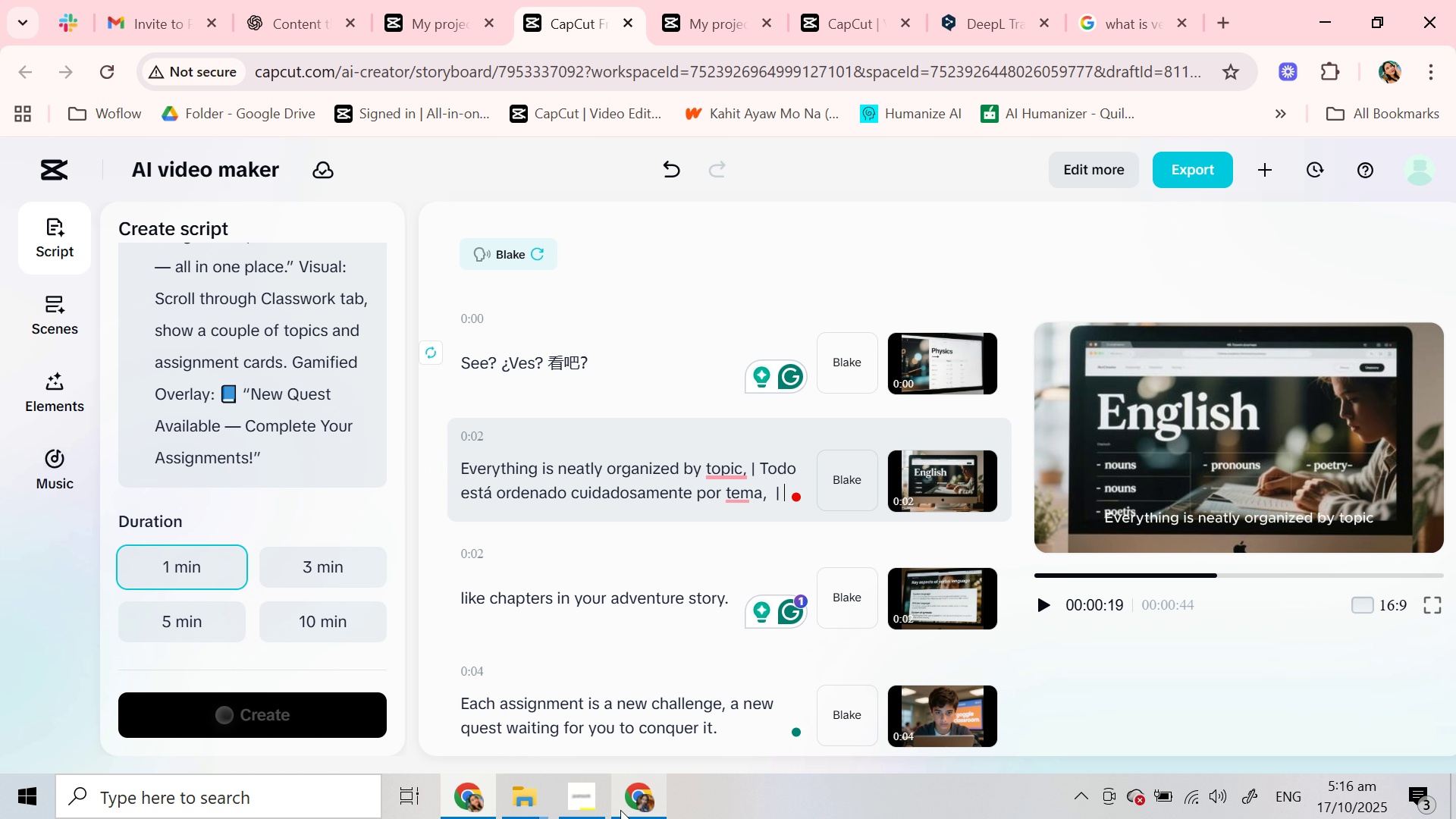 
left_click([620, 810])
 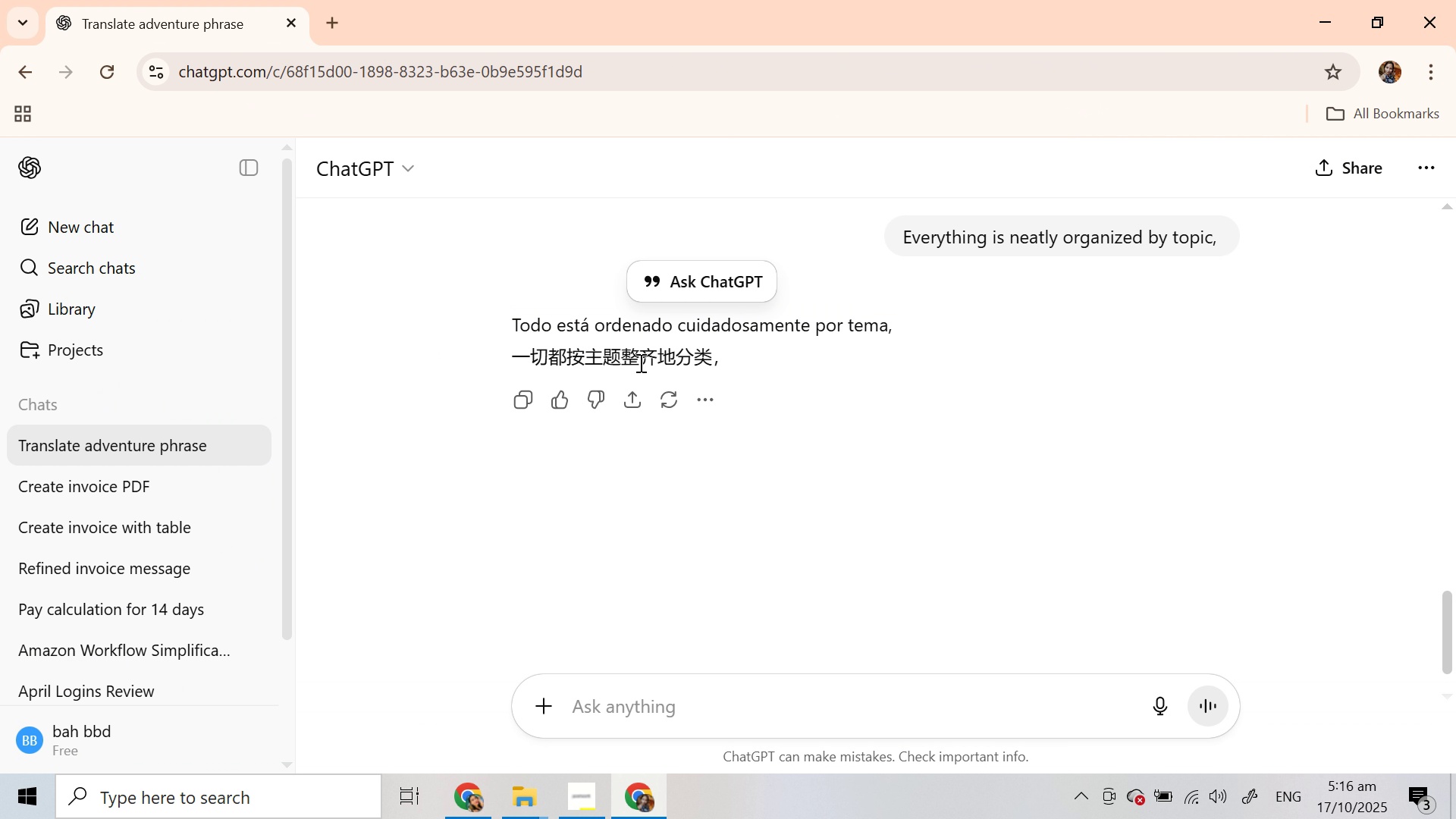 
double_click([639, 362])
 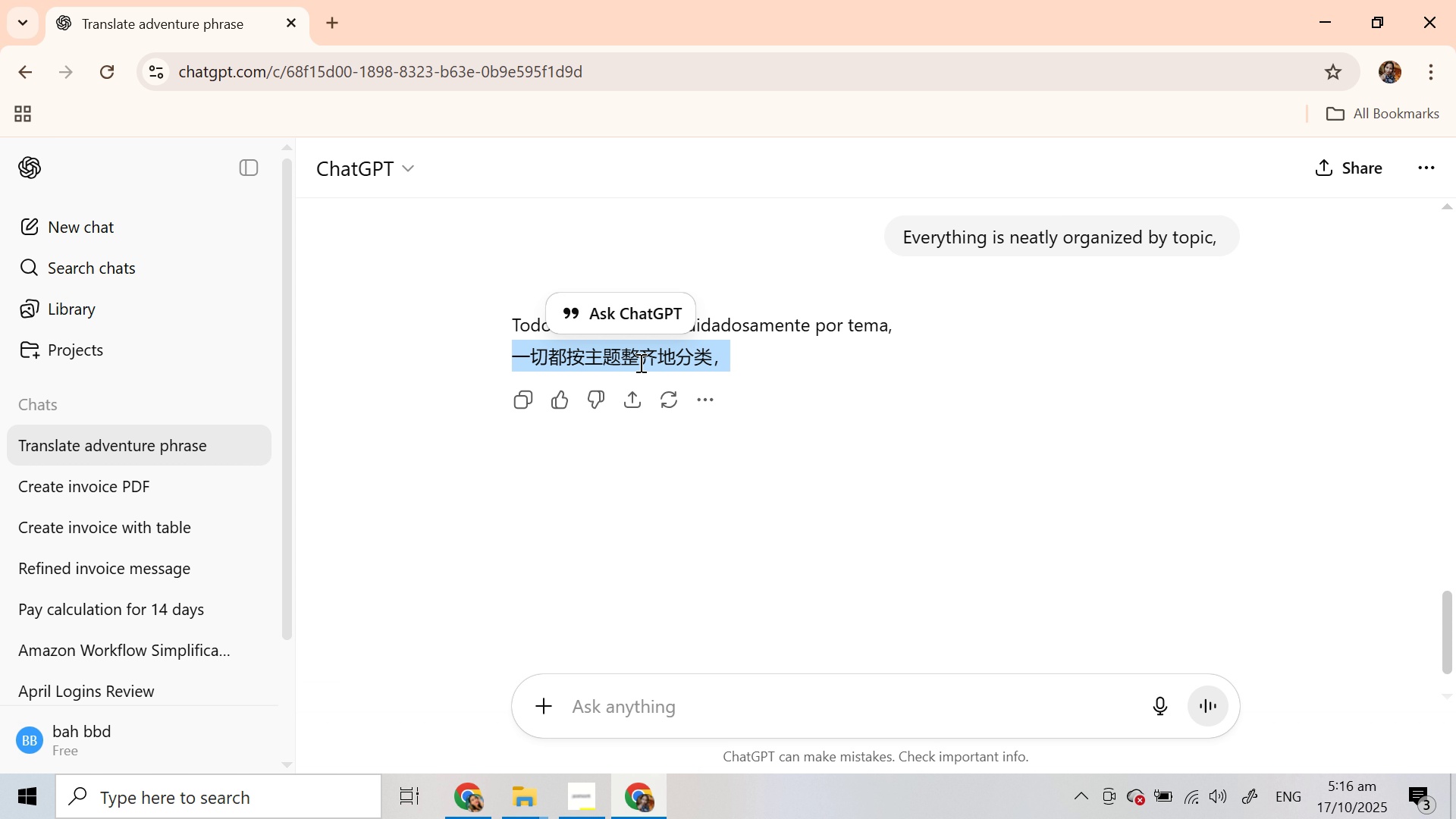 
triple_click([639, 362])
 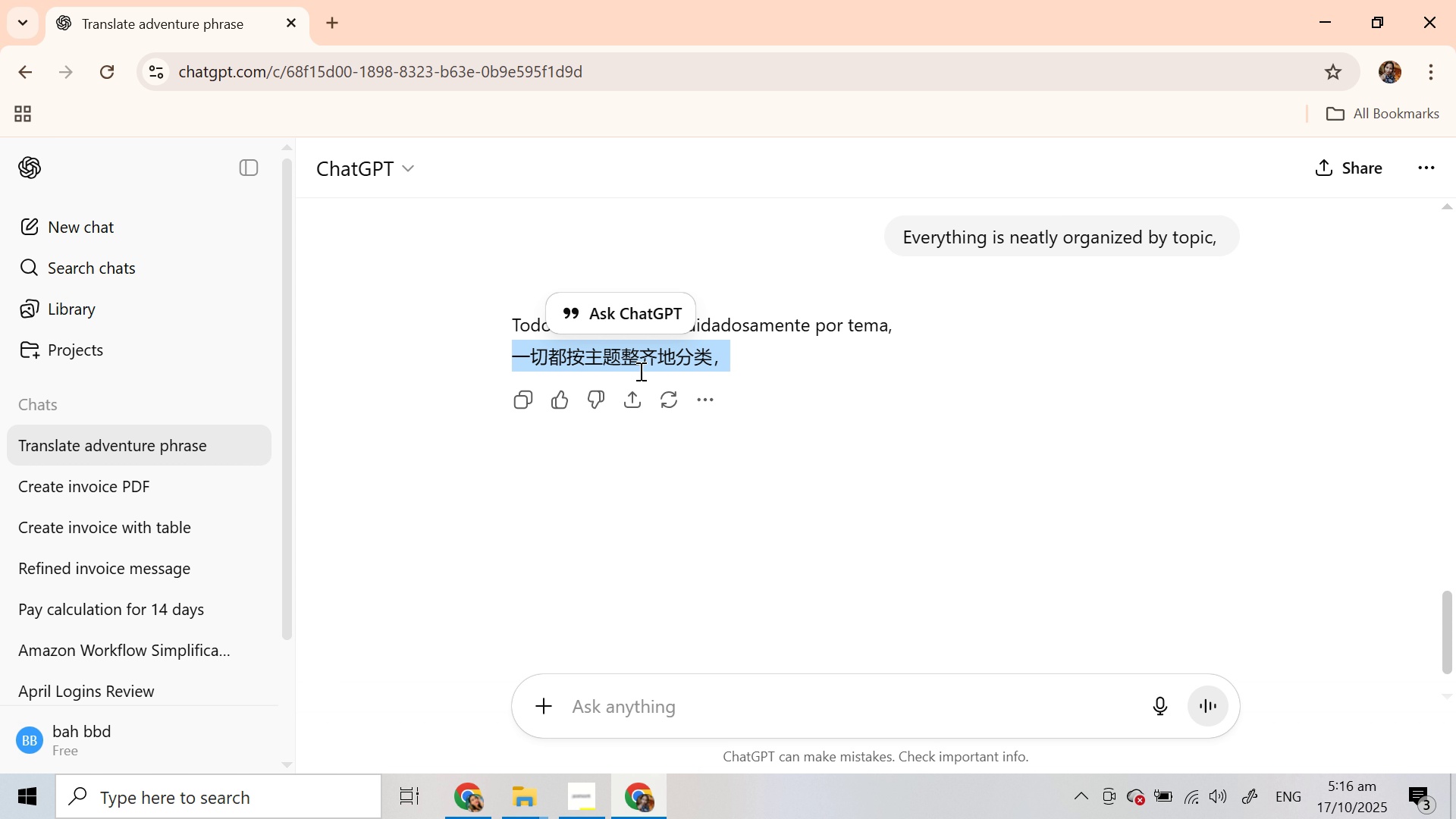 
key(Control+C)
 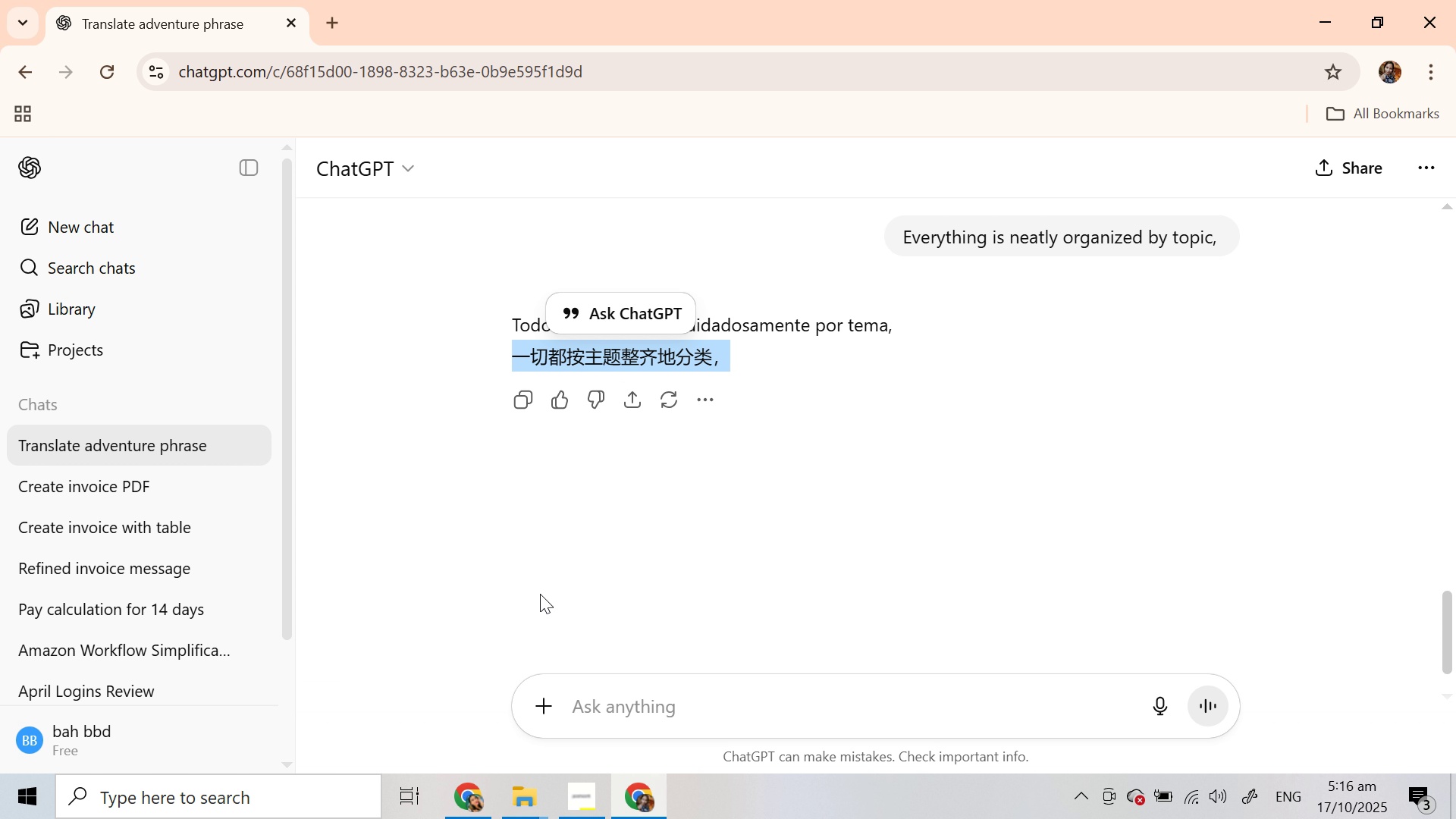 
key(Control+C)
 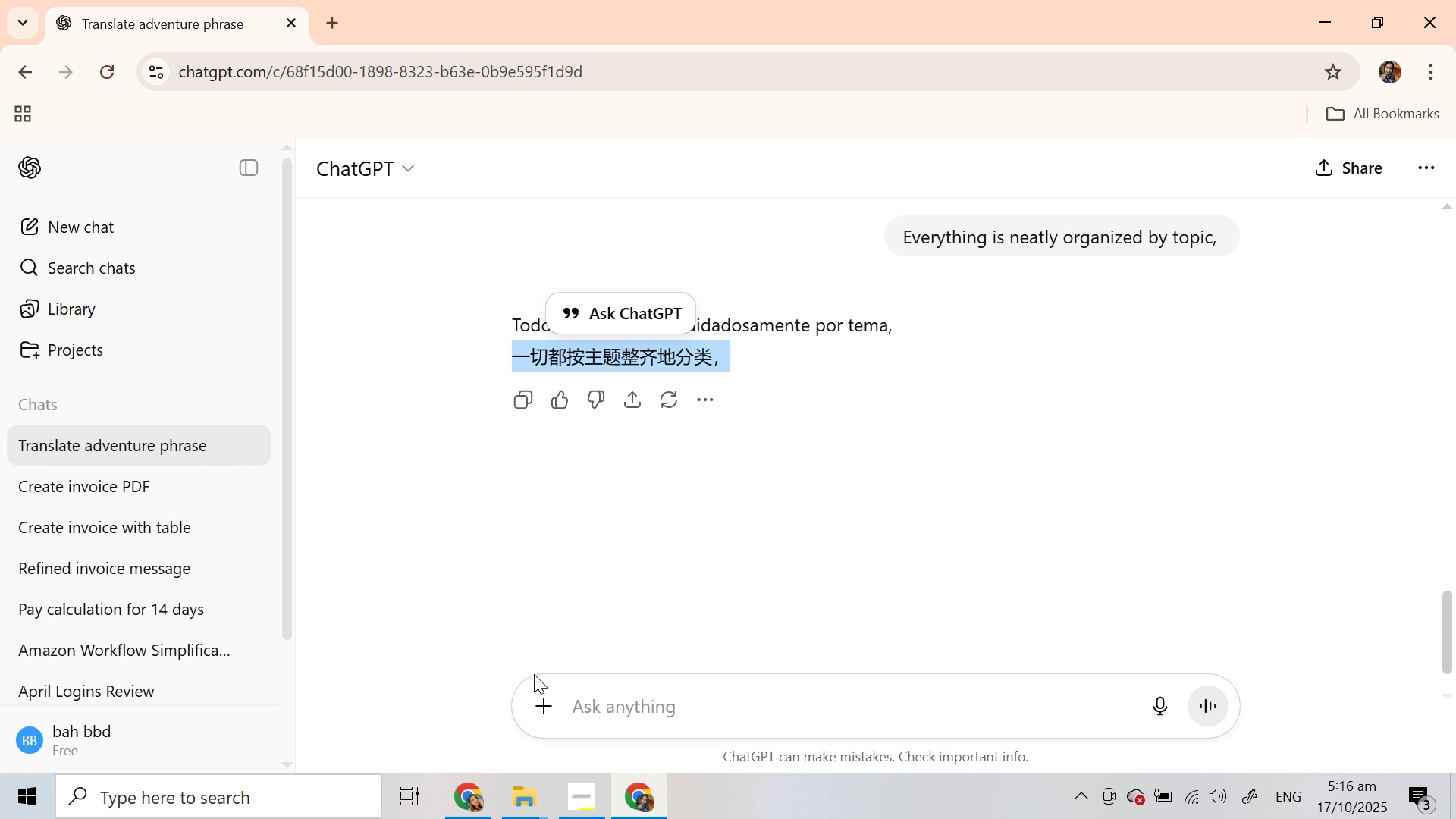 
key(Control+C)
 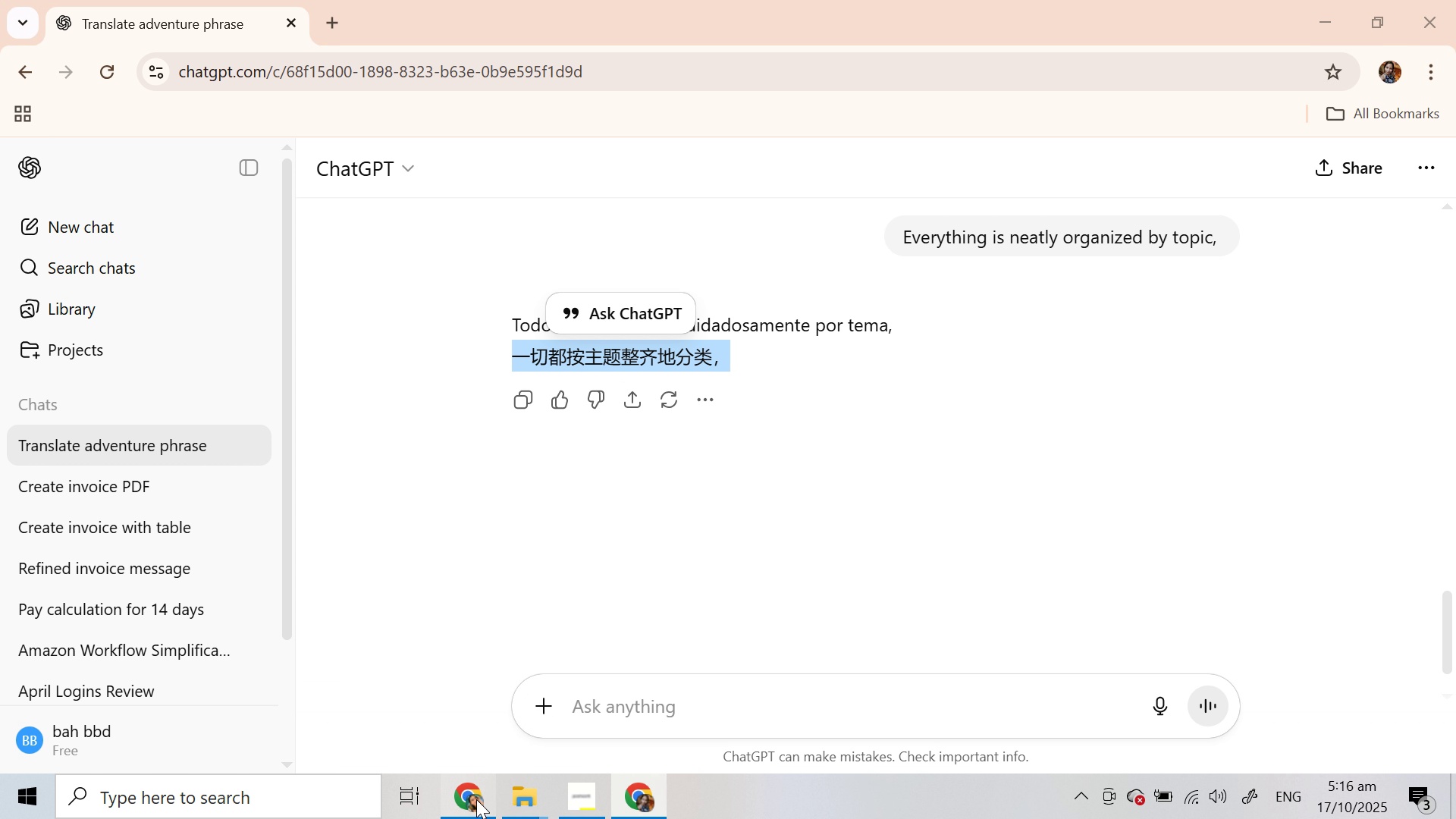 
key(Control+V)
 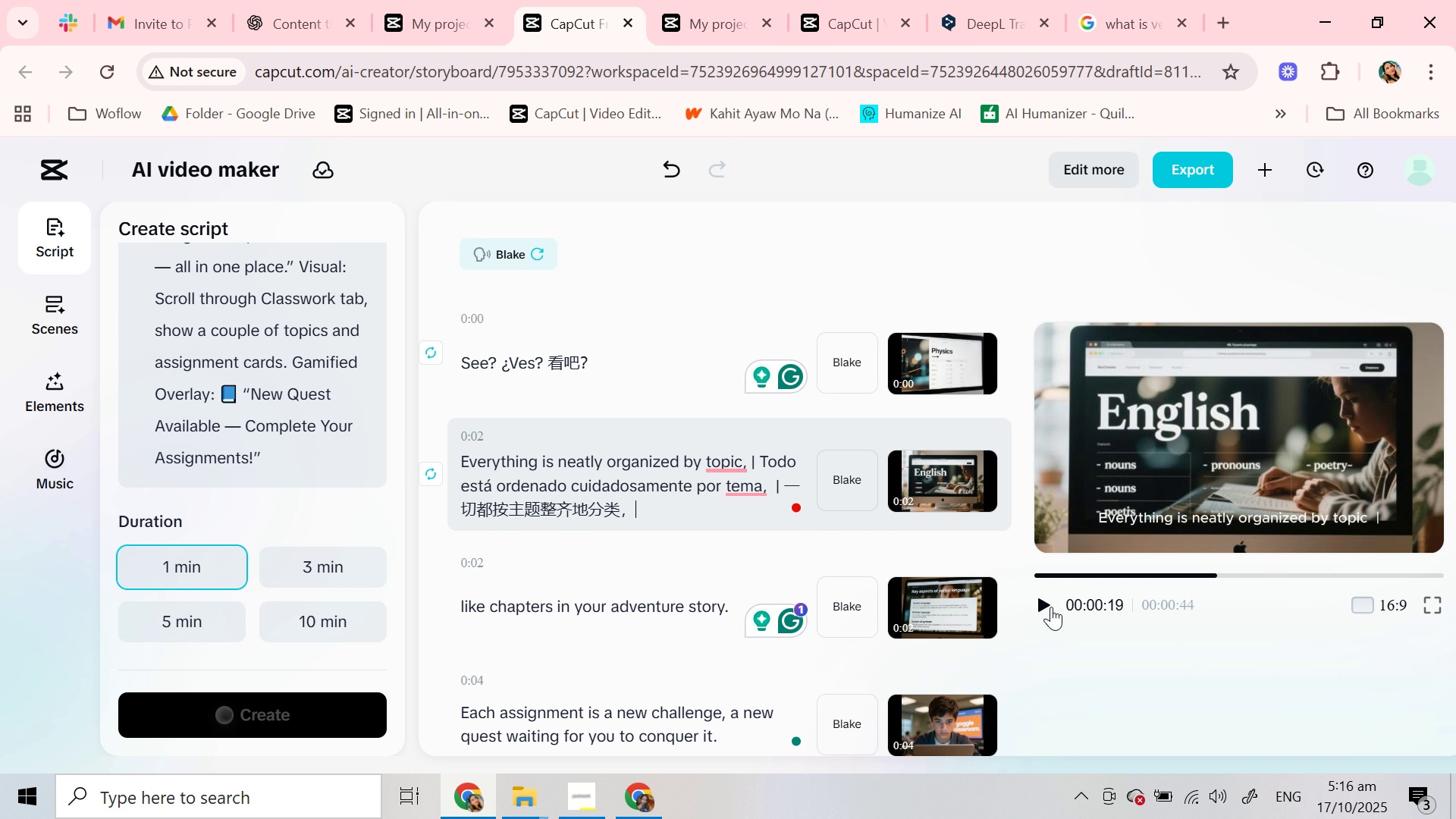 
left_click([1046, 607])
 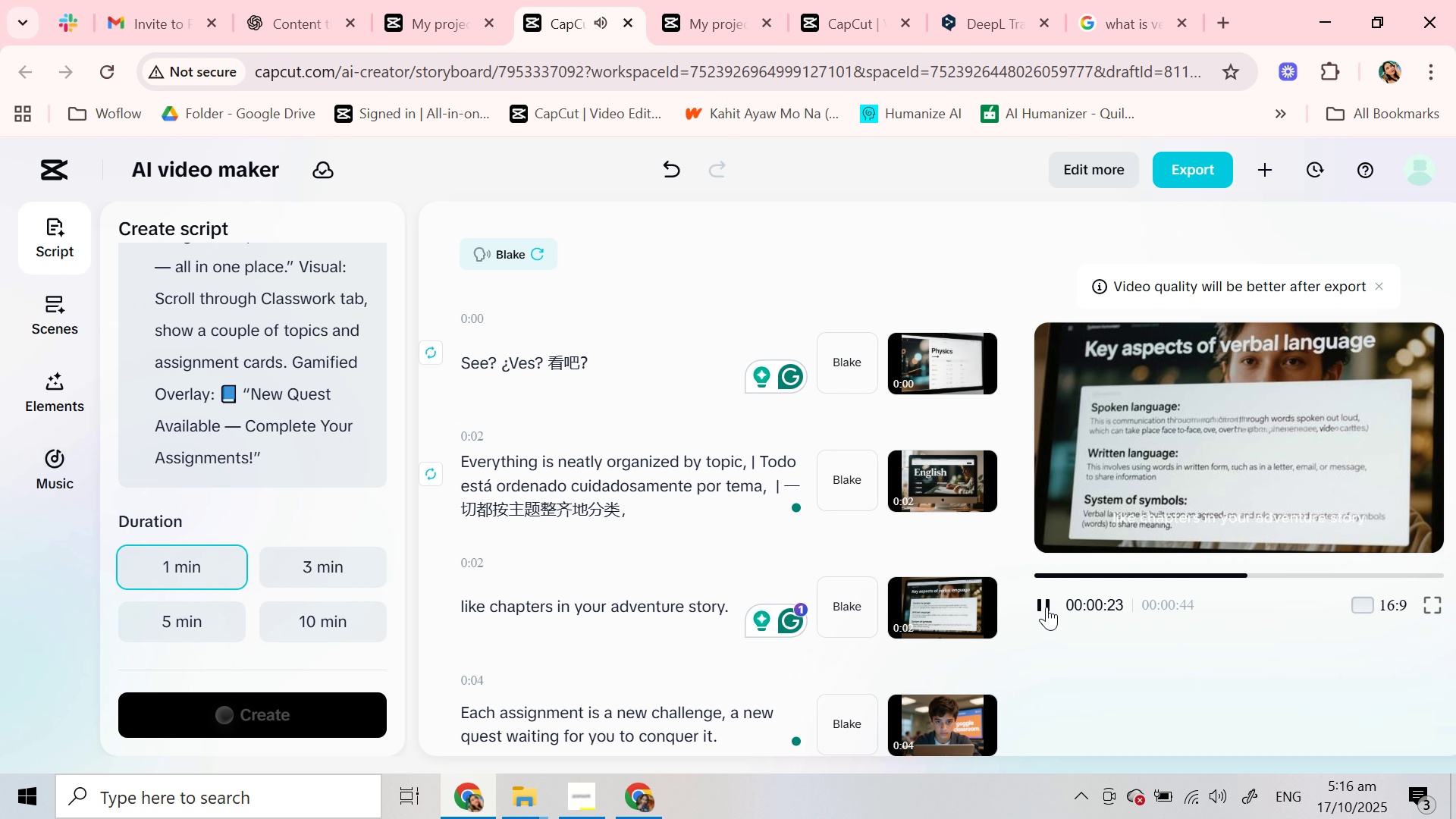 
wait(5.08)
 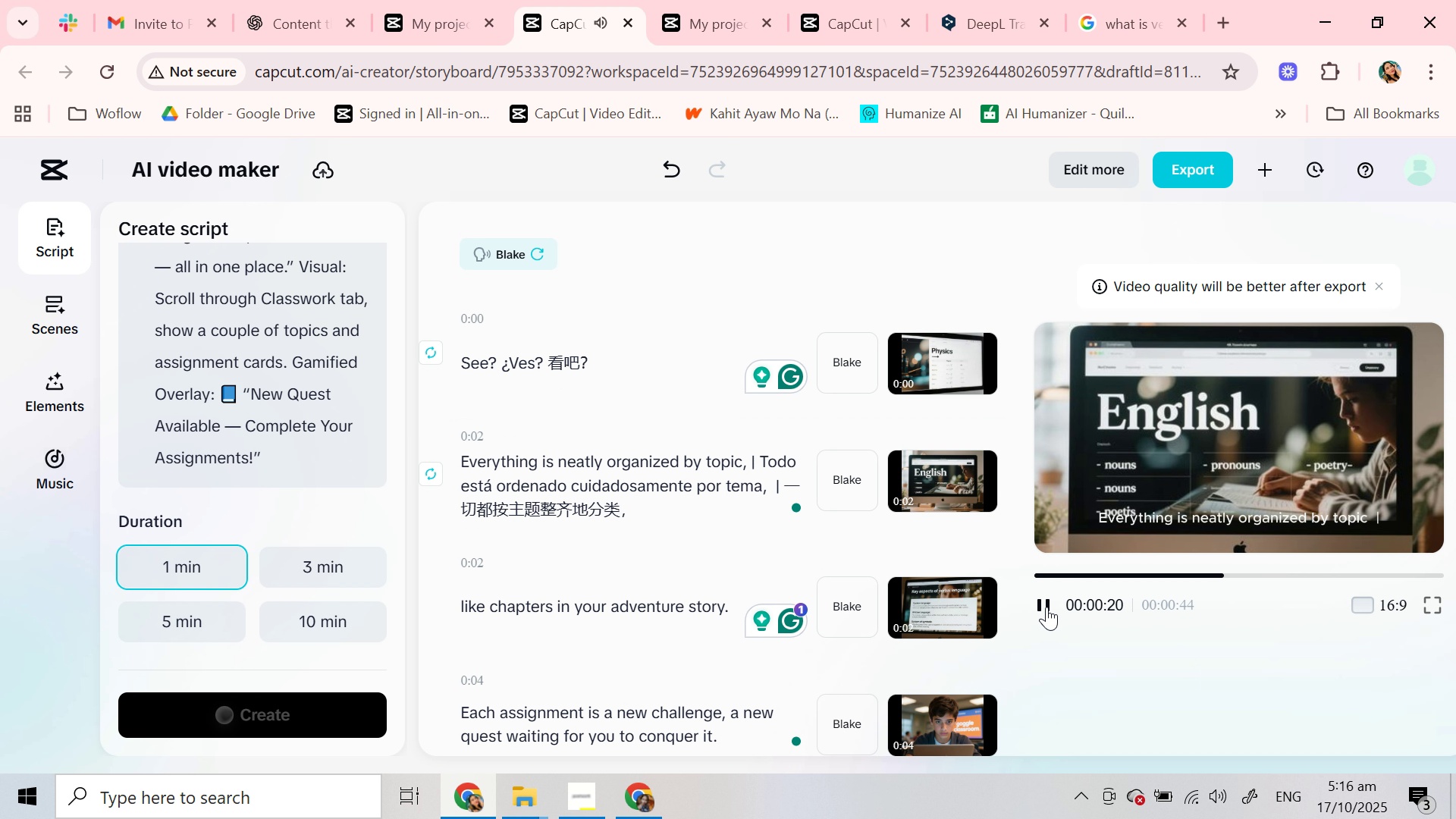 
left_click([1046, 607])
 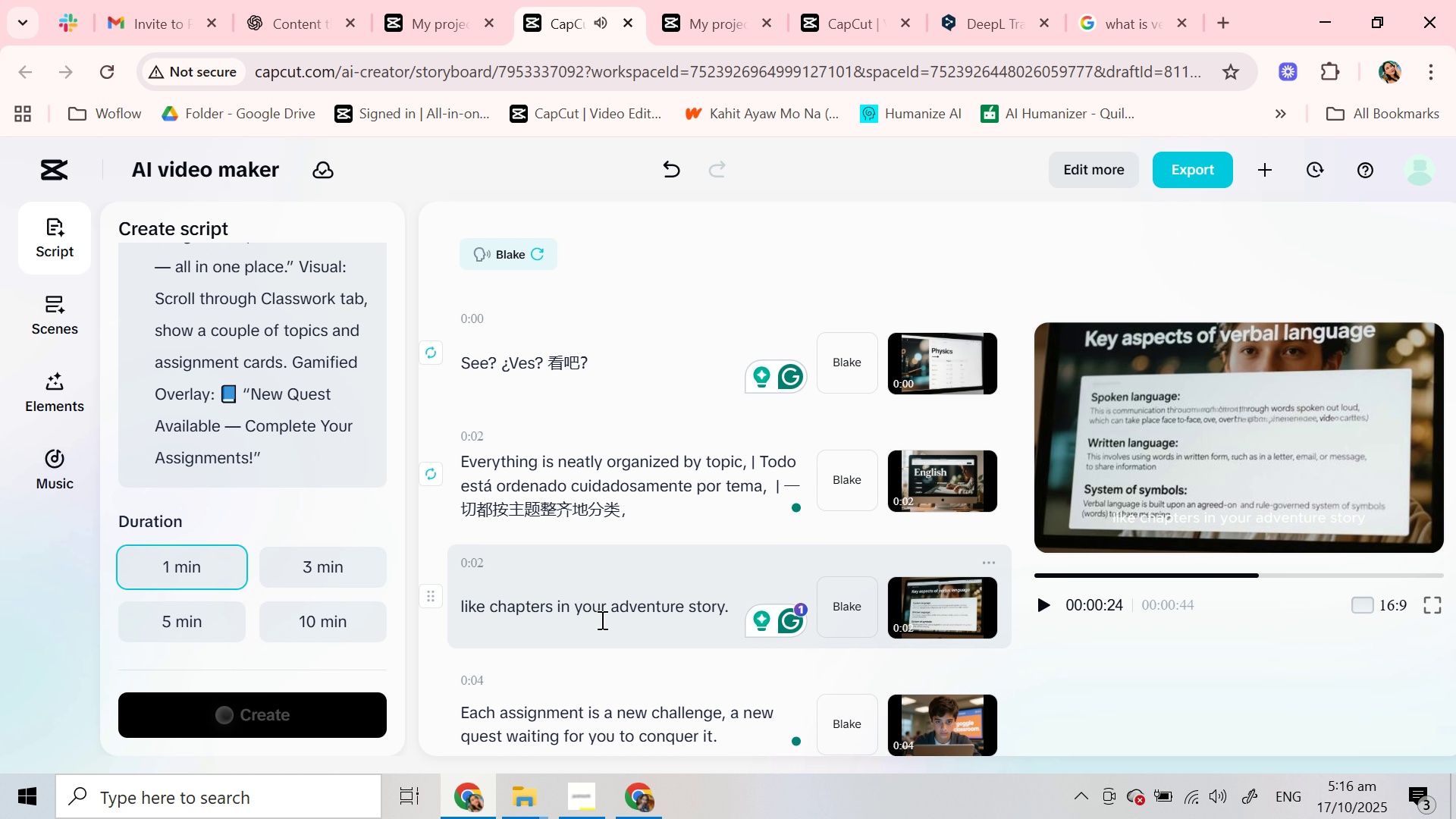 
left_click([601, 620])
 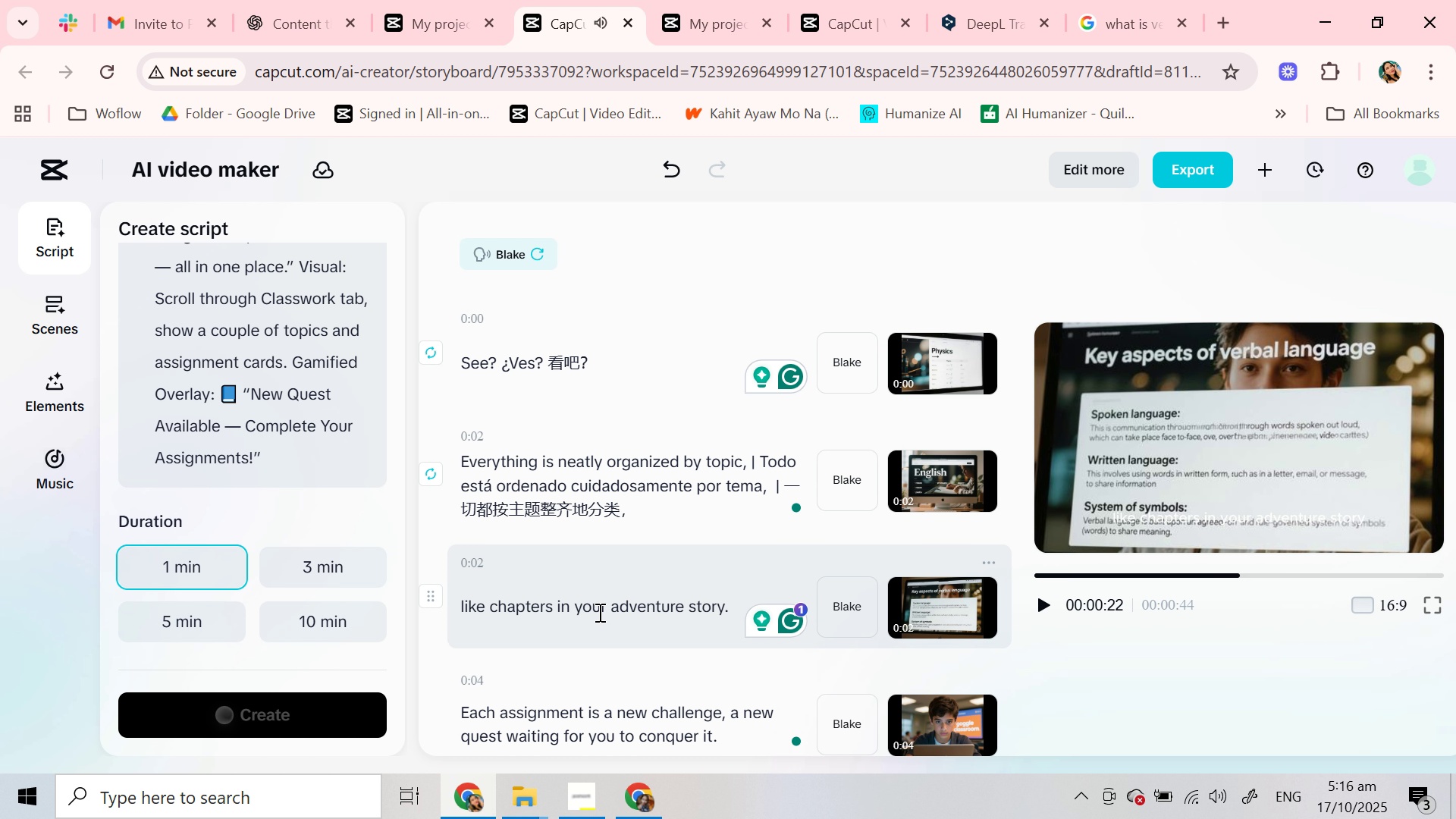 
double_click([598, 612])
 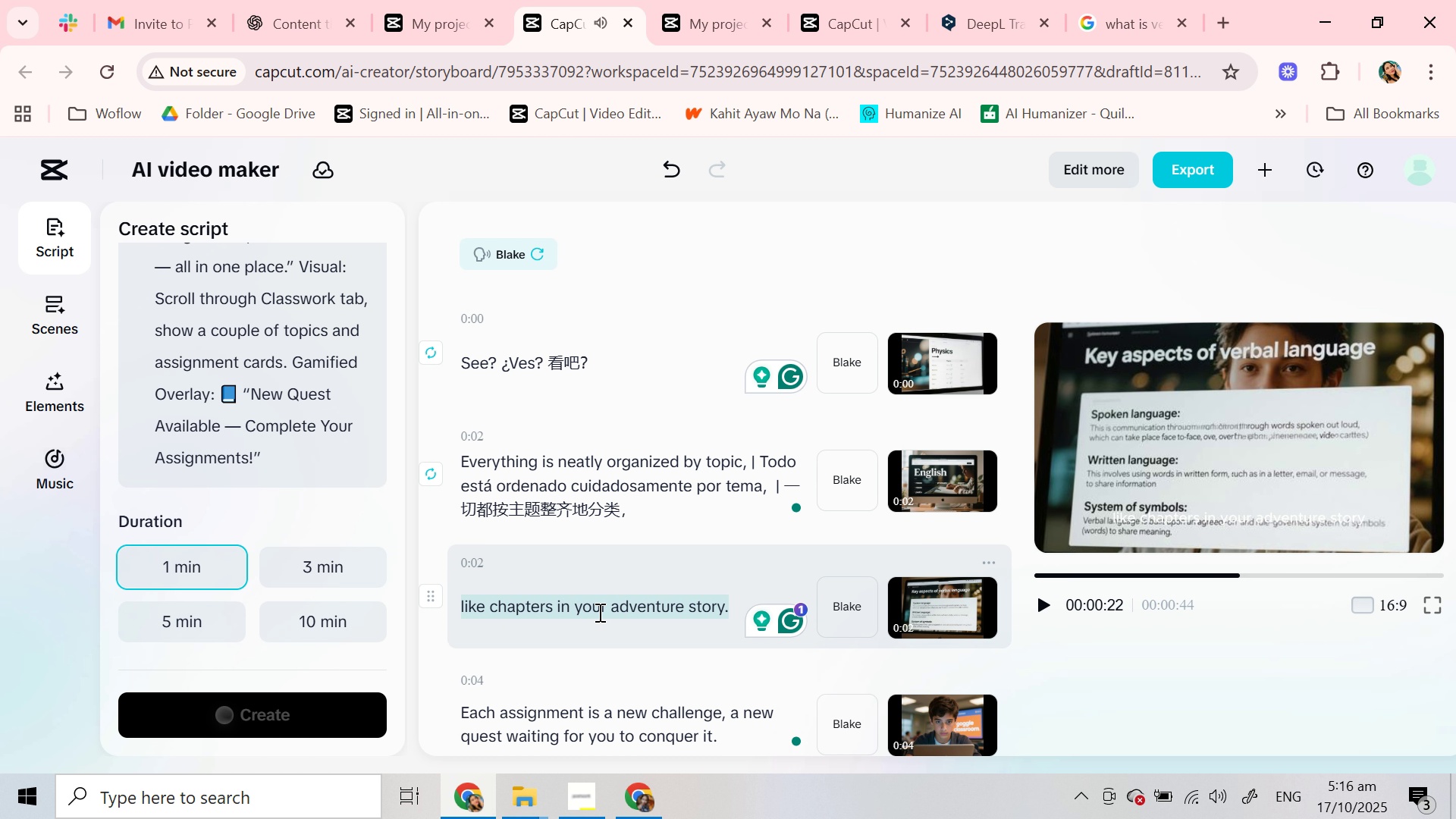 
triple_click([598, 612])
 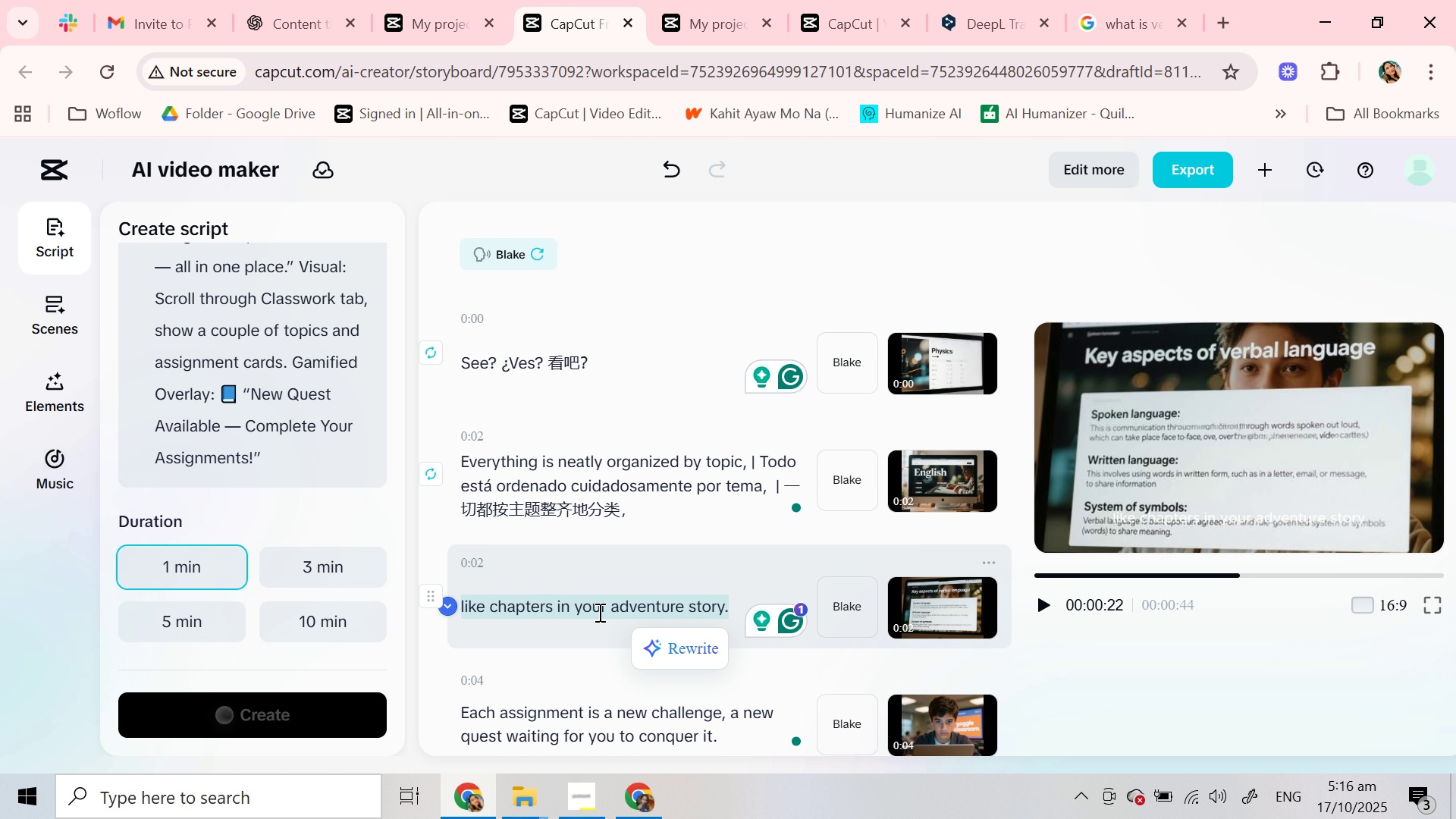 
key(Control+C)
 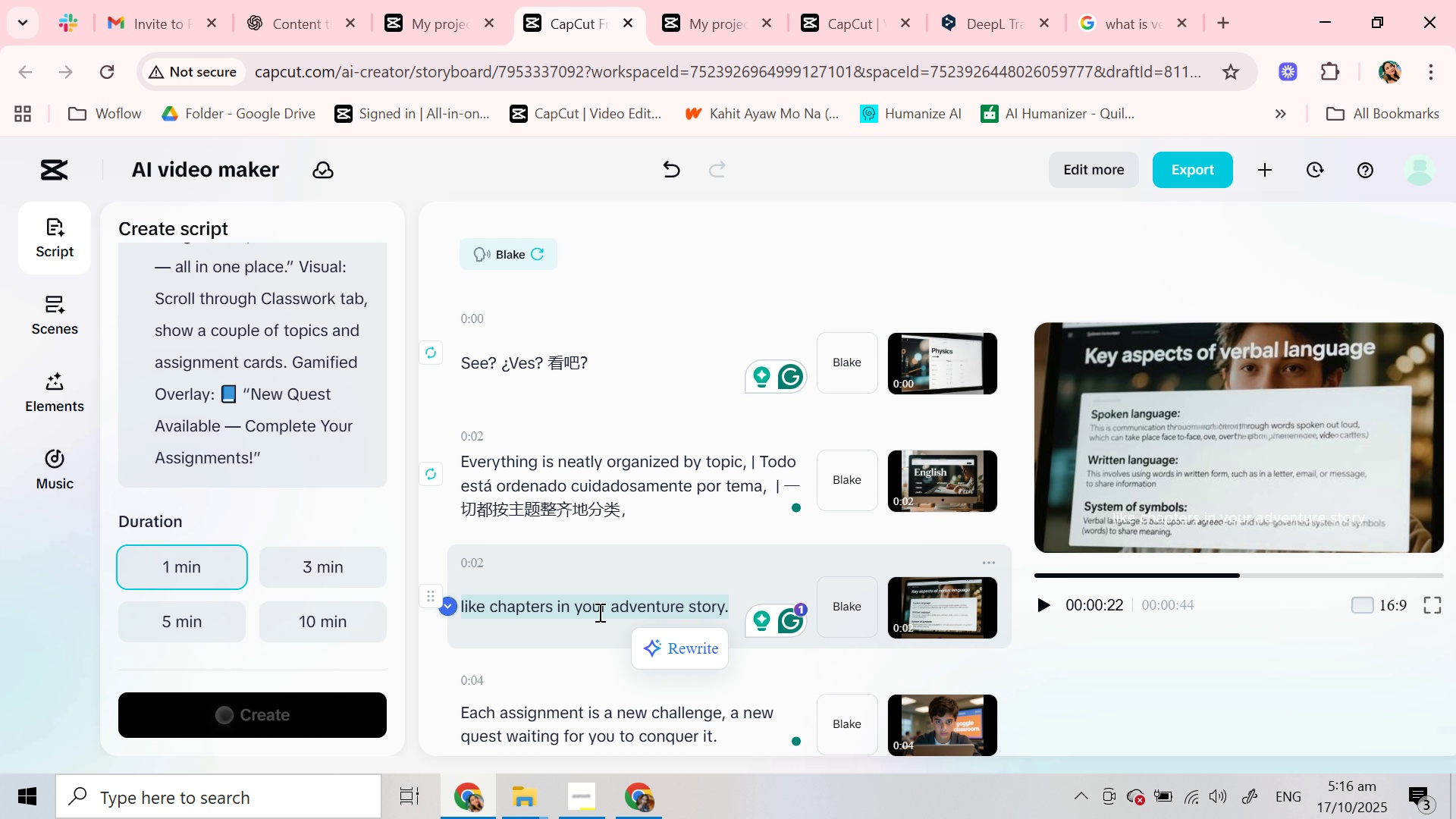 
wait(6.28)
 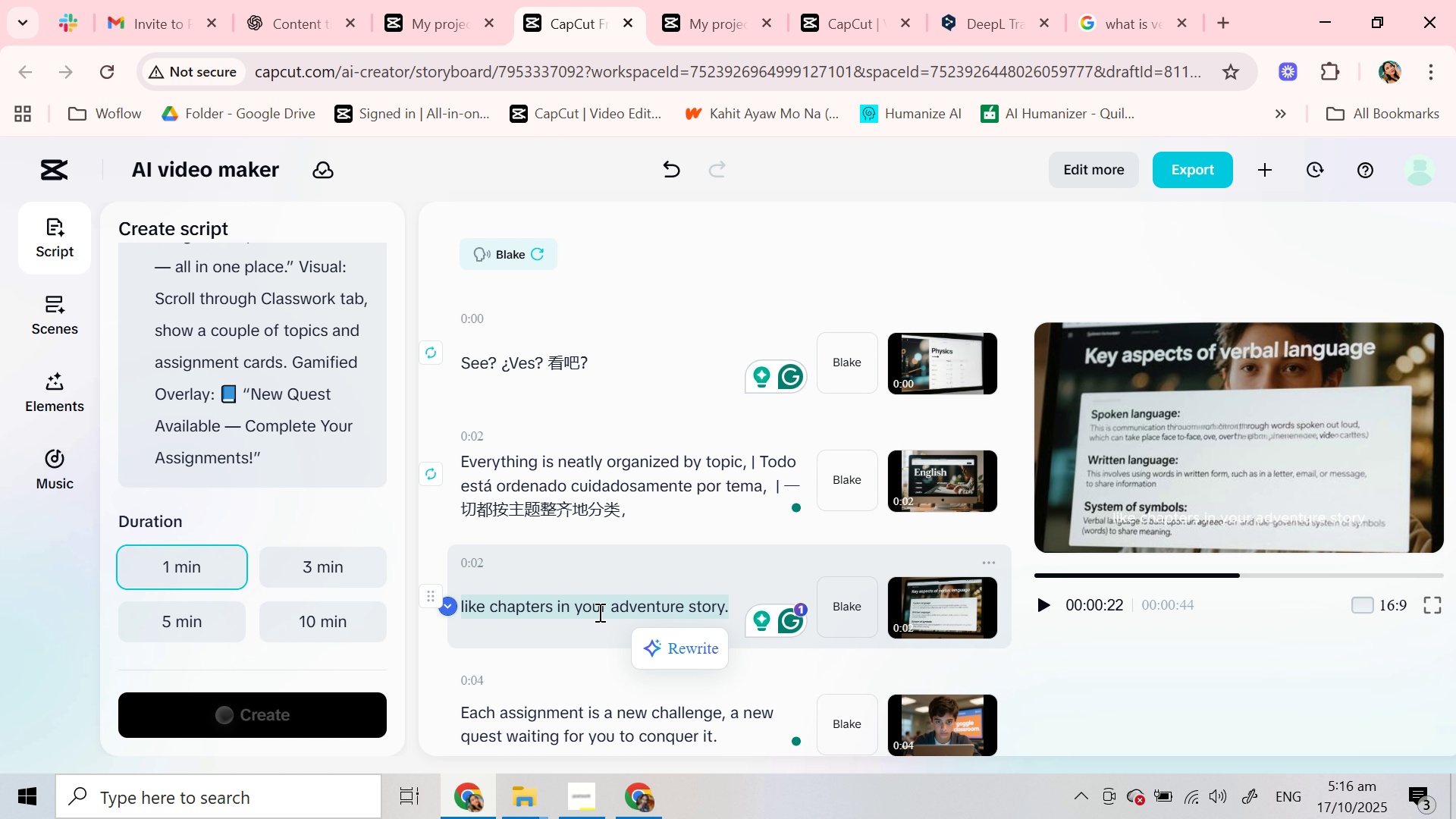 
left_click([649, 808])
 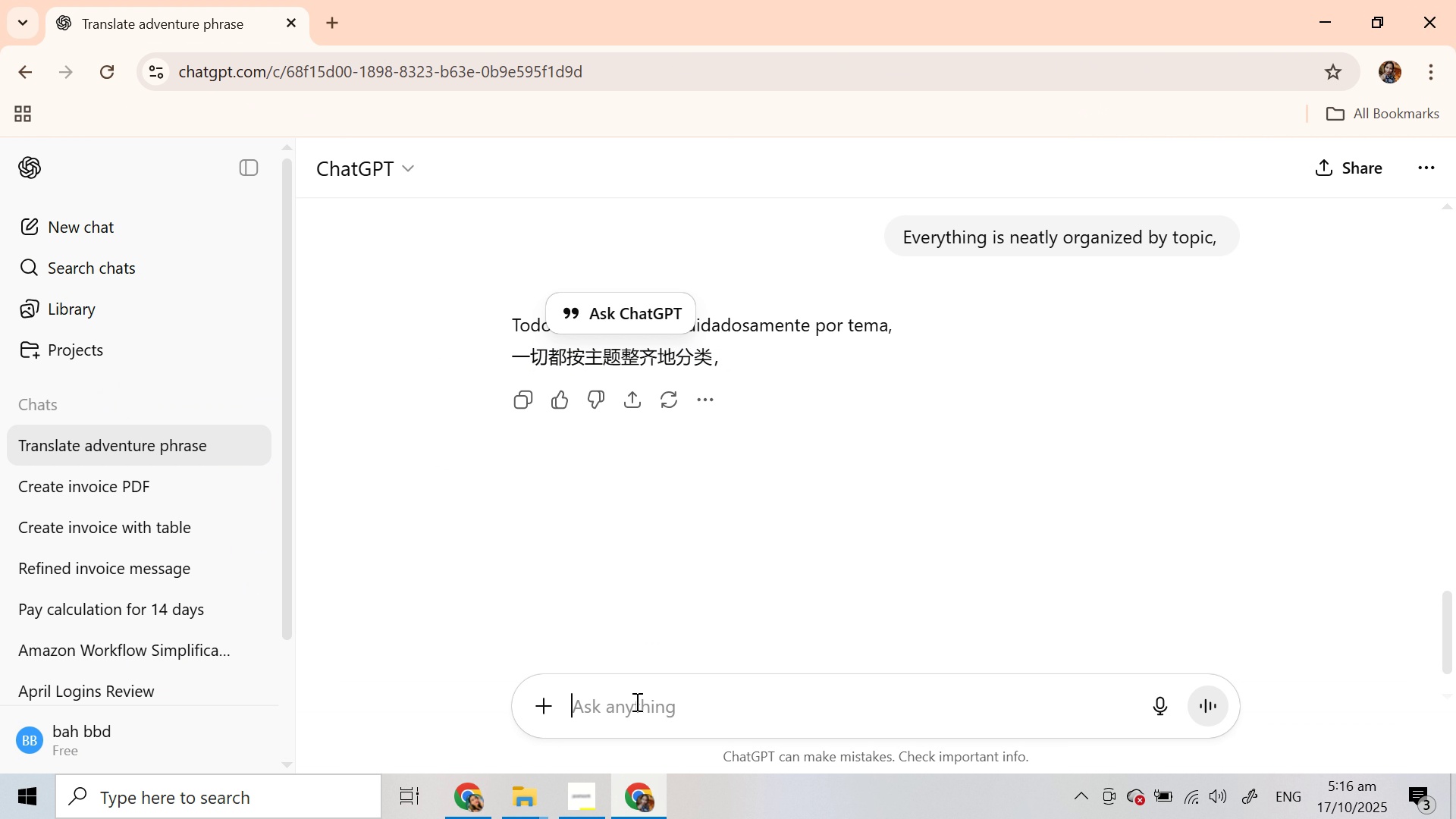 
left_click([635, 701])
 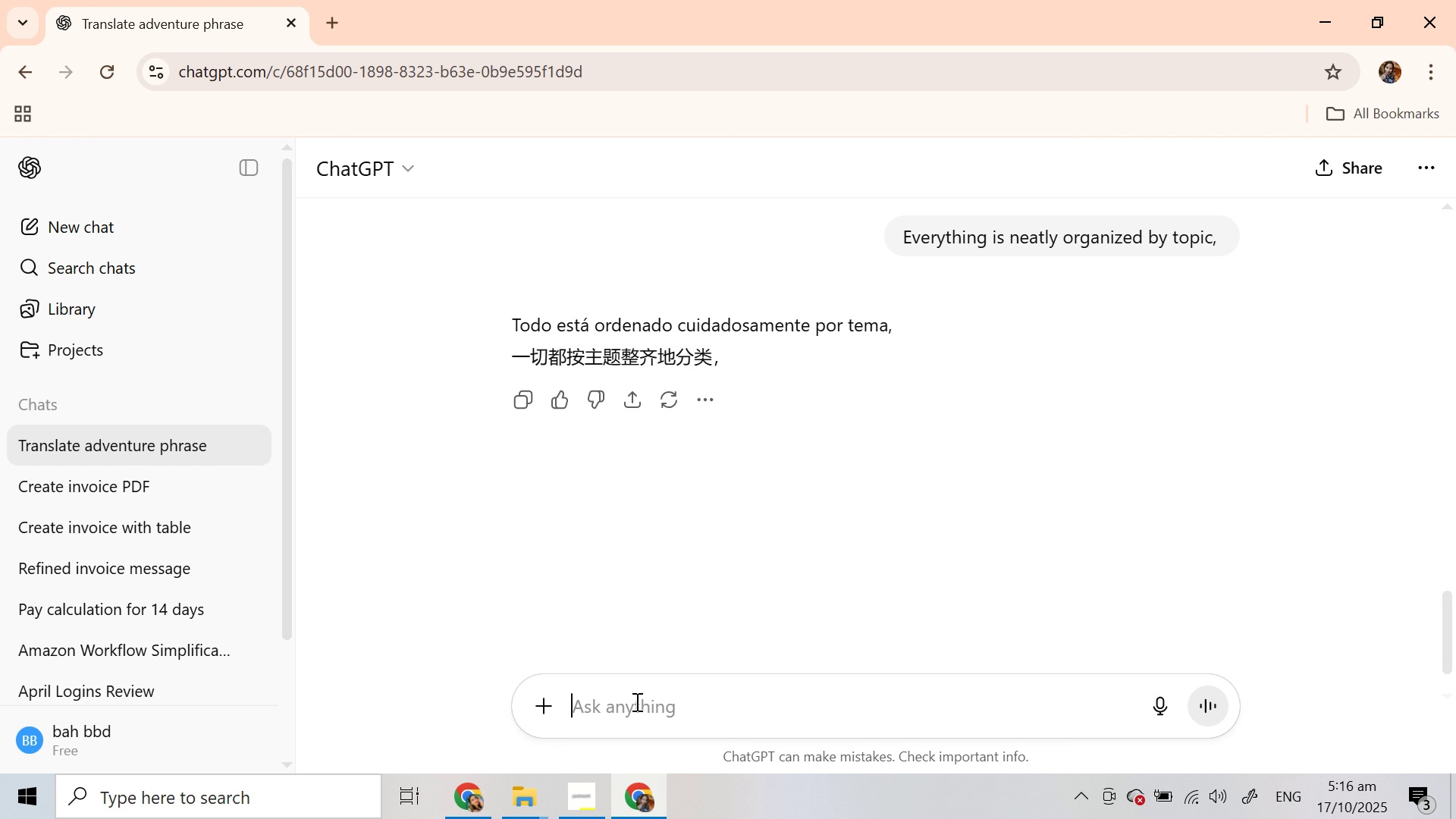 
key(Control+V)
 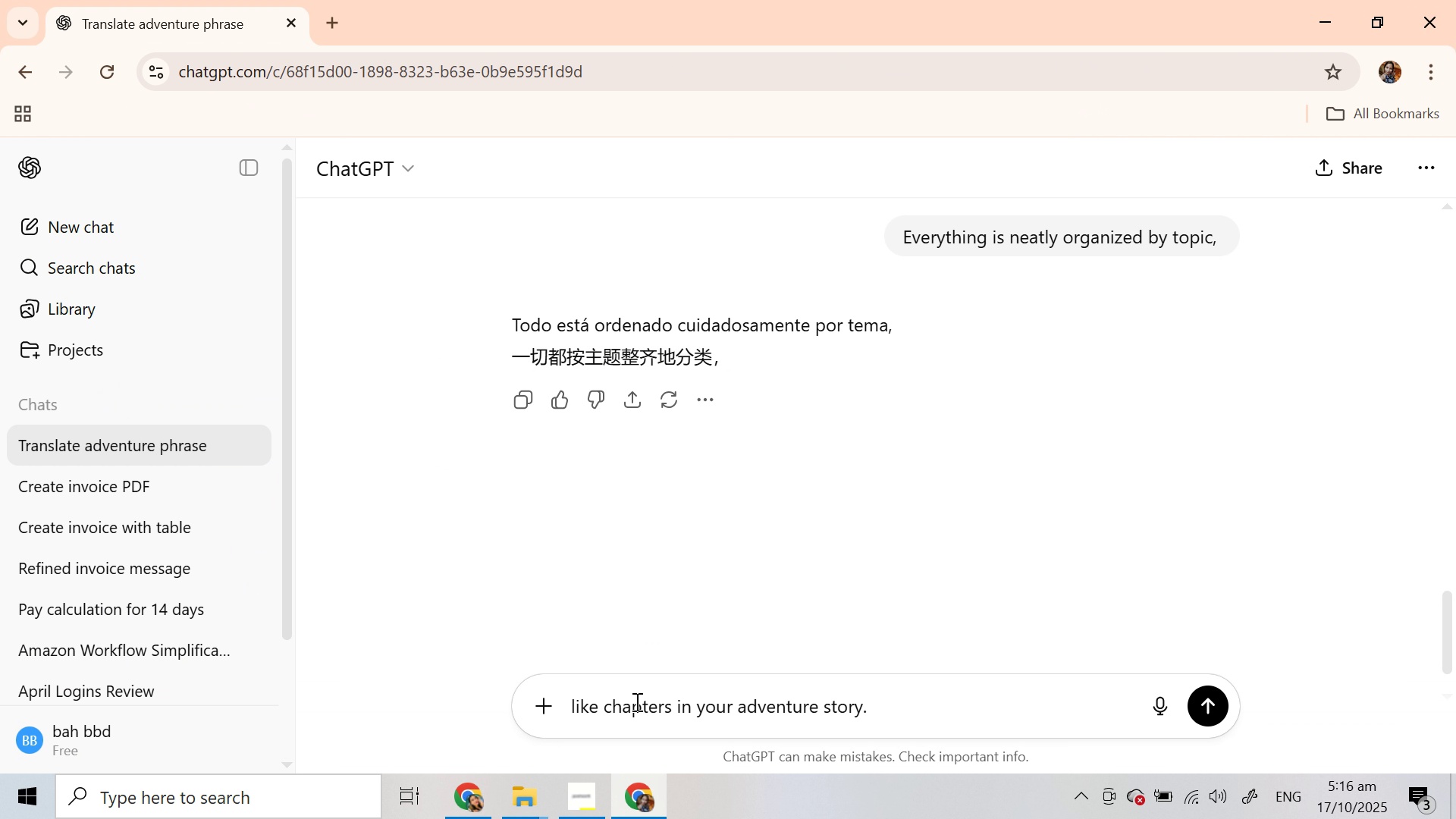 
key(Enter)
 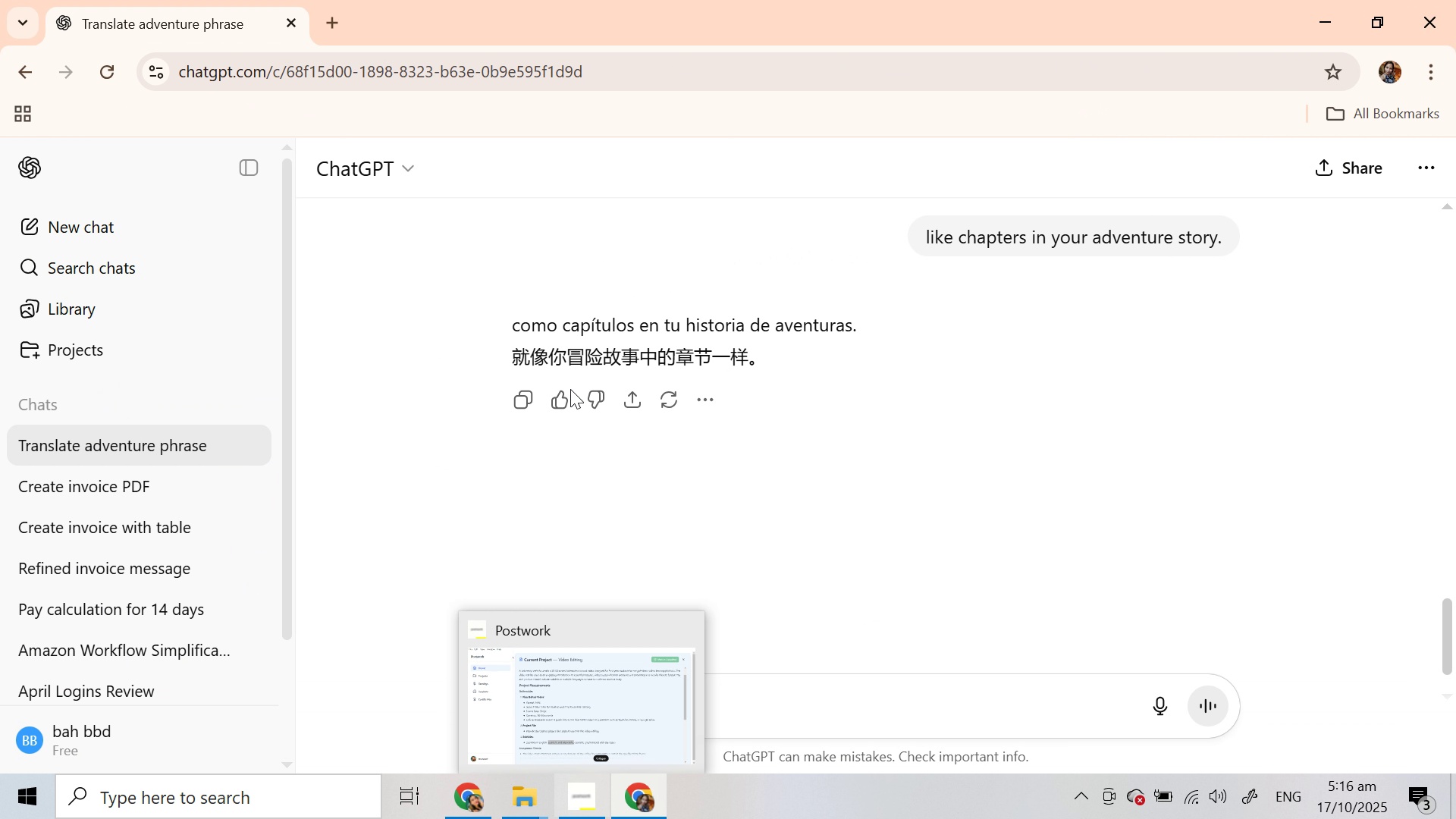 
double_click([551, 325])
 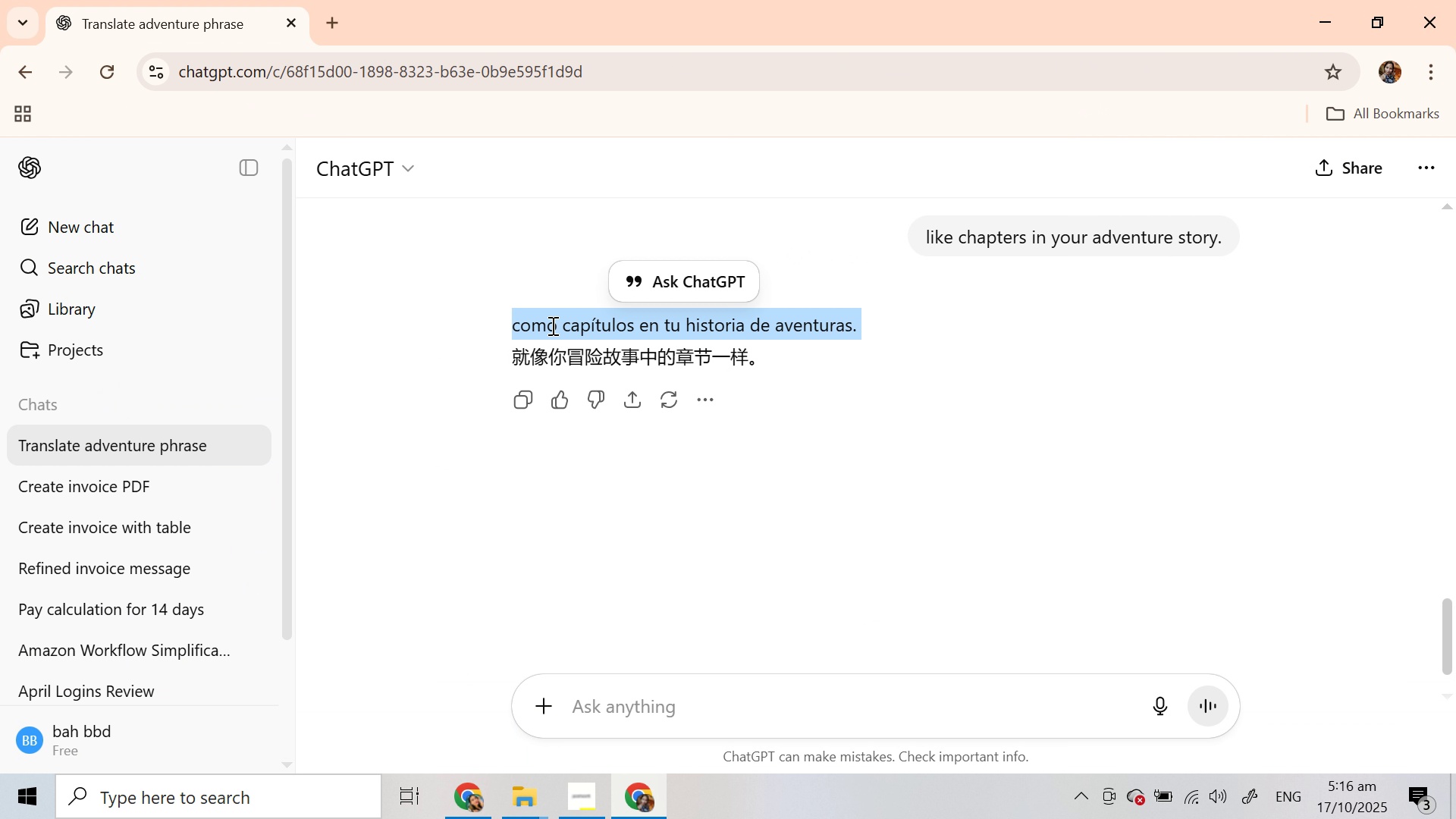 
triple_click([551, 325])
 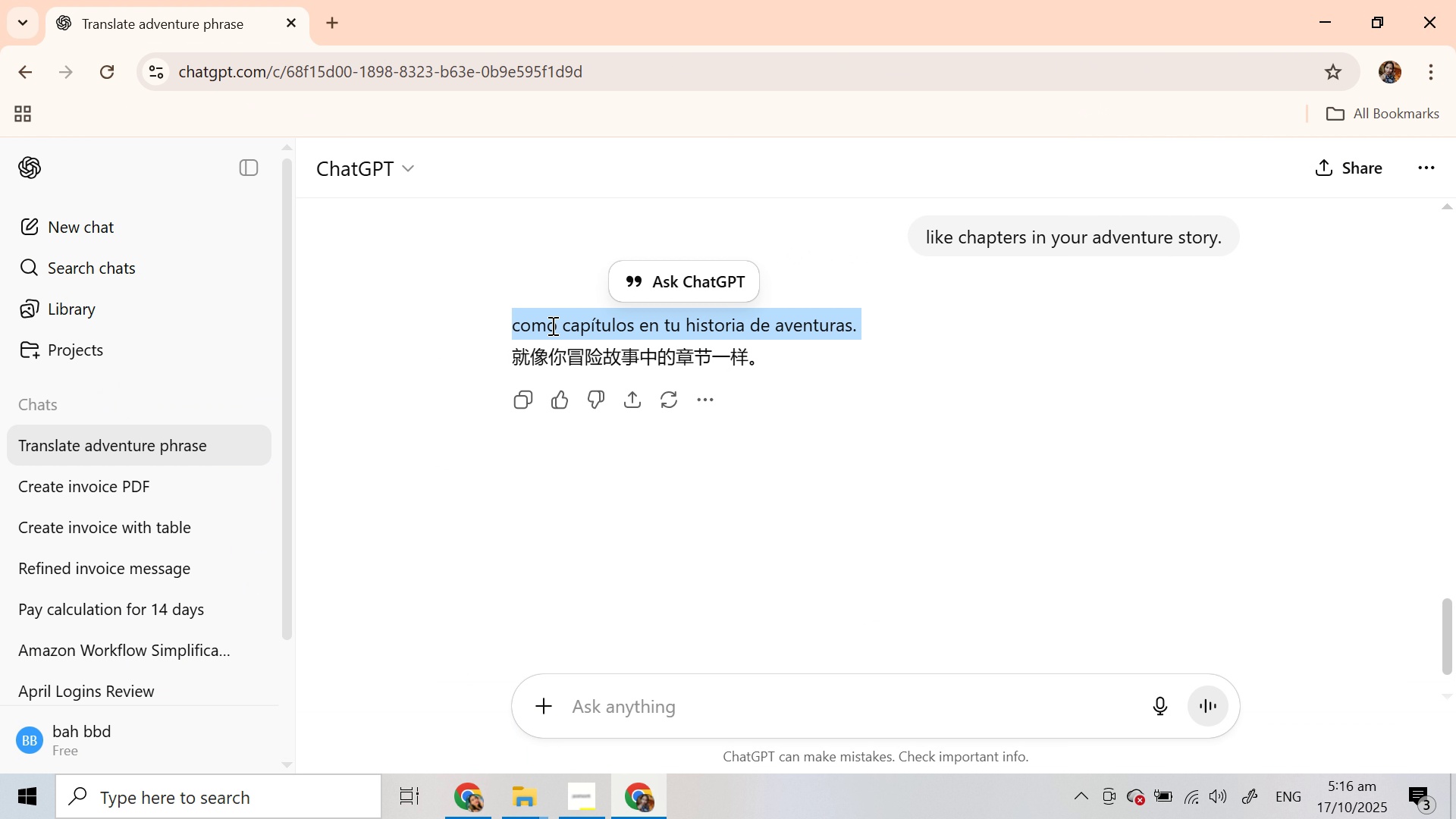 
key(Control+C)
 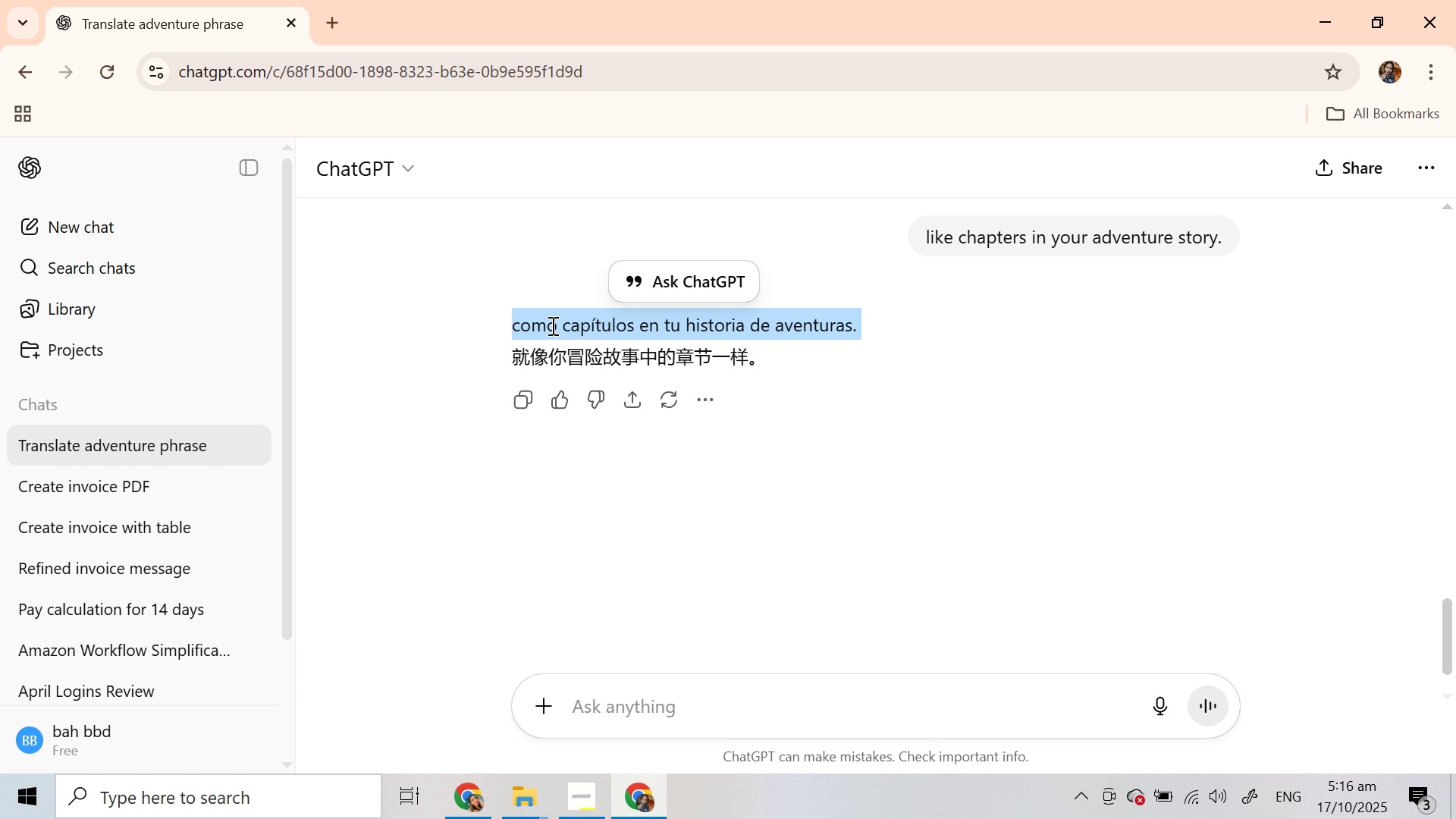 
key(Control+C)
 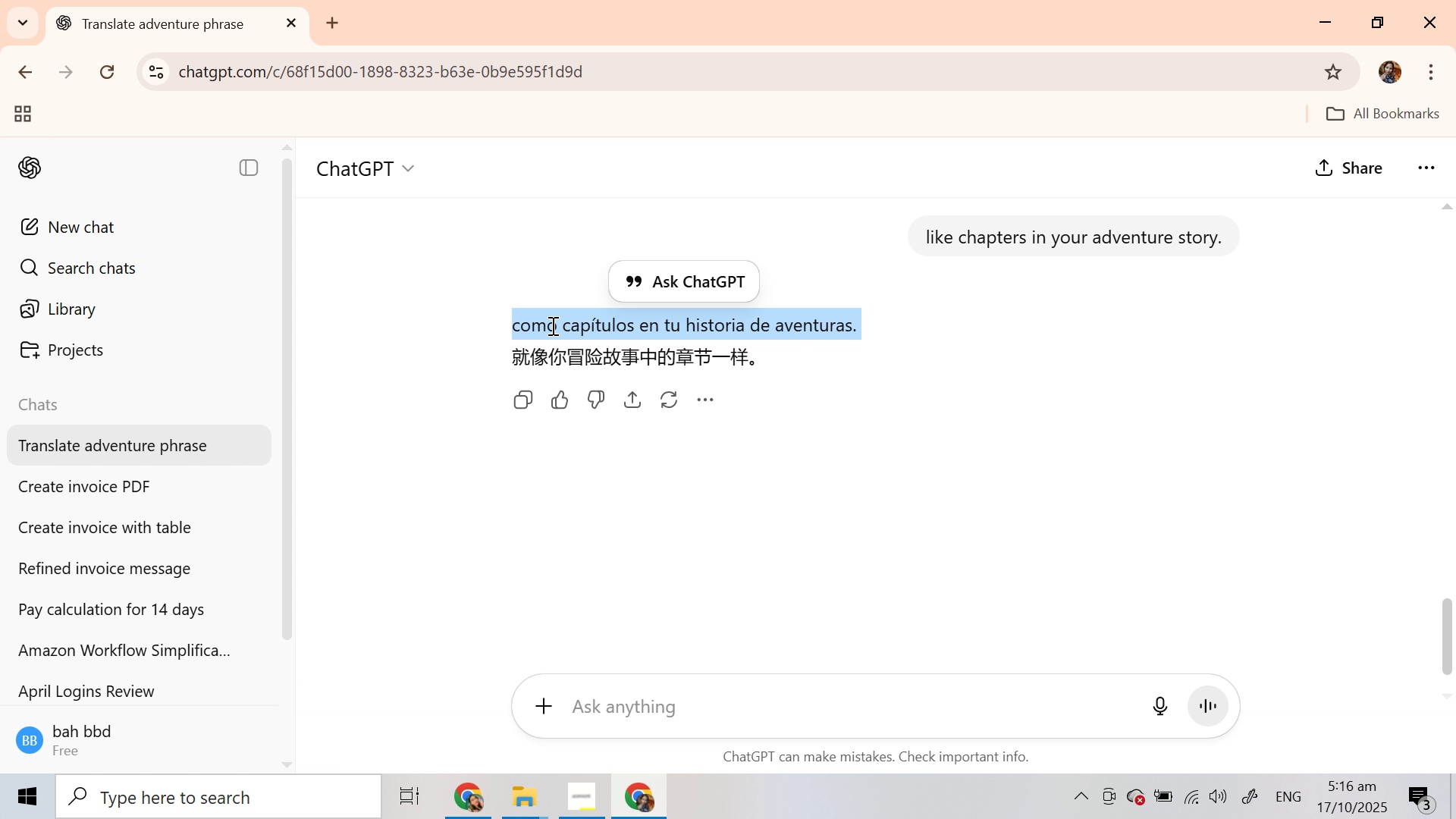 
key(Control+C)
 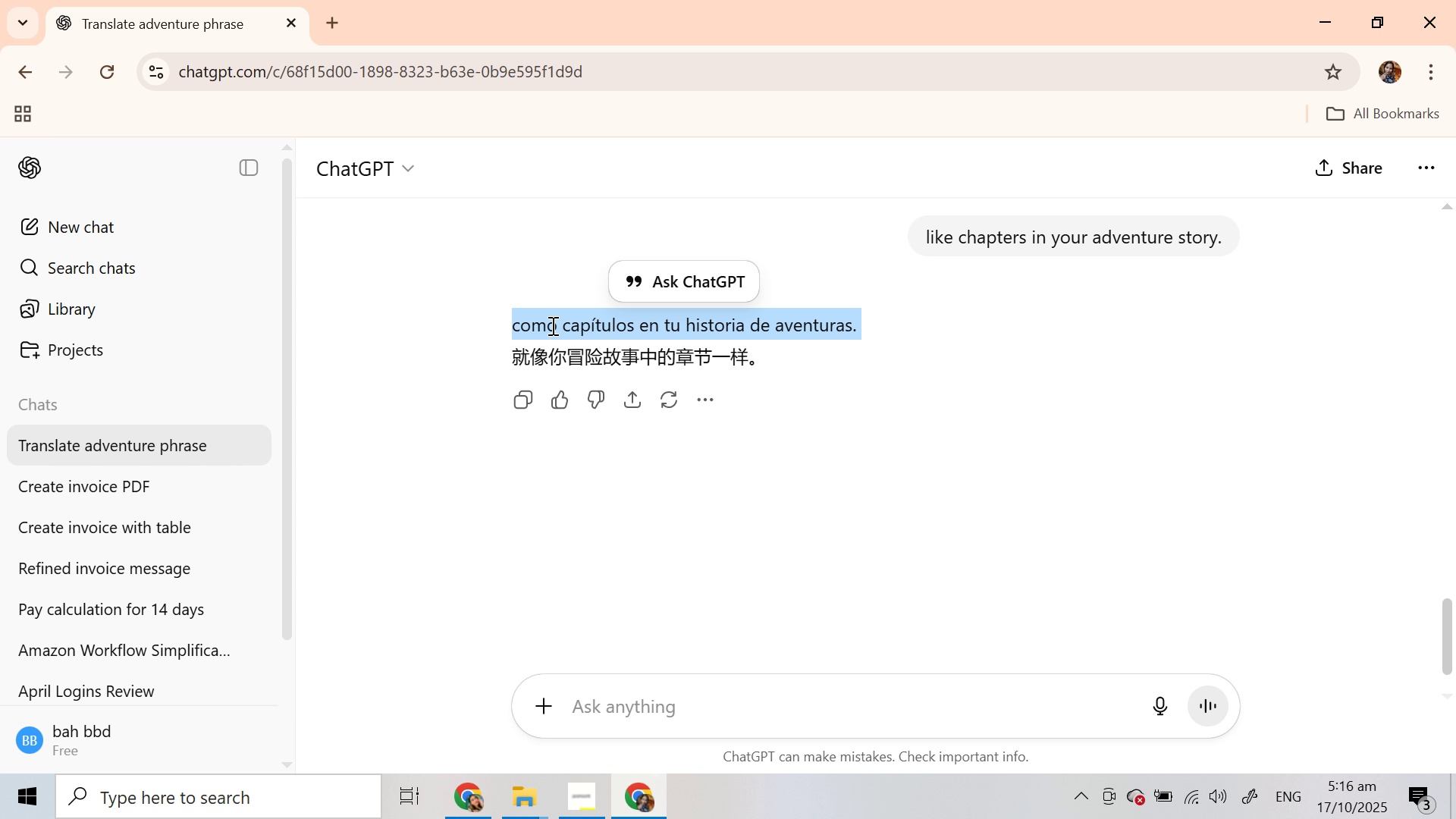 
key(Control+C)
 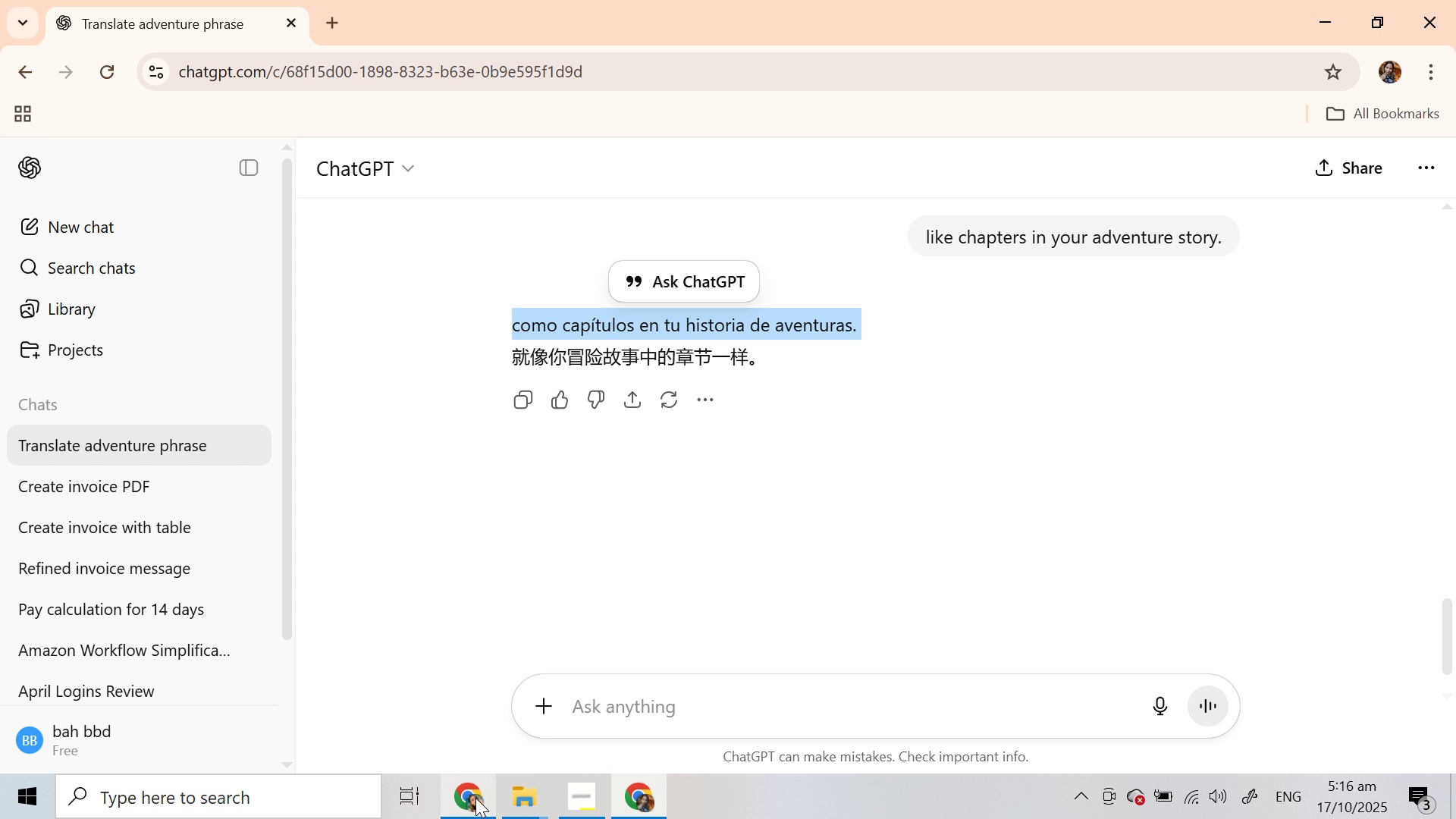 
left_click([472, 798])
 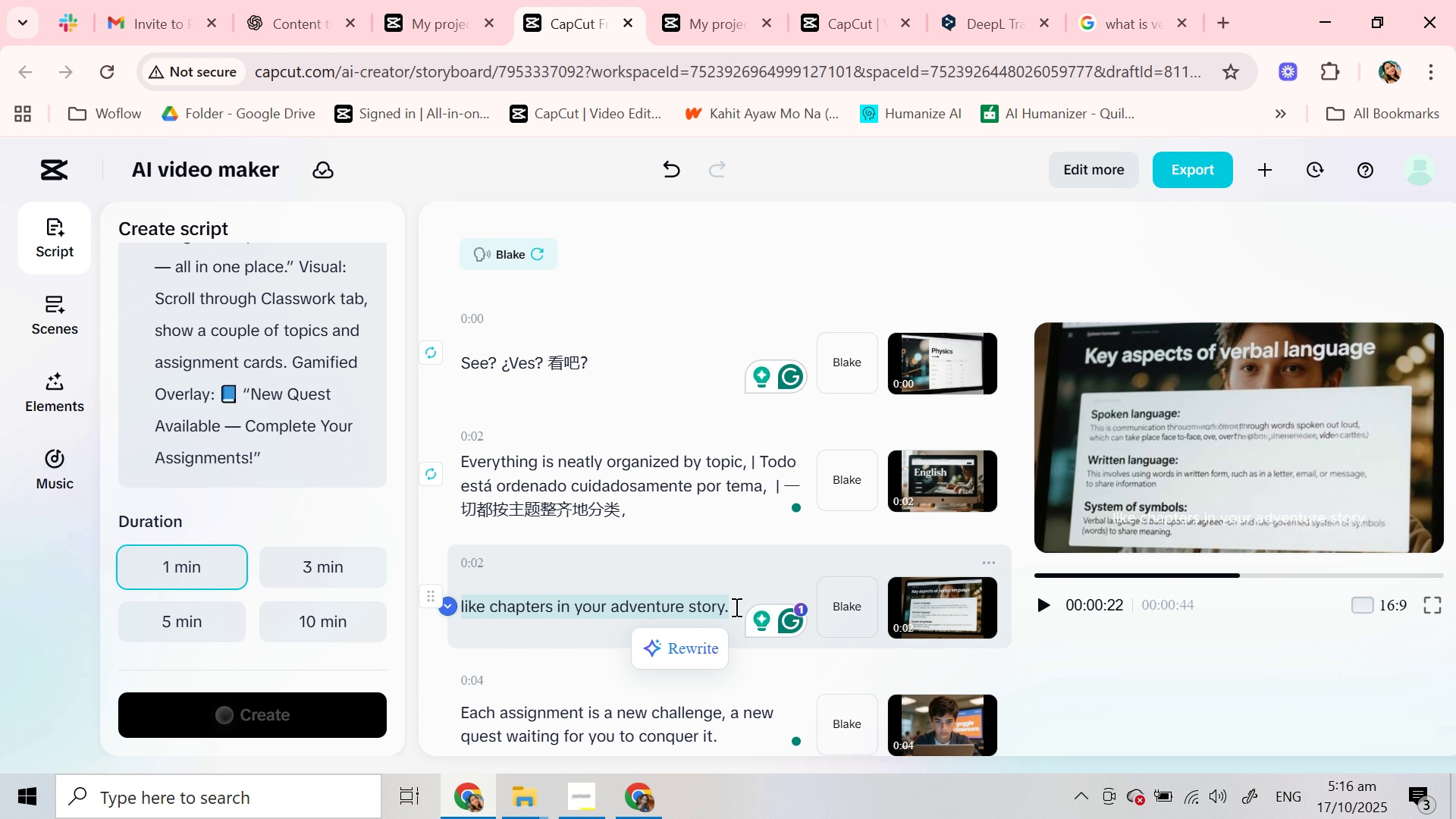 
left_click([735, 607])
 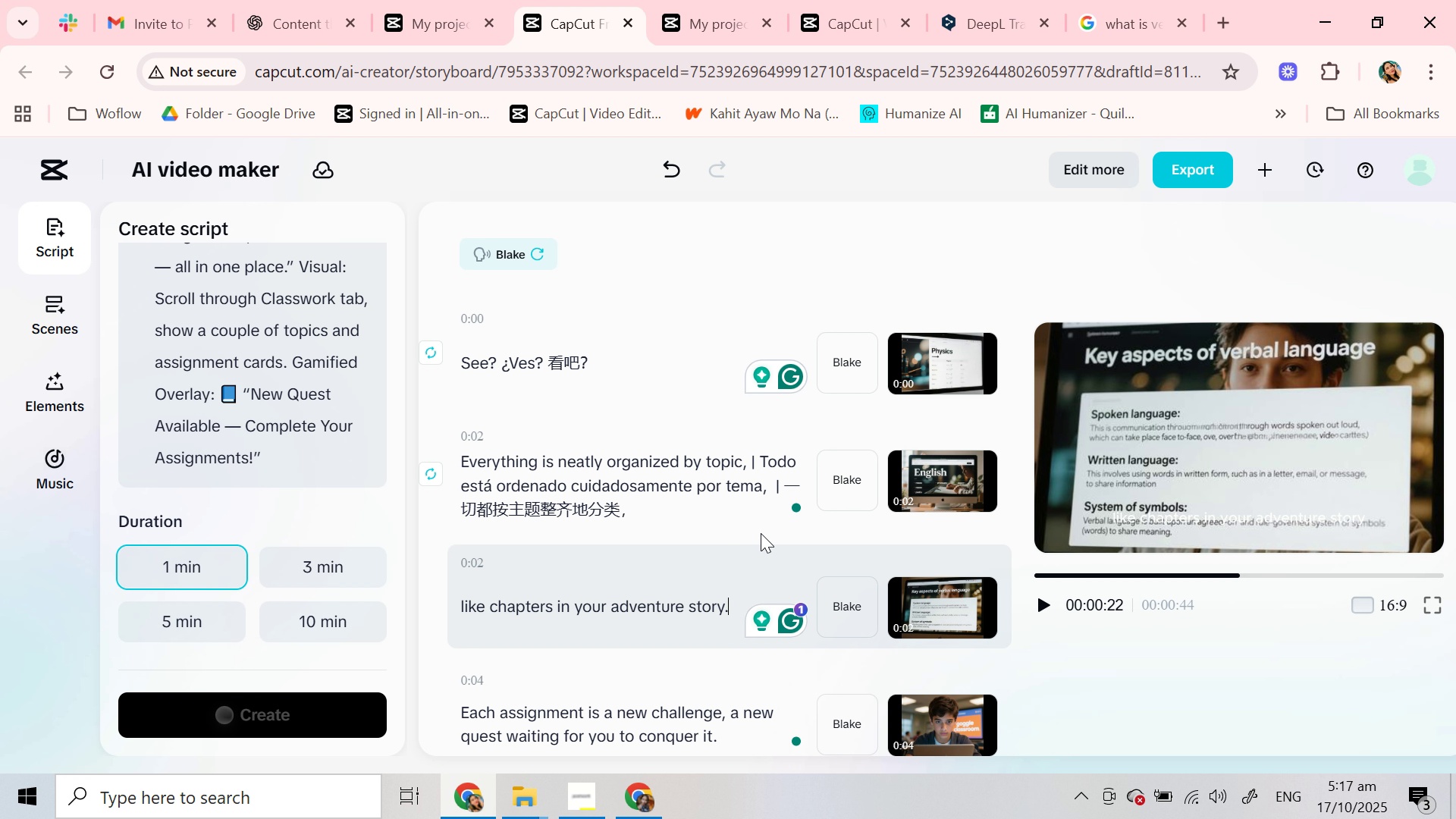 
key(Space)
 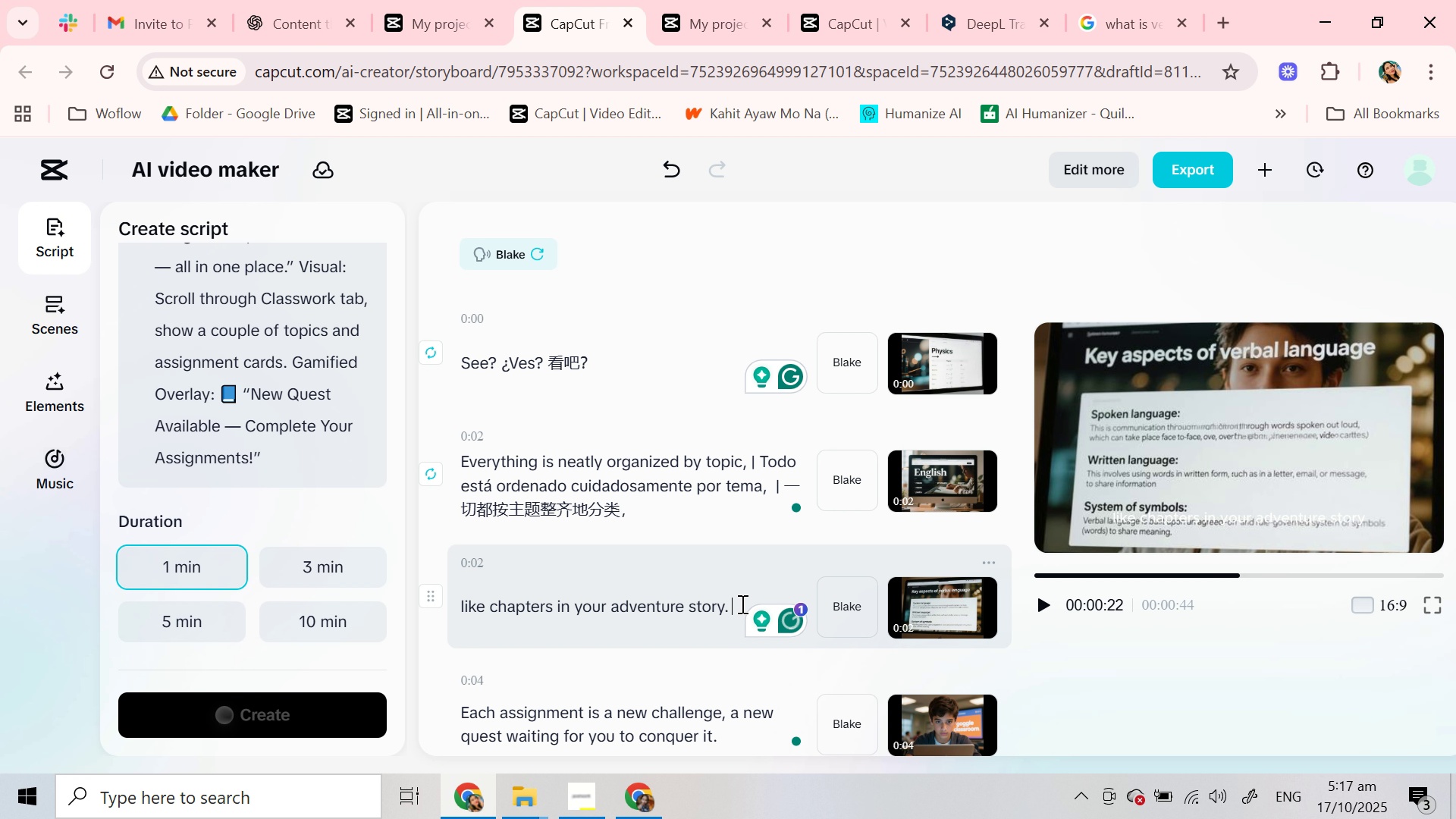 
key(Space)
 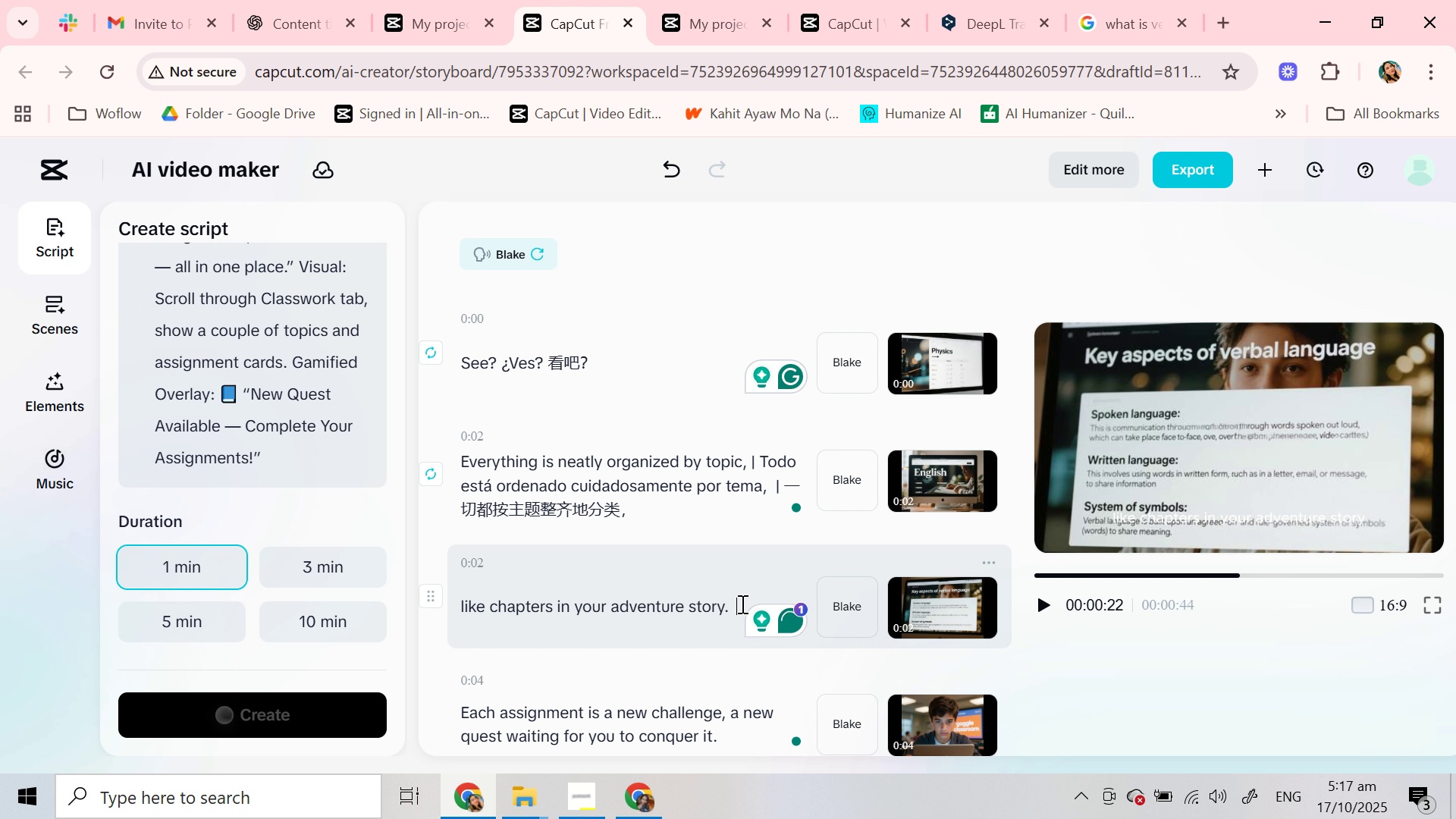 
key(Control+V)
 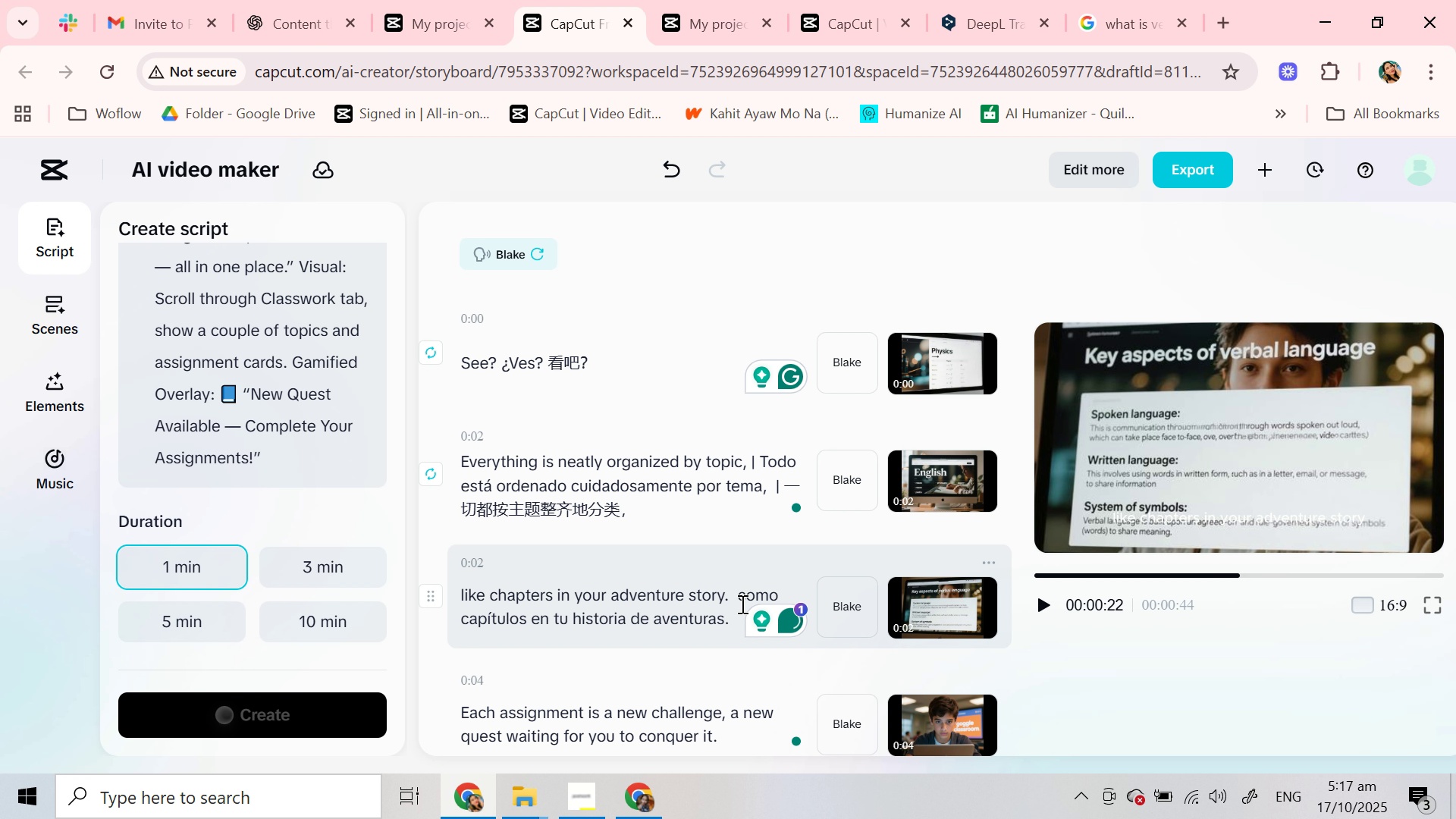 
key(Space)
 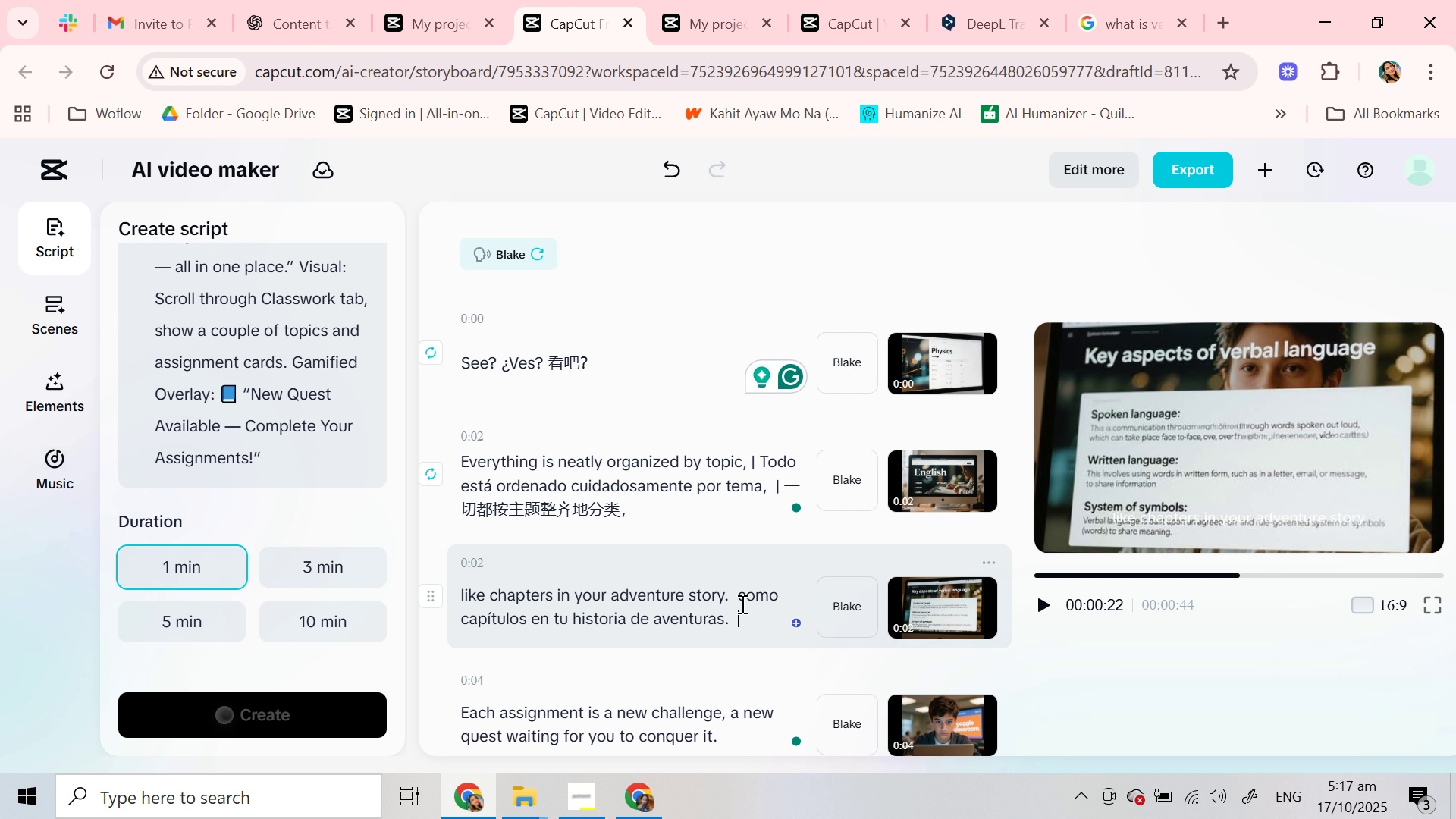 
key(Space)
 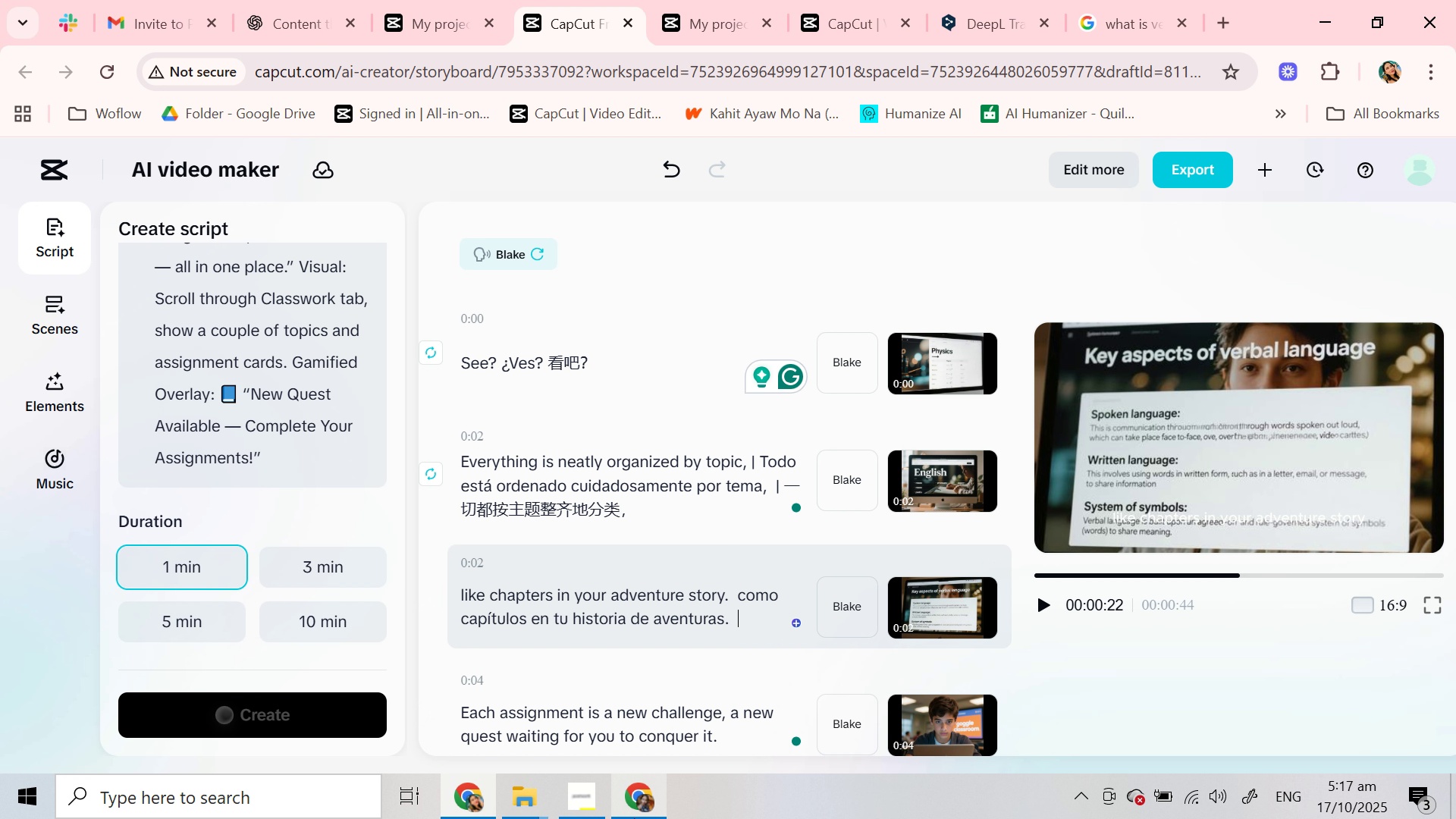 
left_click([634, 818])
 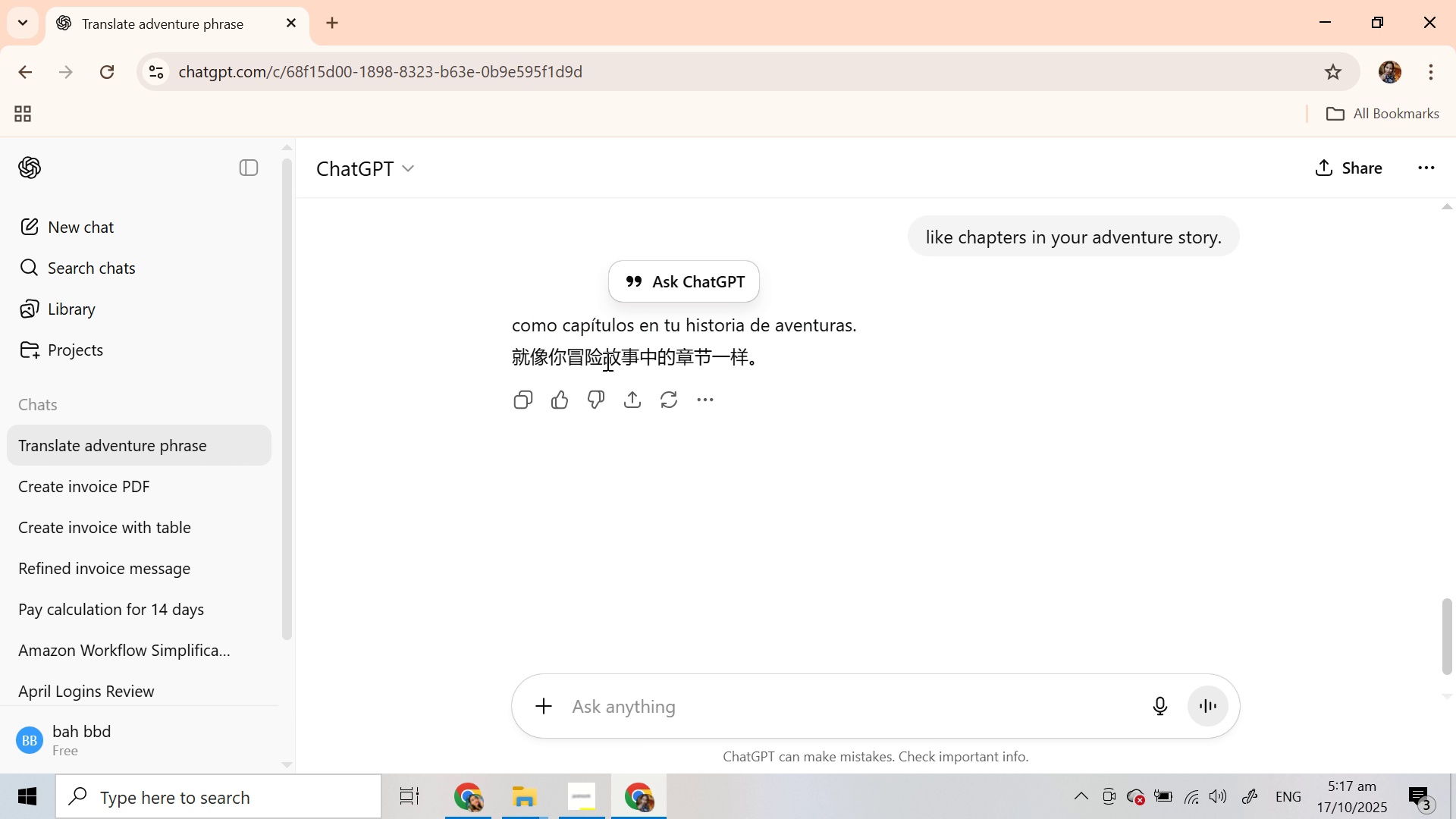 
double_click([606, 361])
 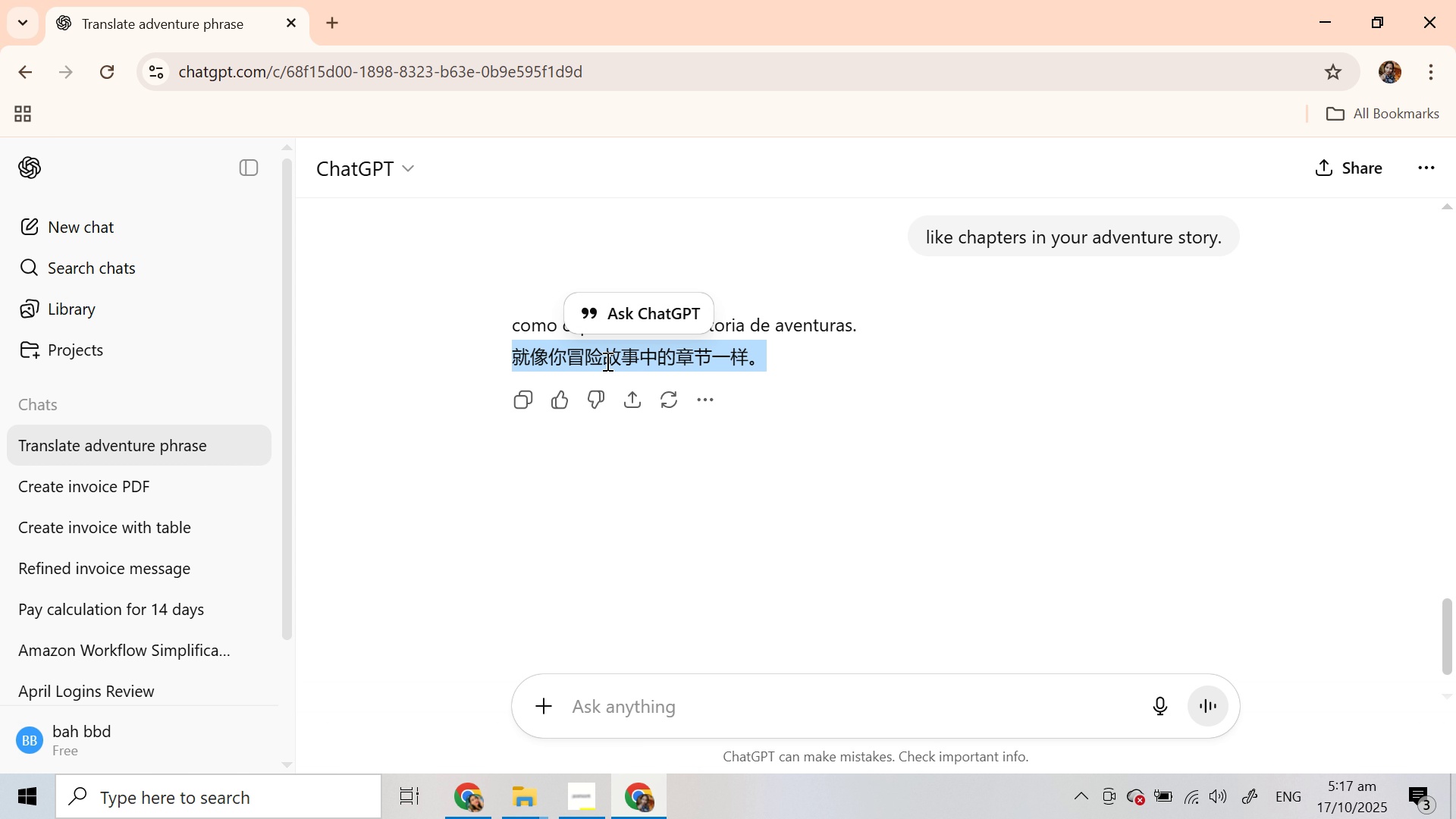 
triple_click([606, 361])
 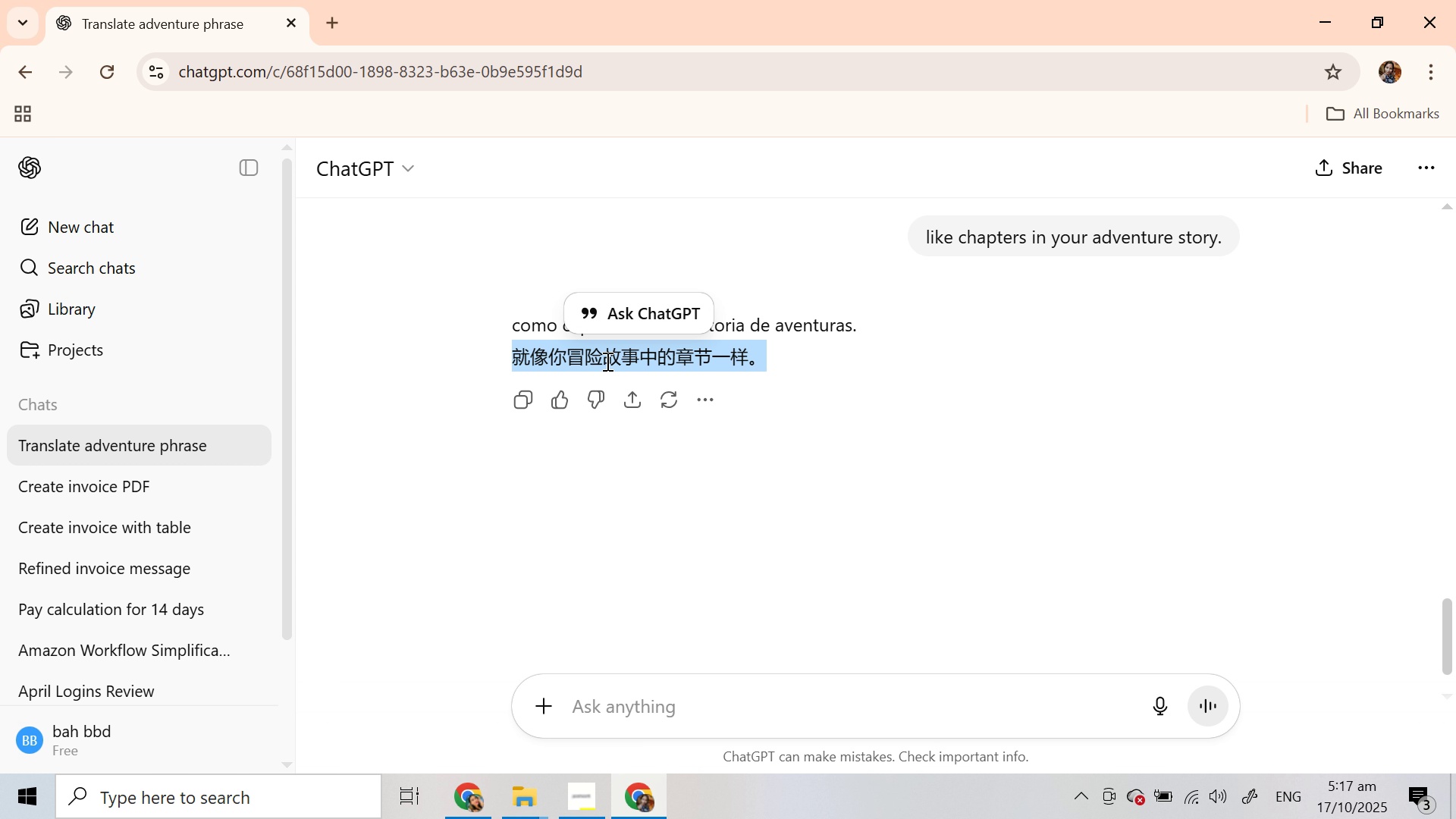 
key(Control+C)
 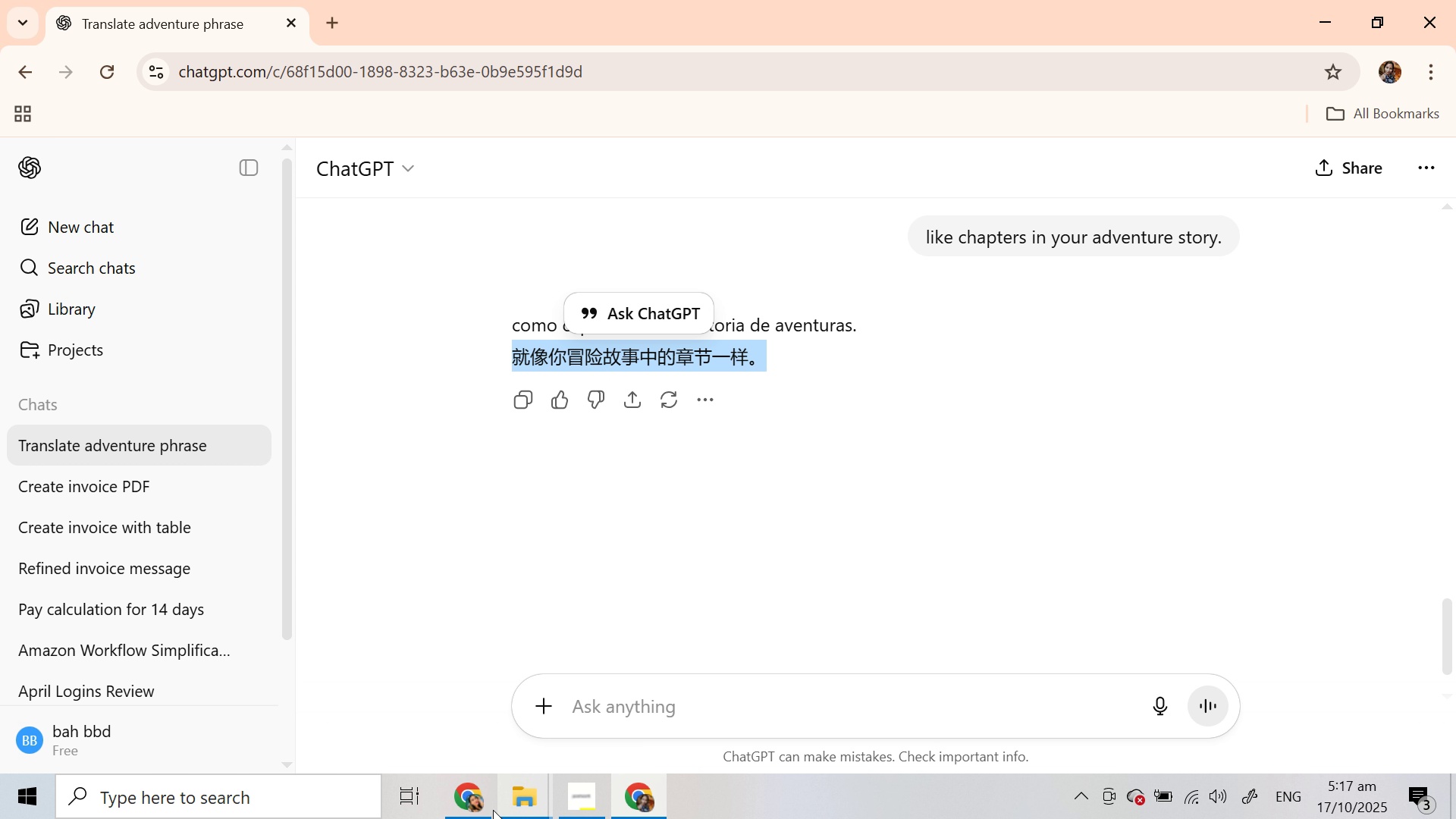 
left_click([479, 805])
 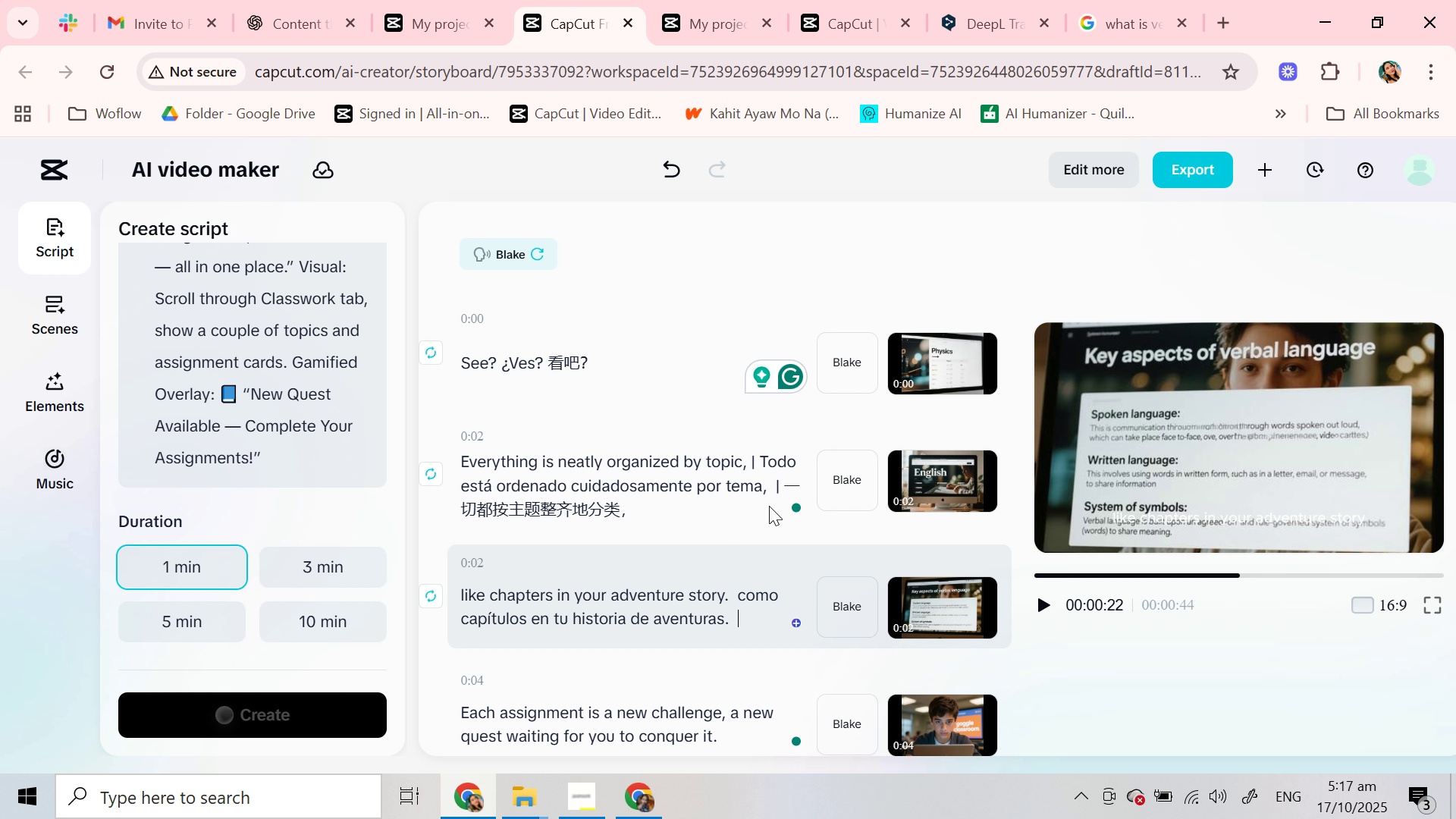 
key(Control+ControlLeft)
 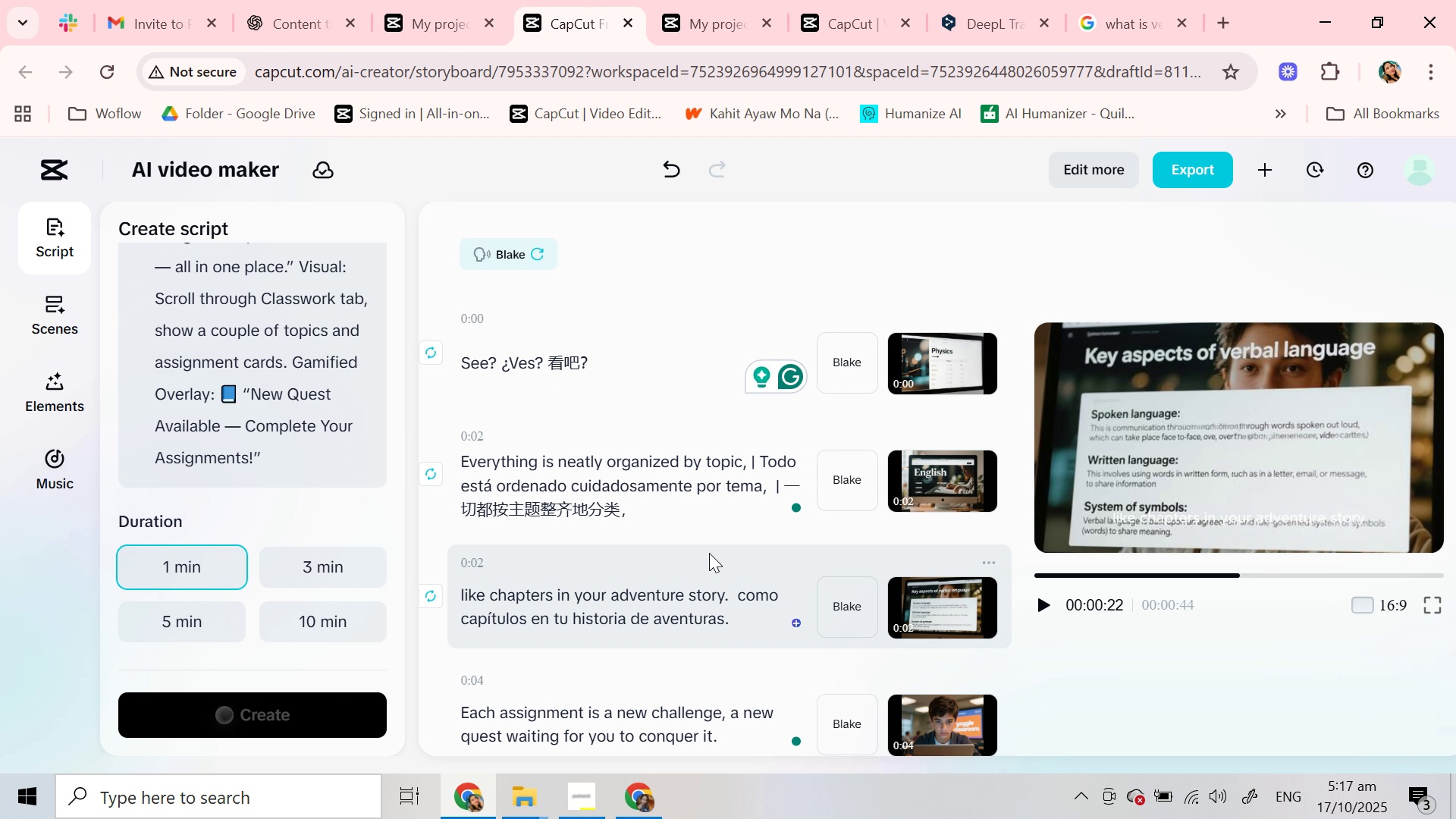 
key(Control+V)
 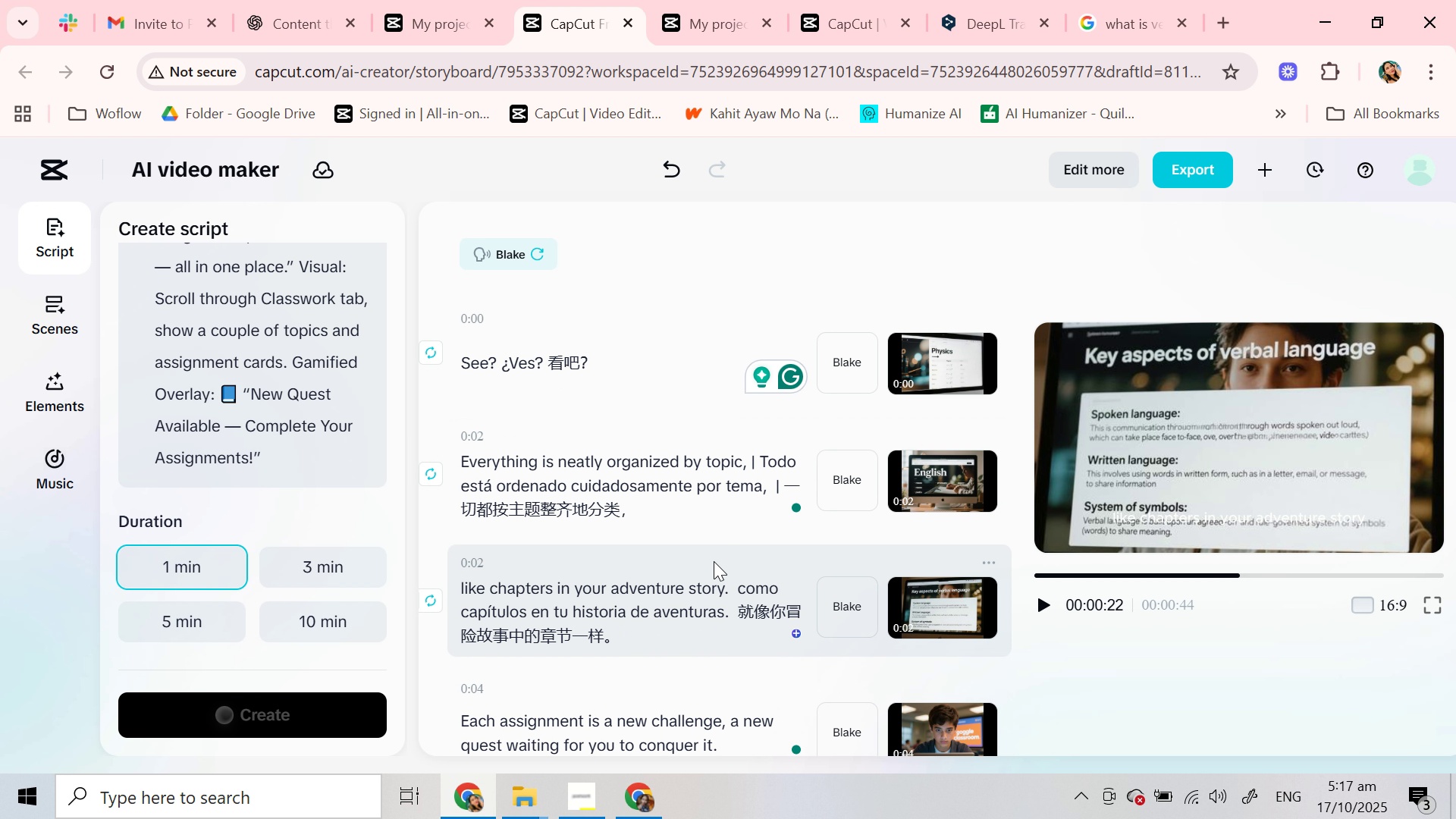 
mouse_move([755, 579])
 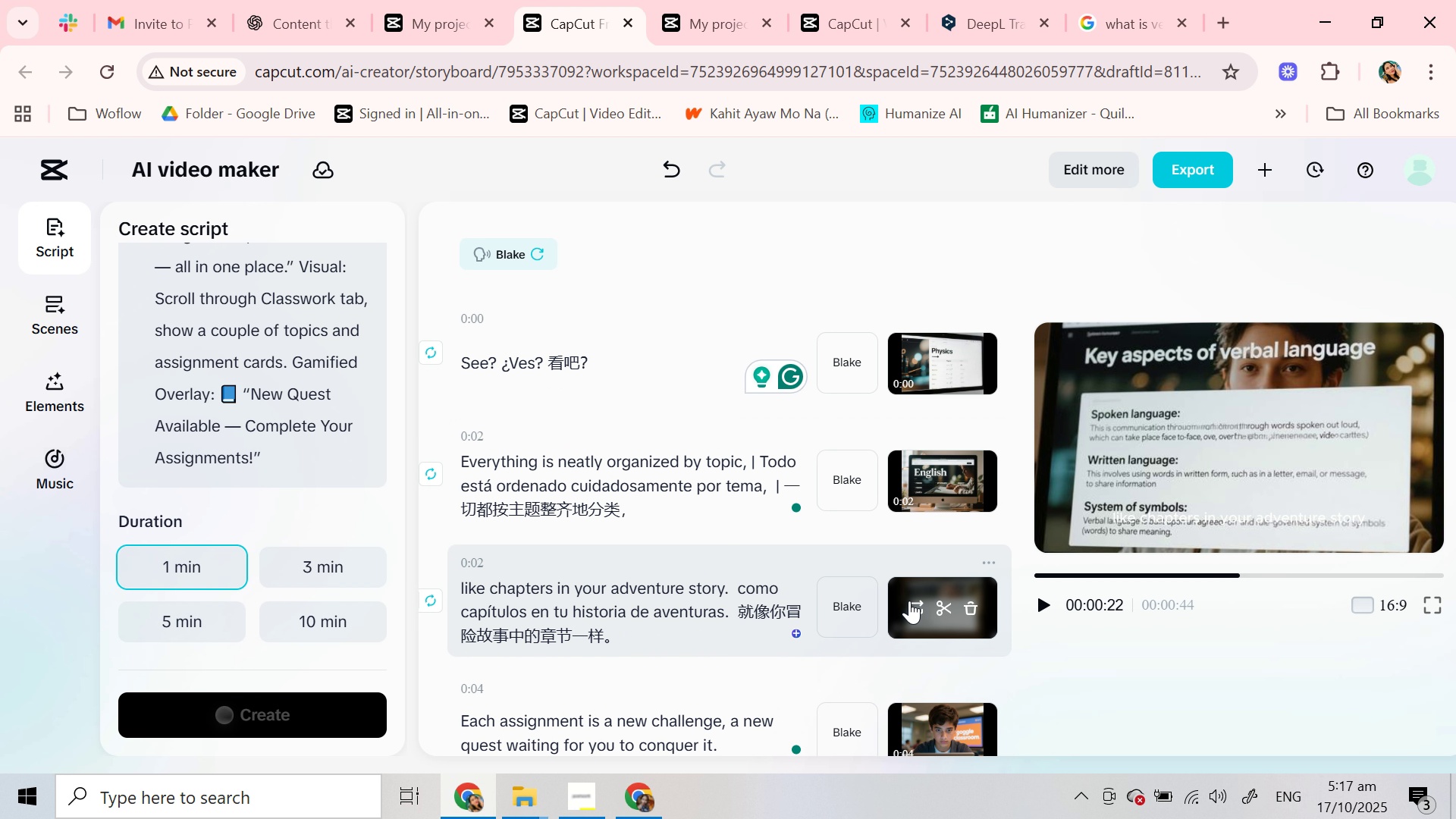 
left_click([915, 603])
 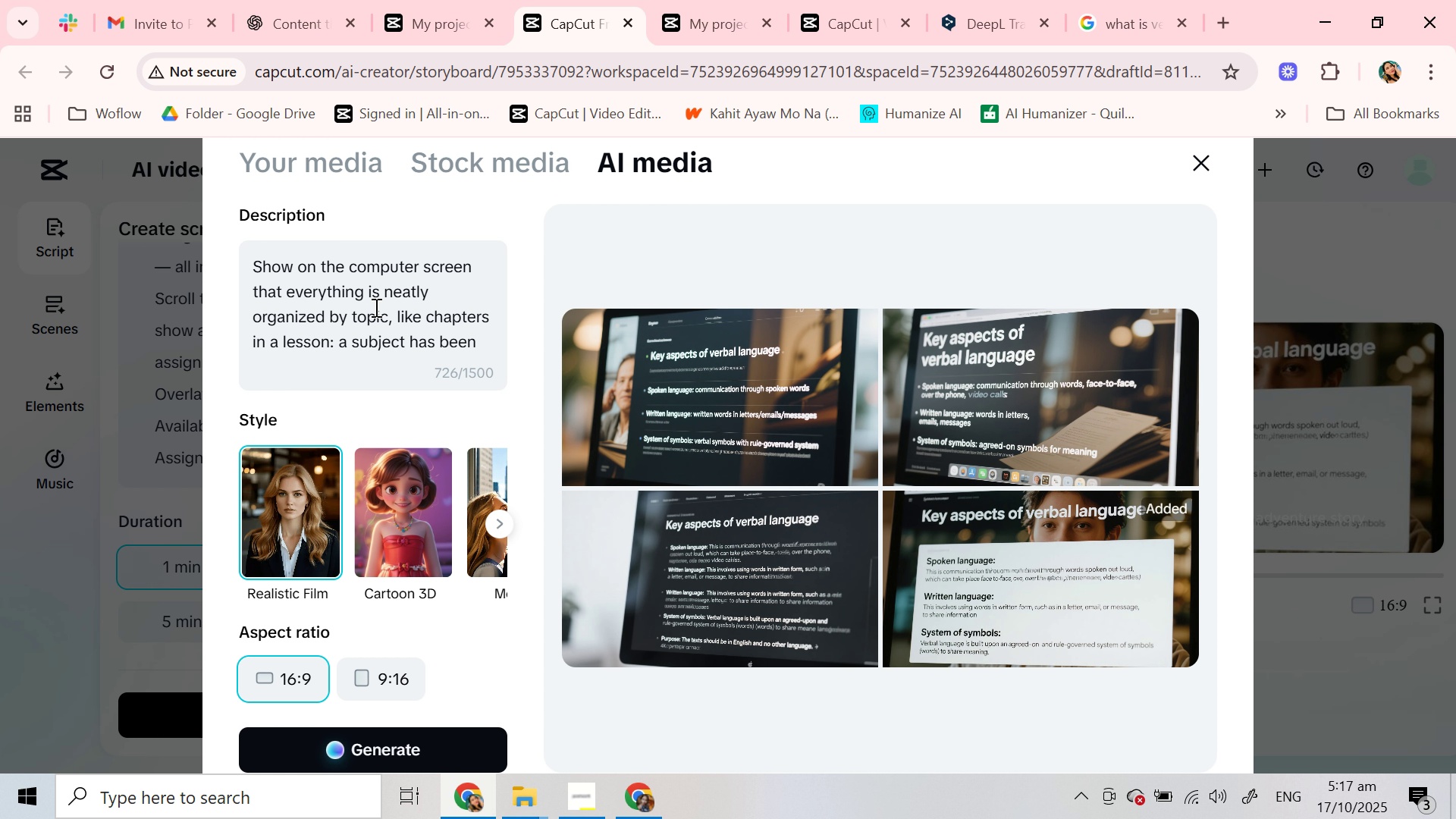 
left_click([371, 311])
 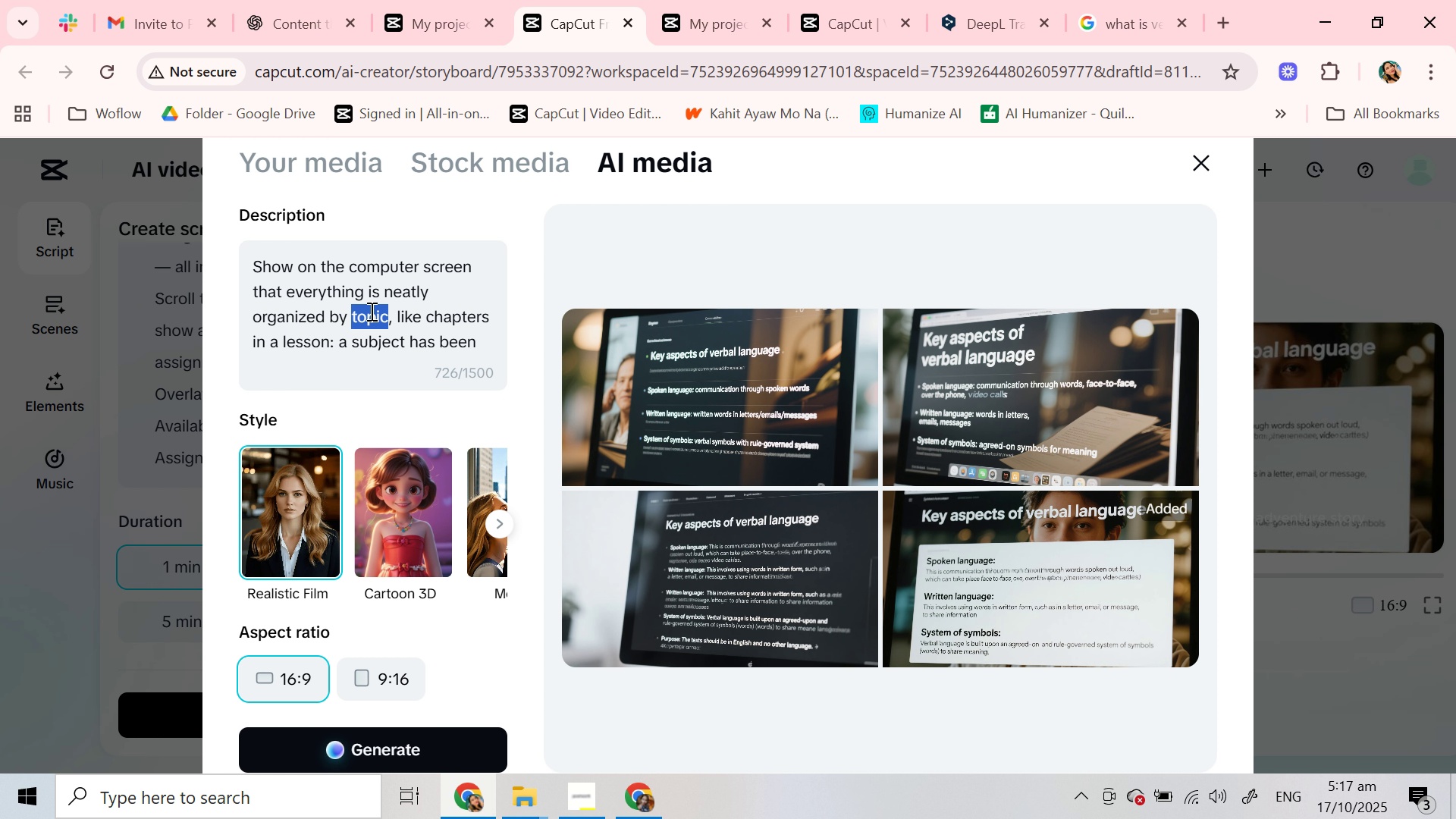 
type(chapter)
 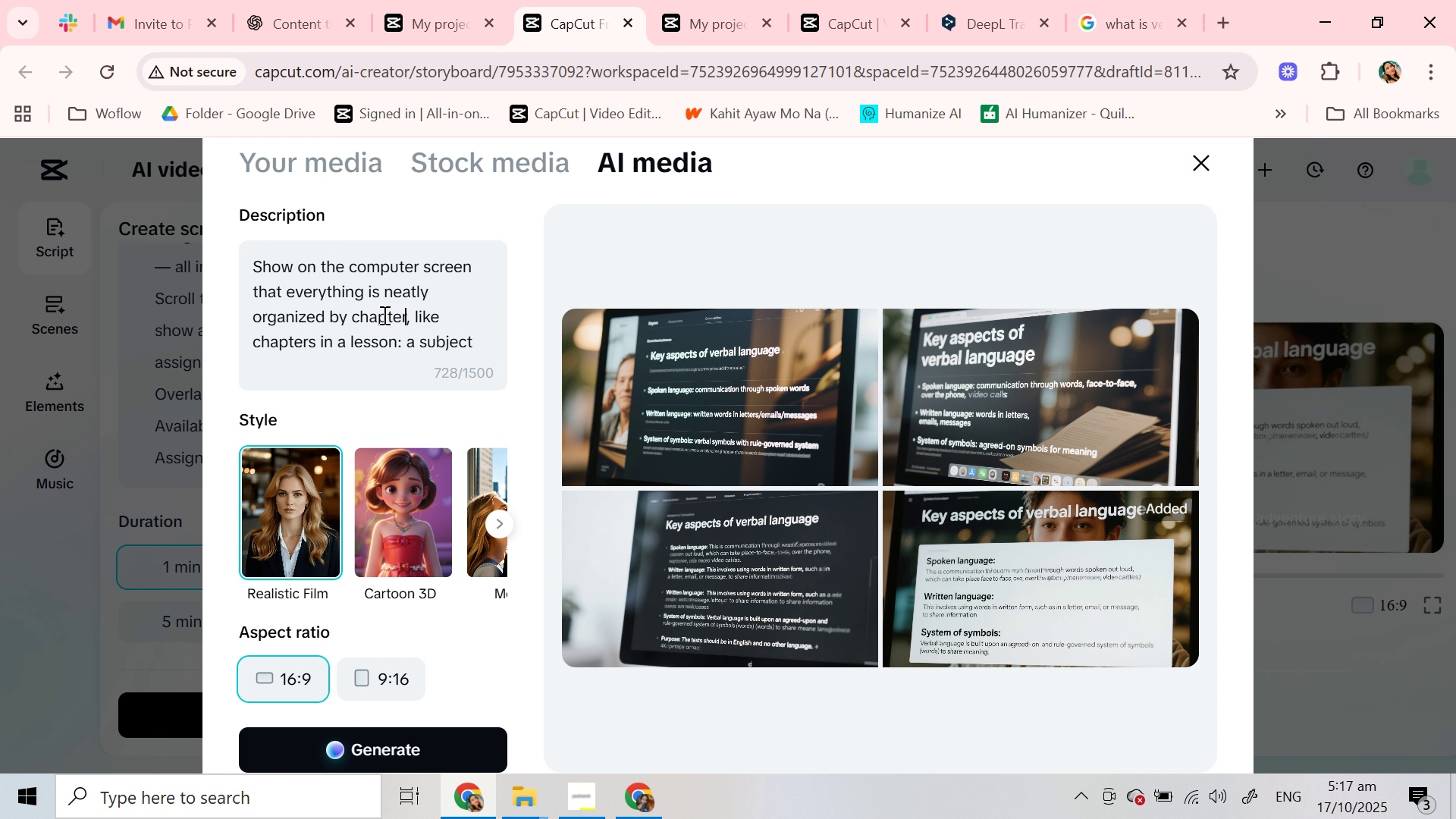 
scroll: coordinate [386, 326], scroll_direction: down, amount: 1.0
 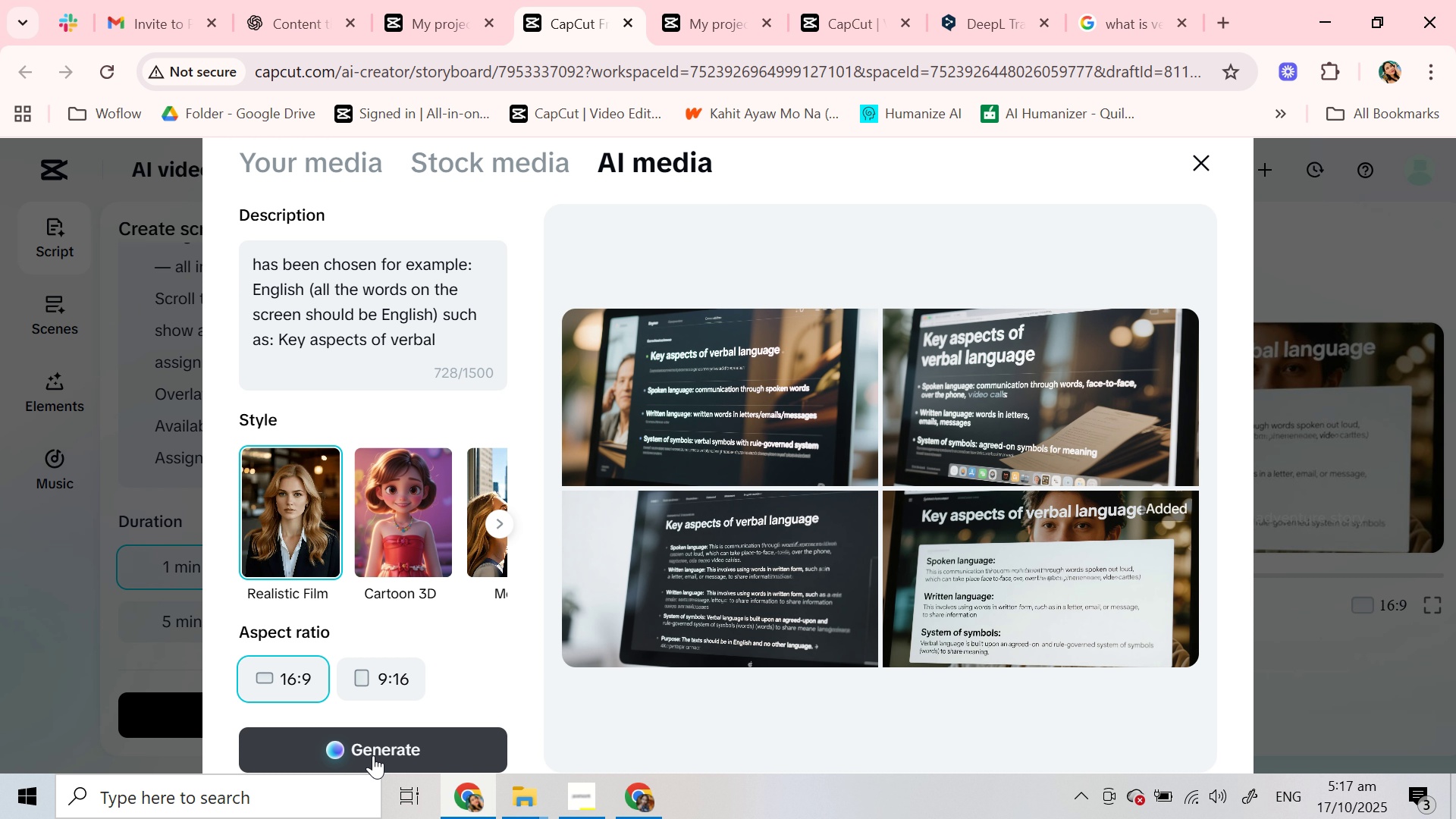 
left_click([373, 755])
 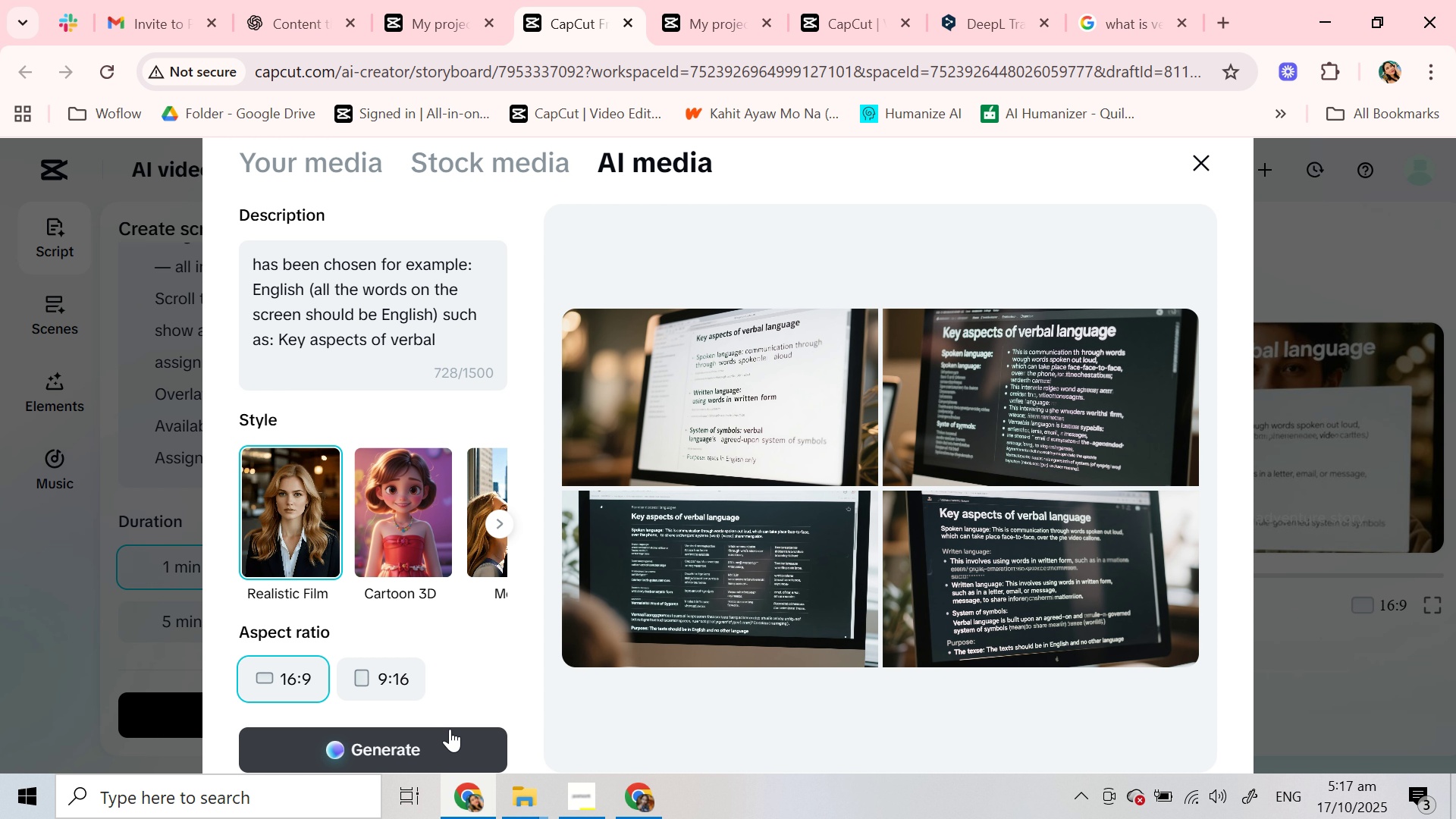 
wait(24.52)
 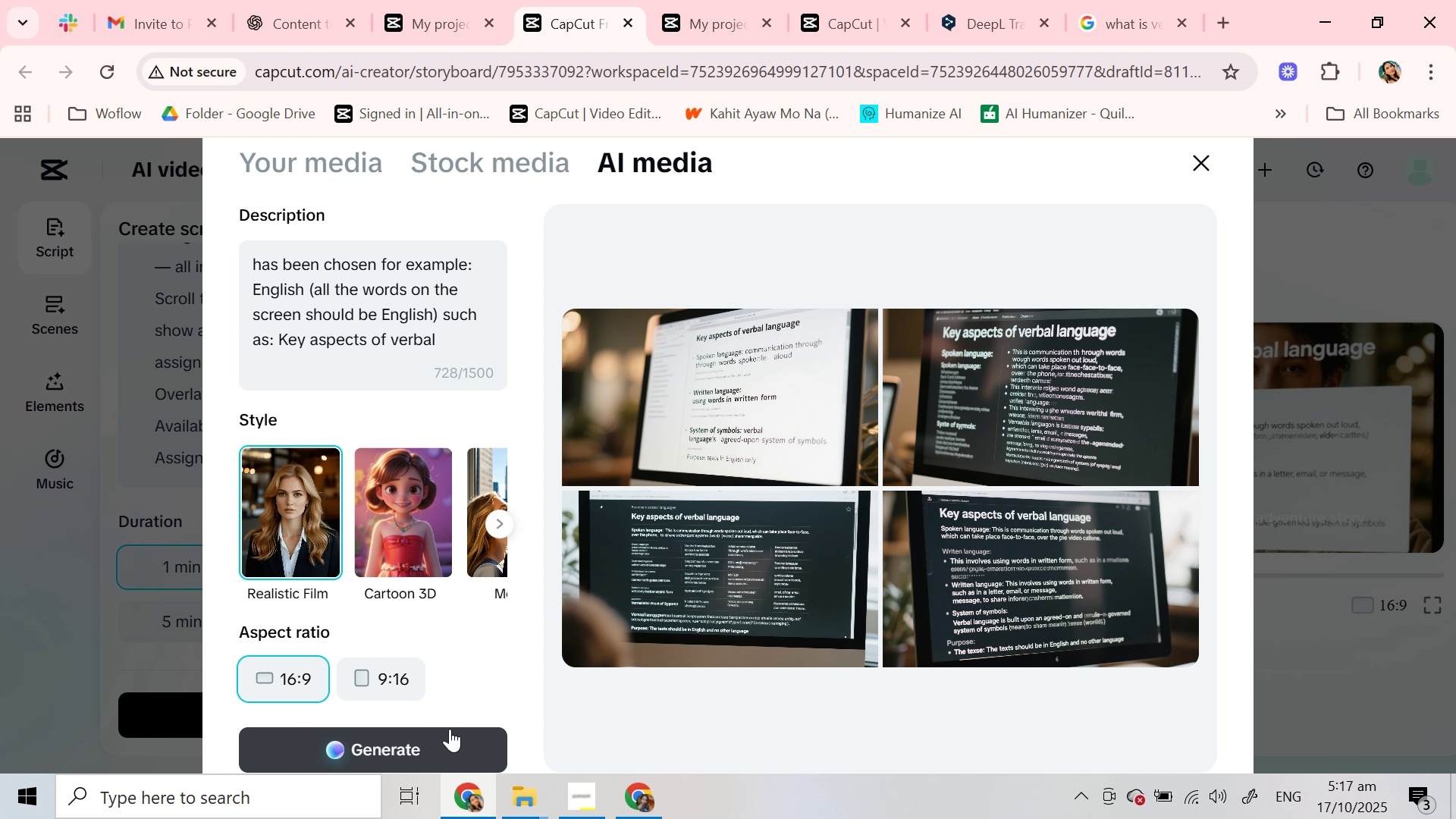 
left_click([714, 560])
 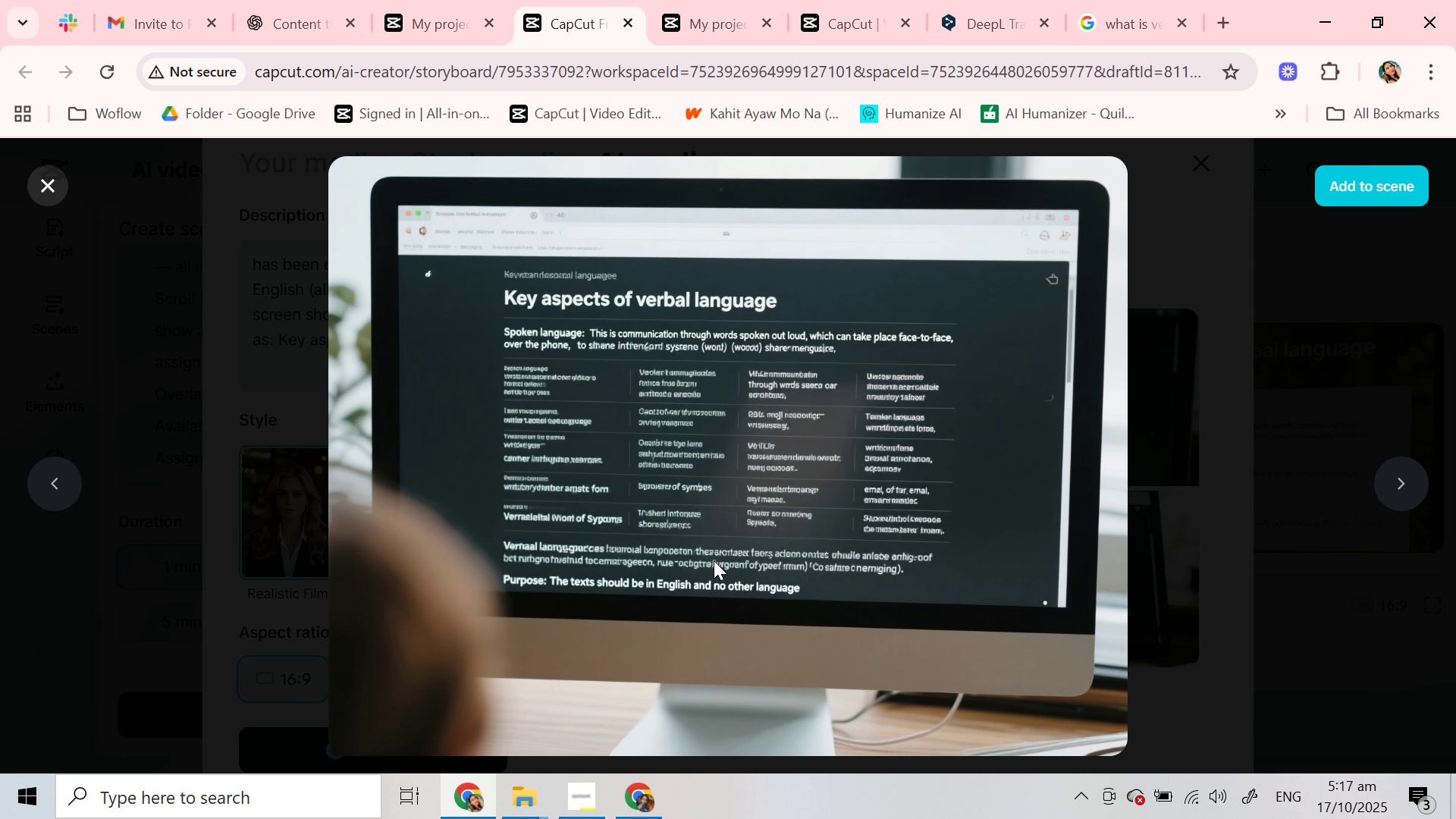 
wait(5.18)
 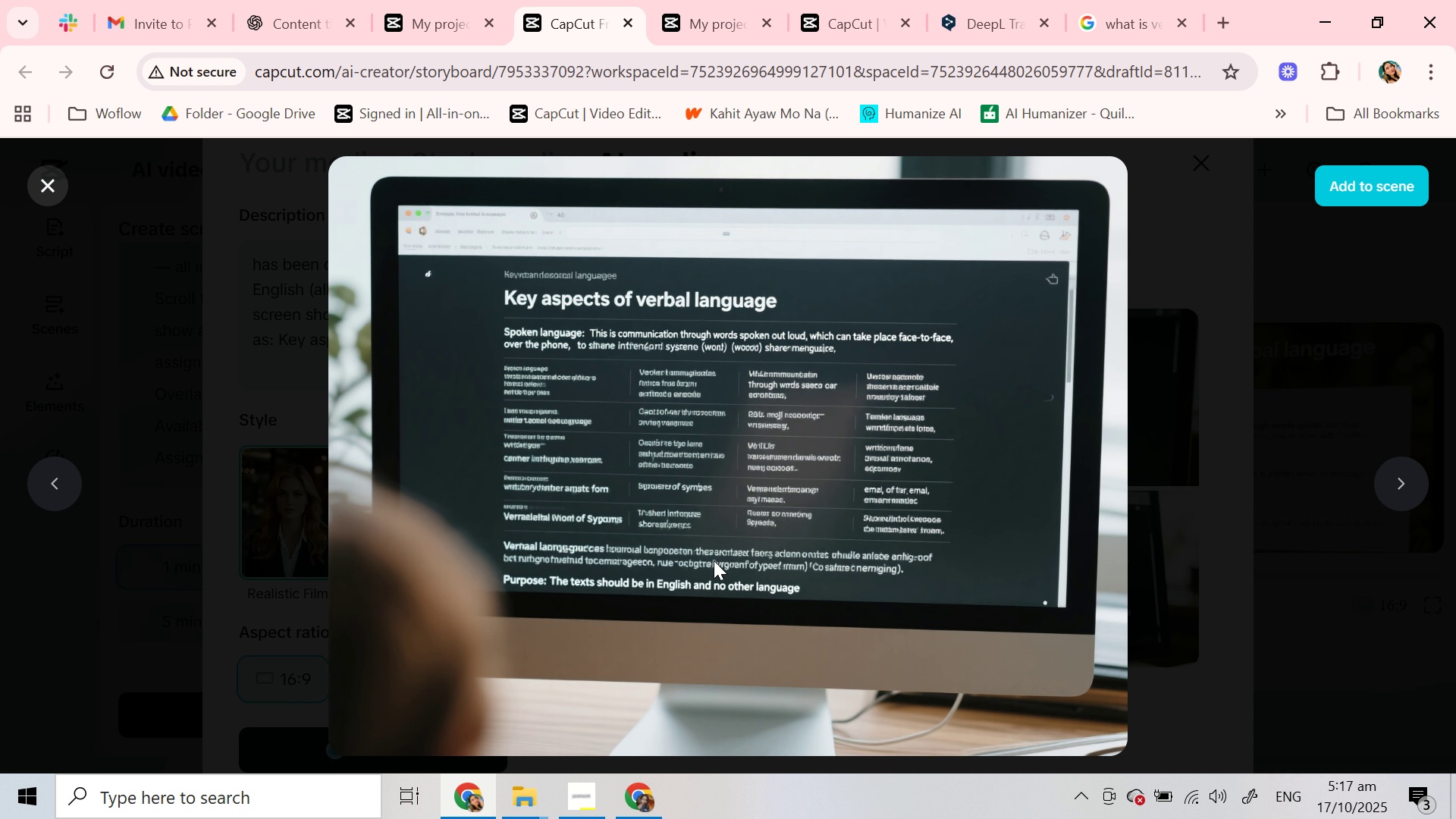 
left_click([37, 193])
 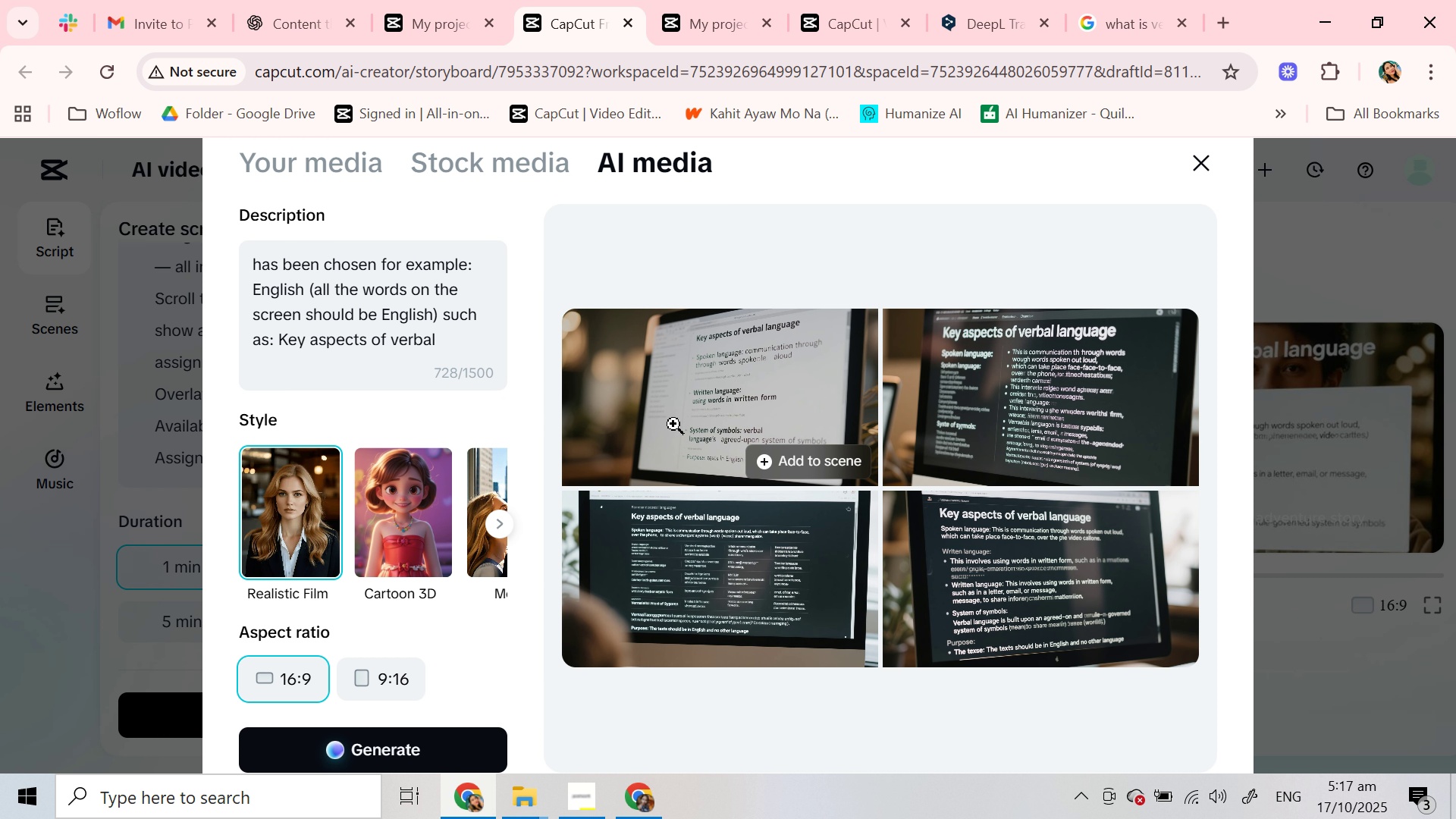 
left_click([673, 424])
 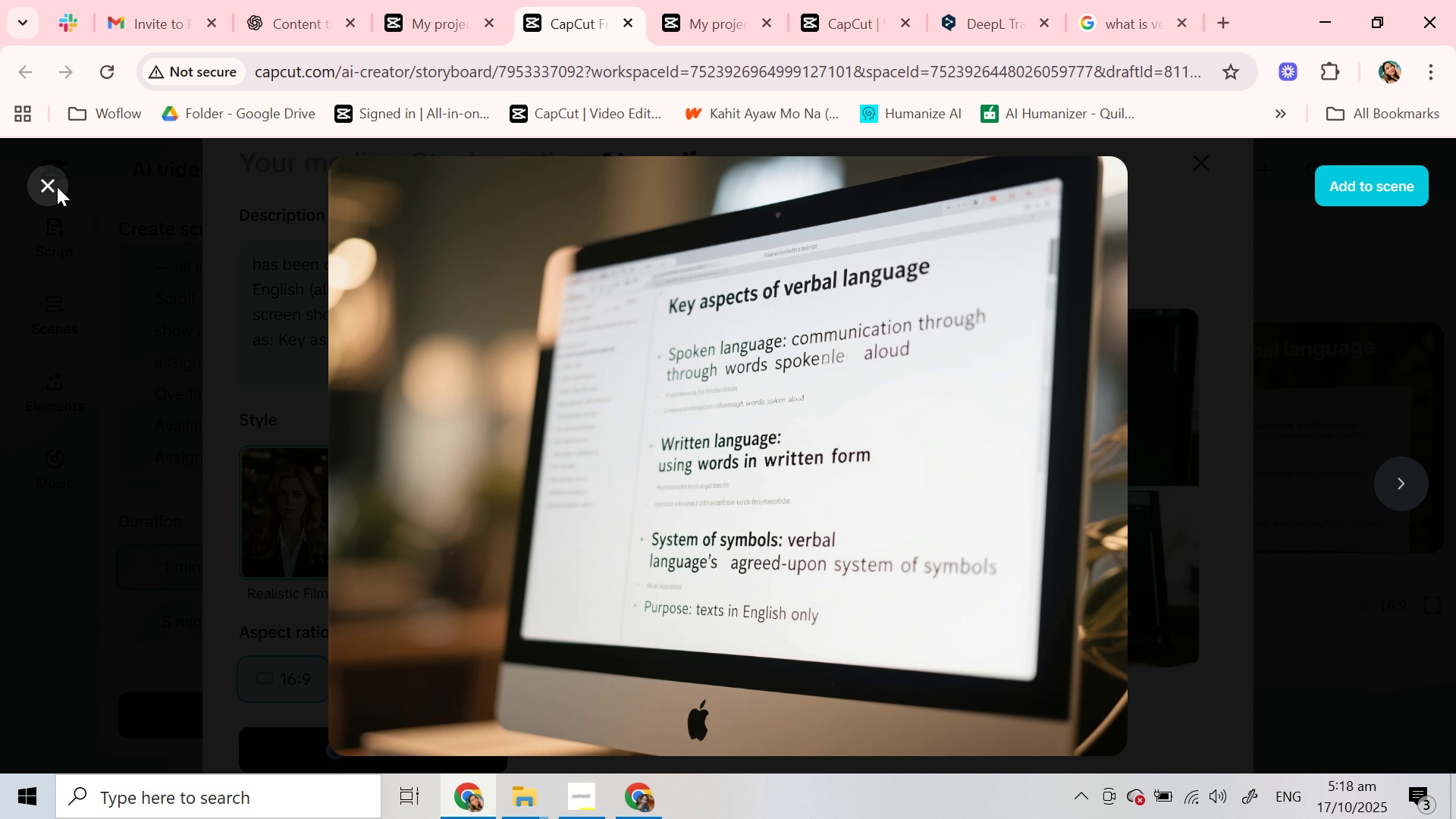 
left_click([55, 188])
 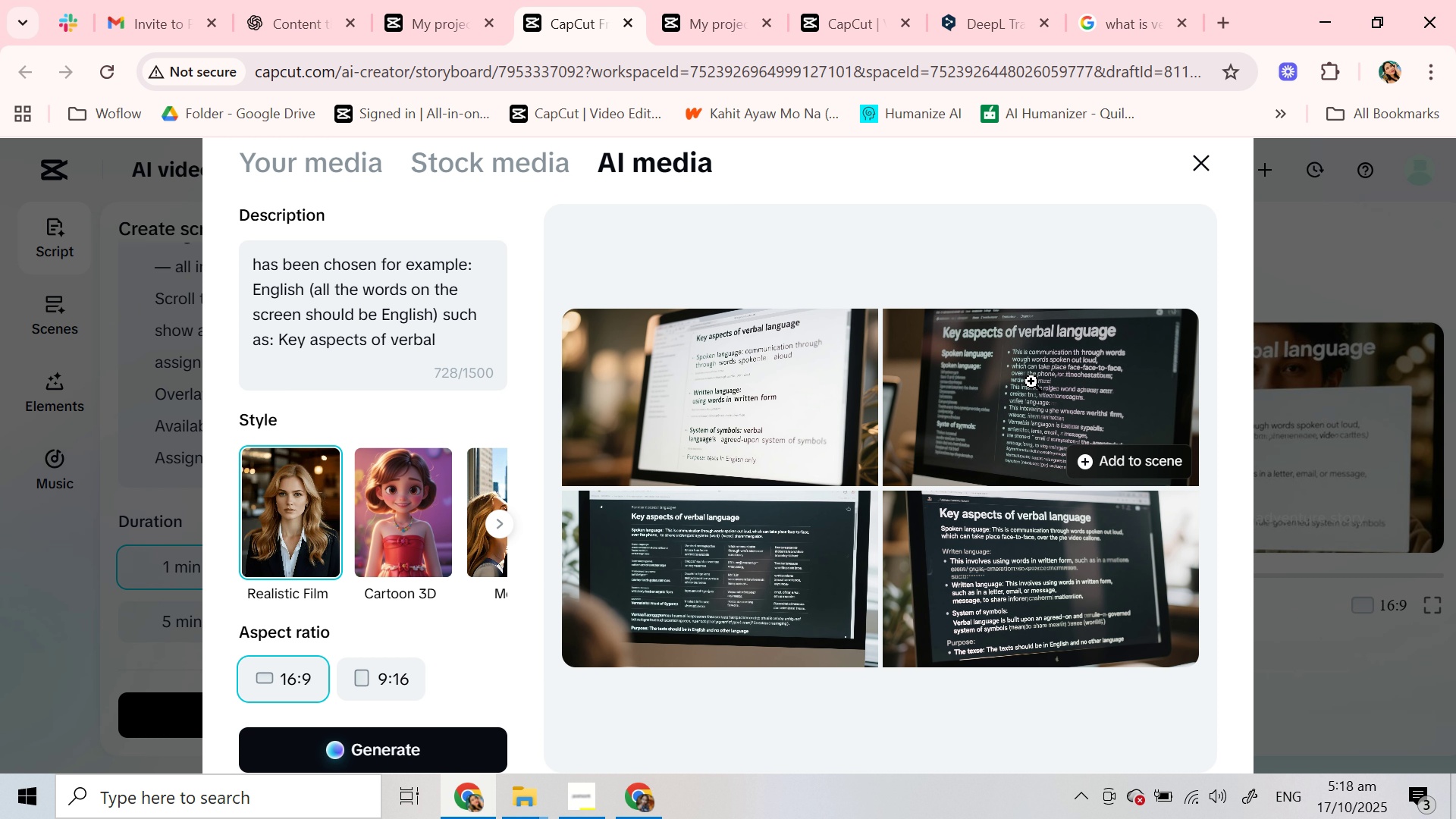 
left_click([1031, 381])
 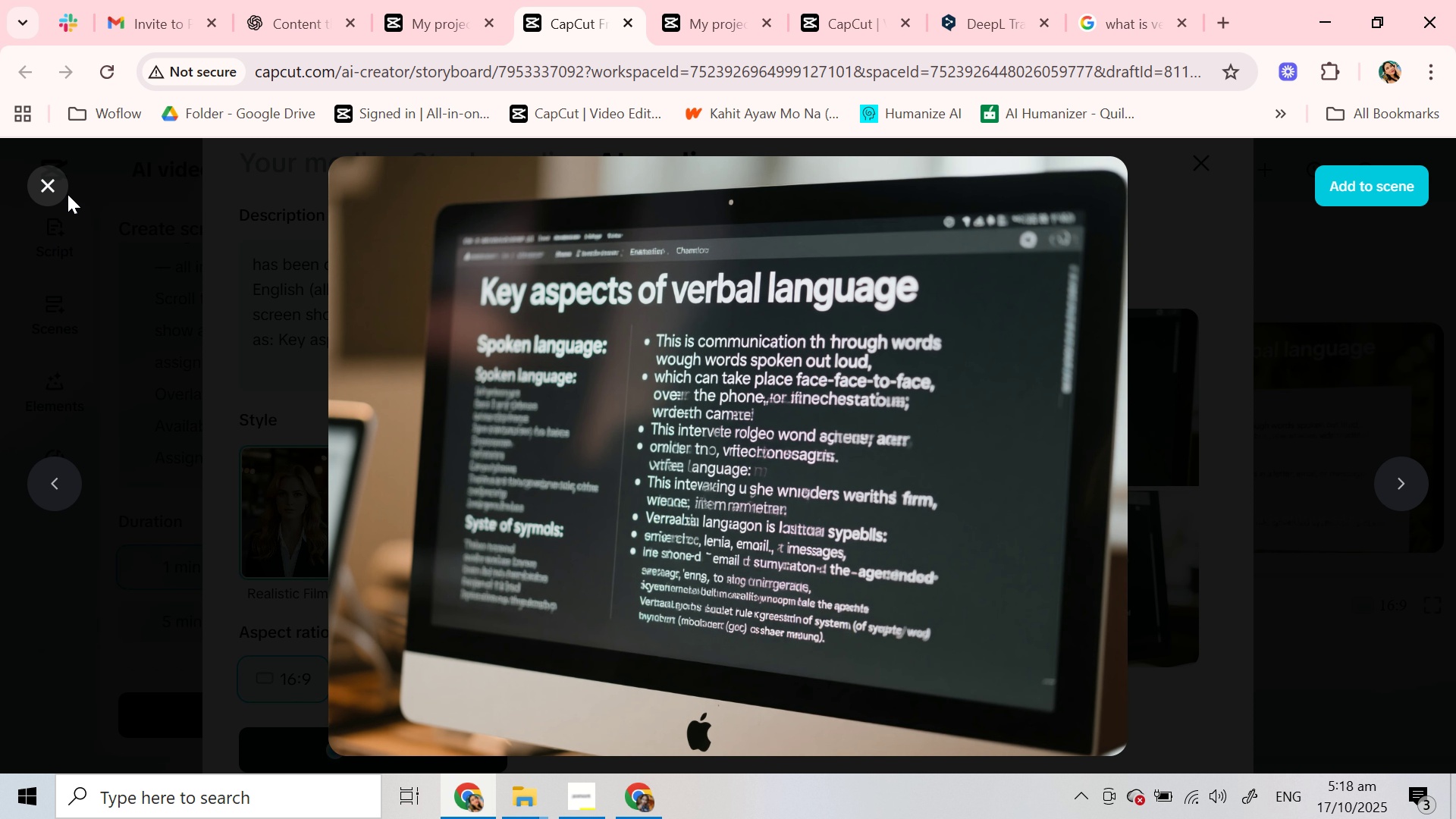 
left_click([38, 190])
 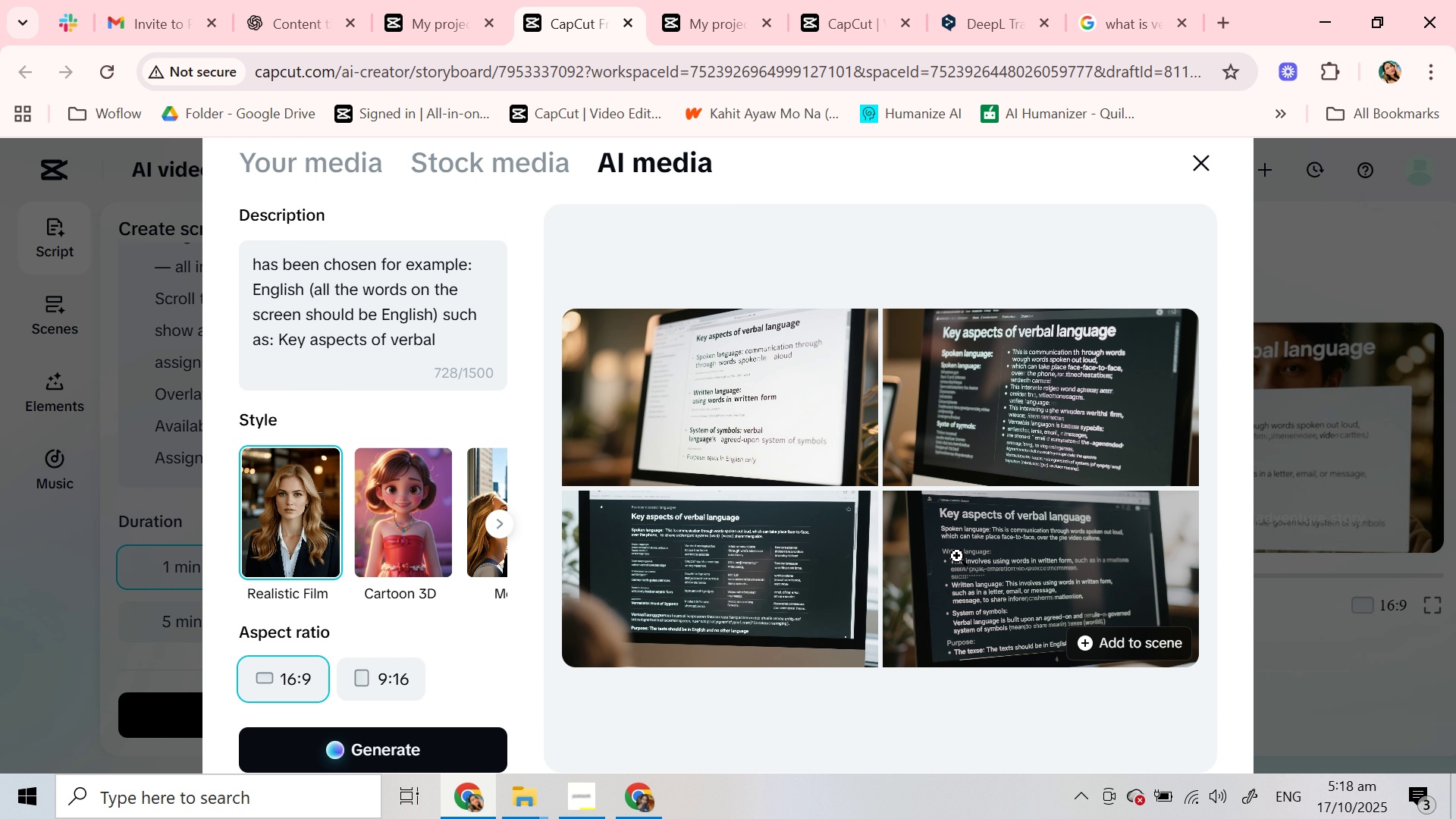 
left_click([957, 556])
 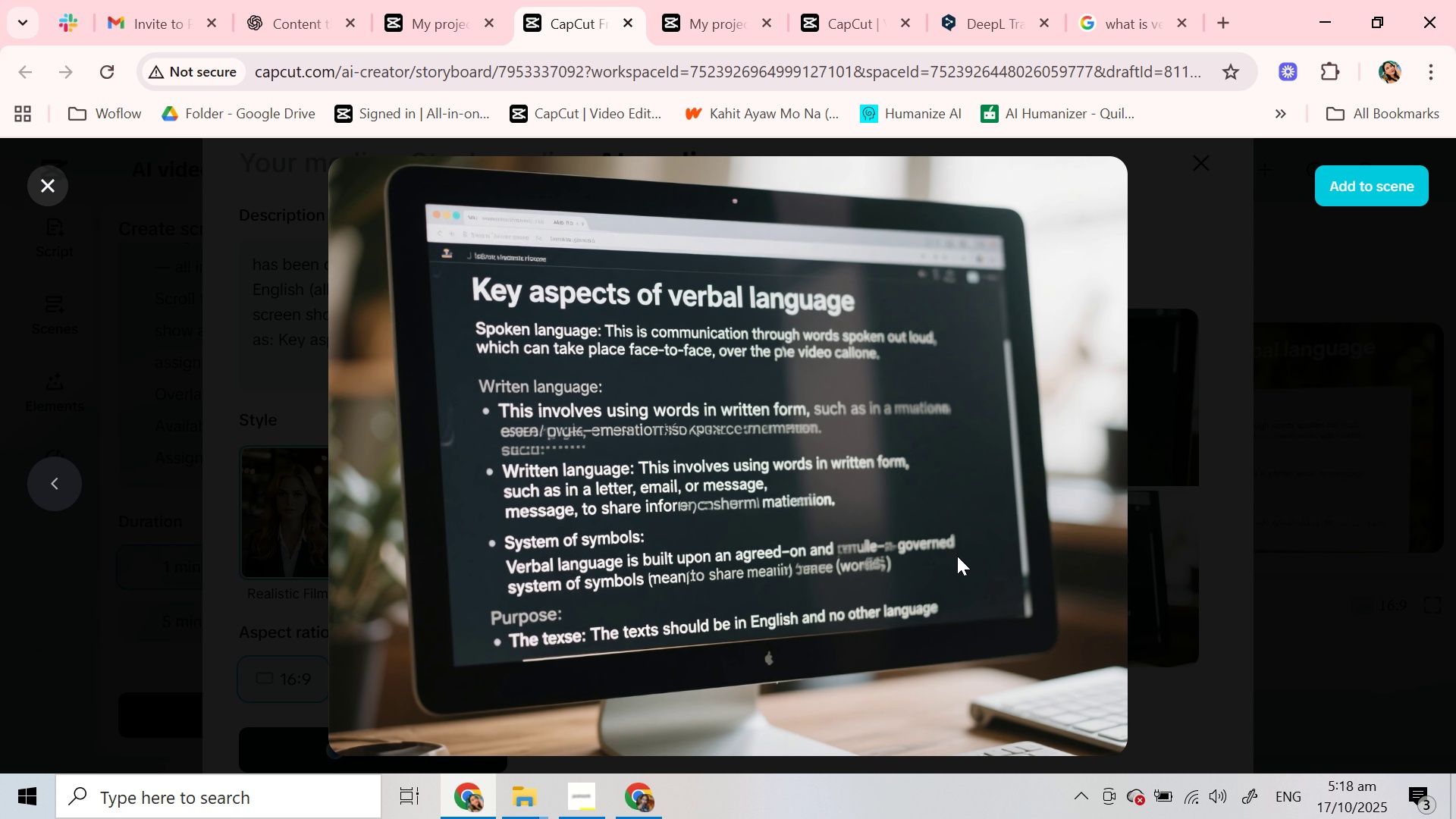 
wait(9.67)
 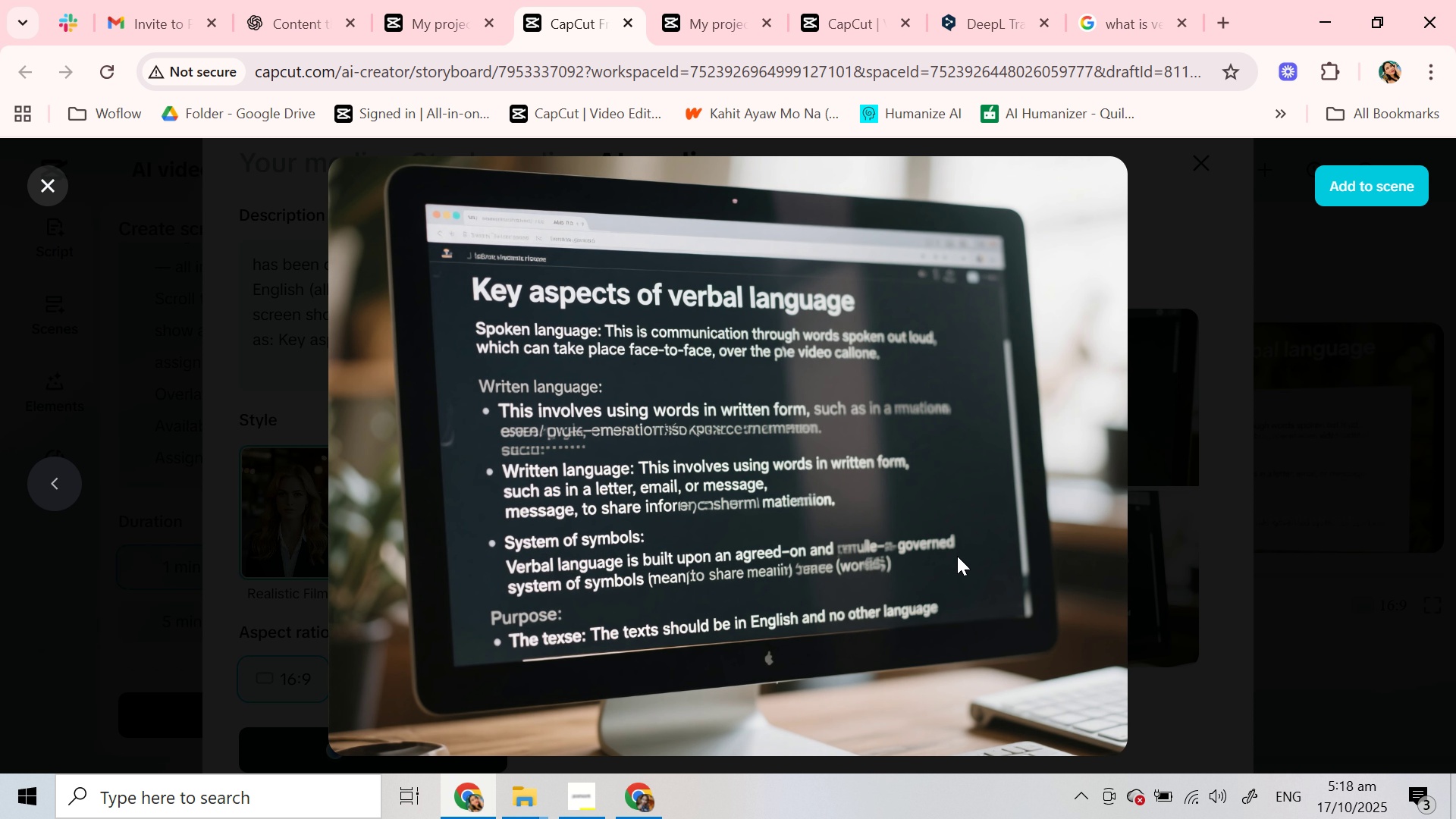 
left_click([57, 190])
 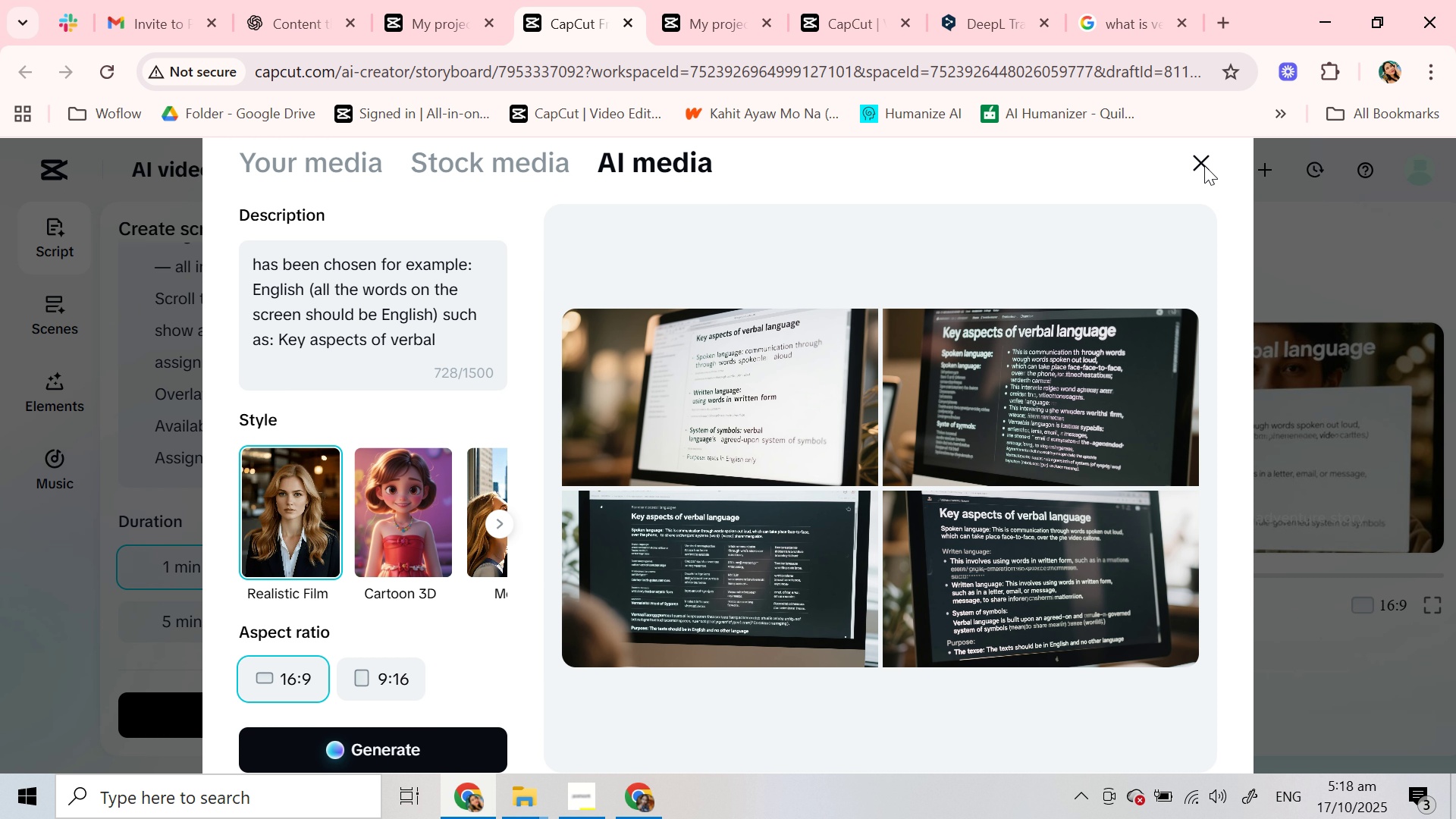 
left_click([1191, 174])
 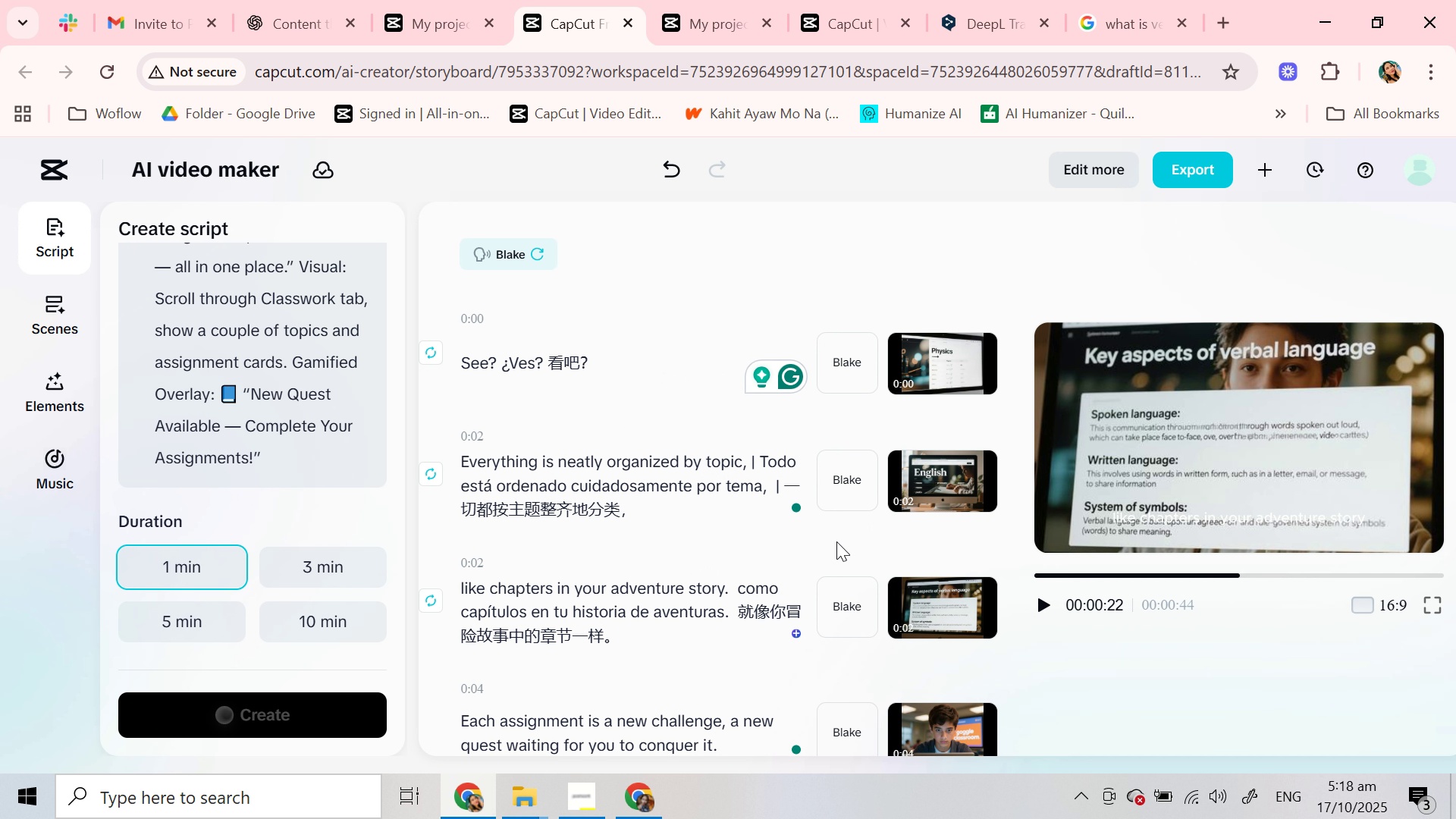 
scroll: coordinate [616, 509], scroll_direction: down, amount: 3.0
 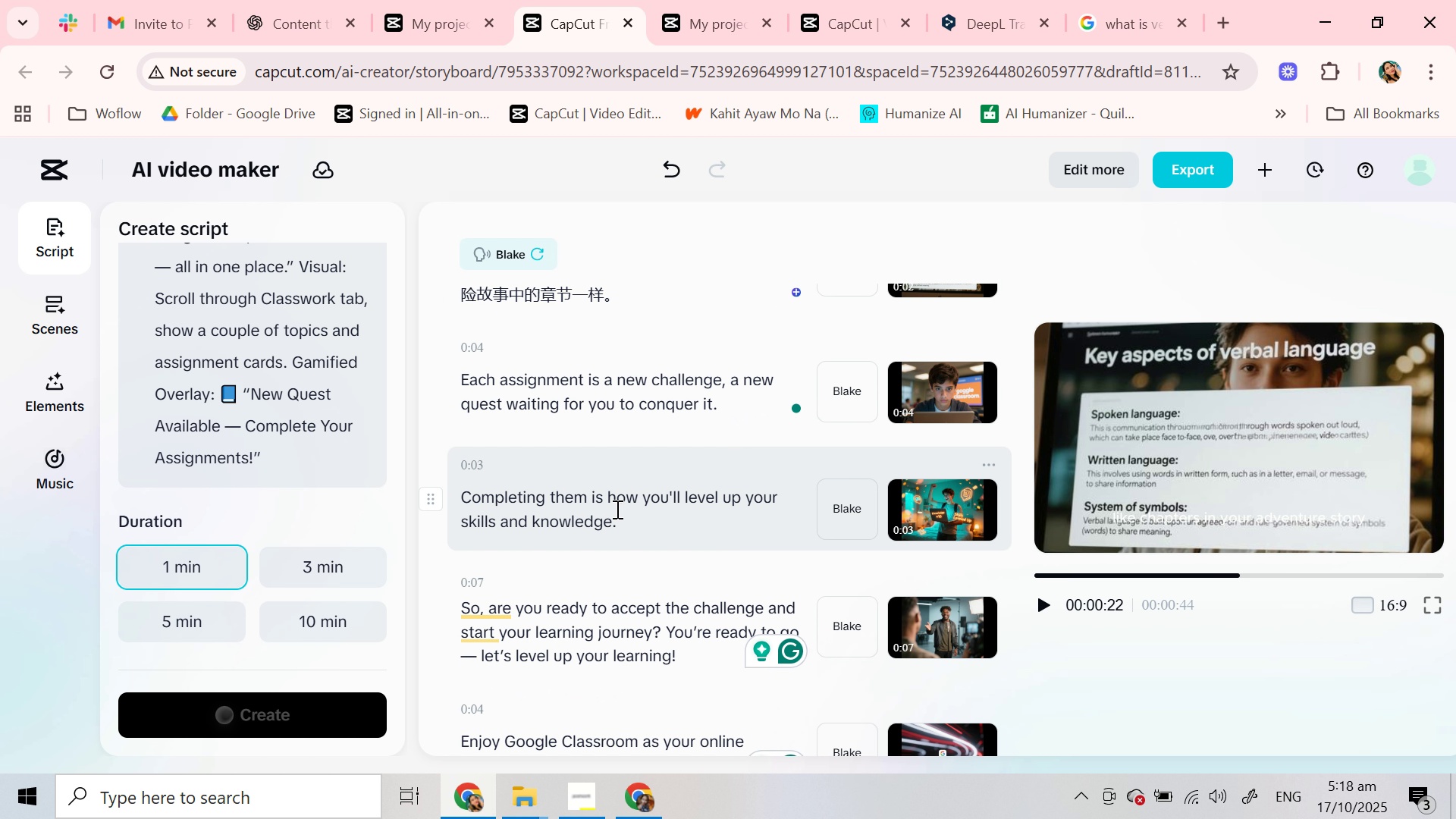 
scroll: coordinate [616, 509], scroll_direction: up, amount: 2.0
 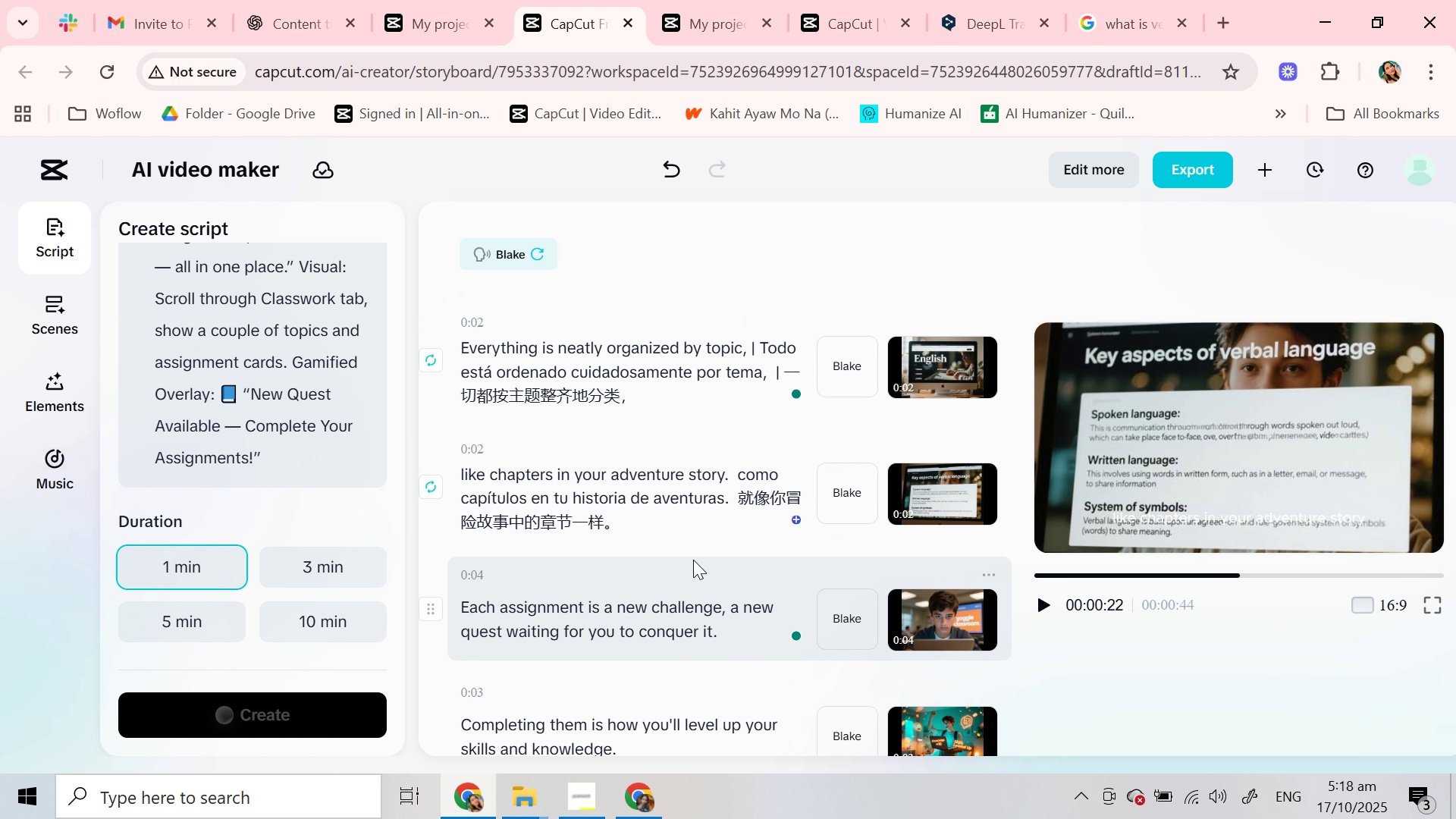 
left_click([682, 509])
 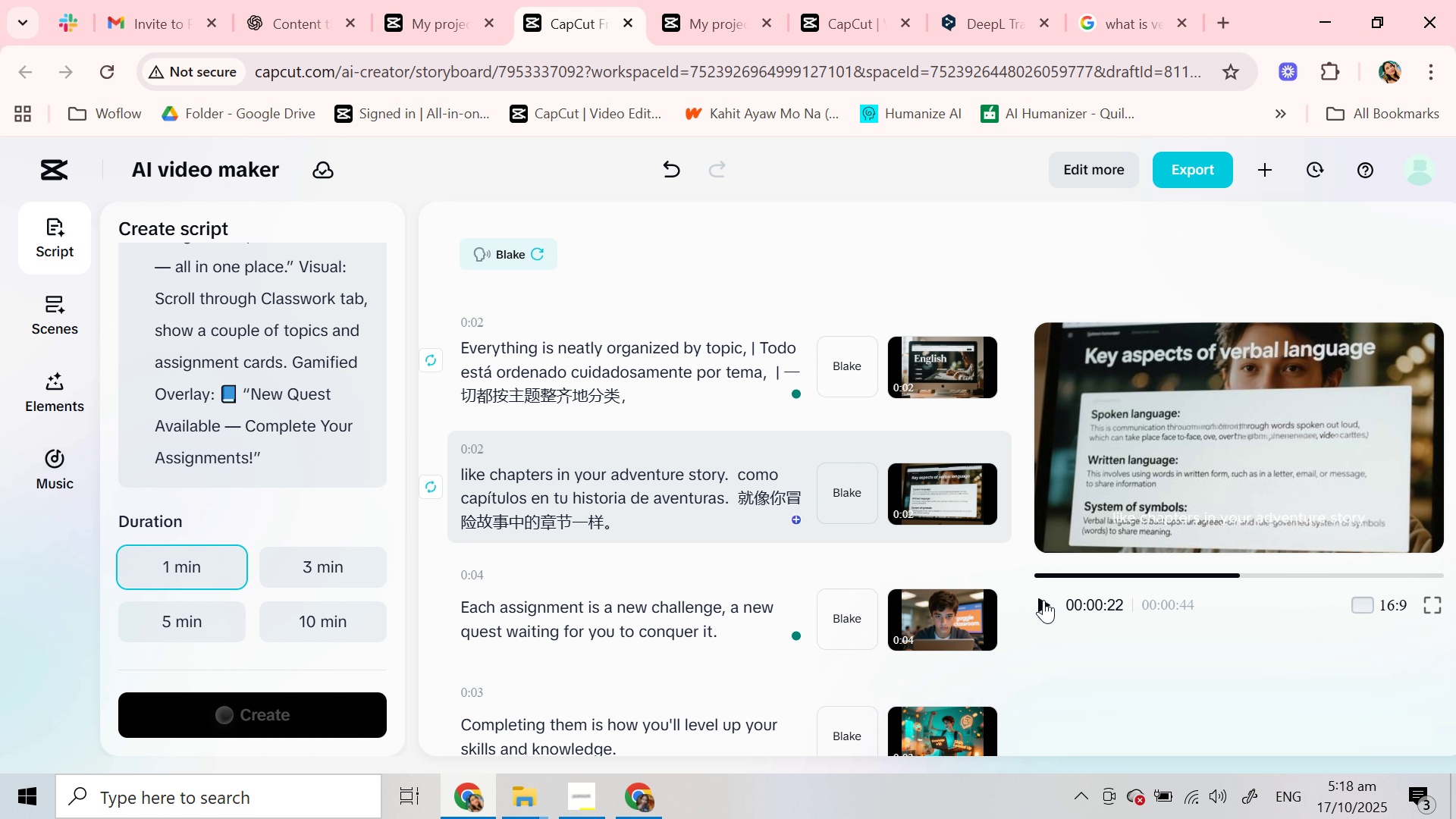 
left_click([1039, 600])
 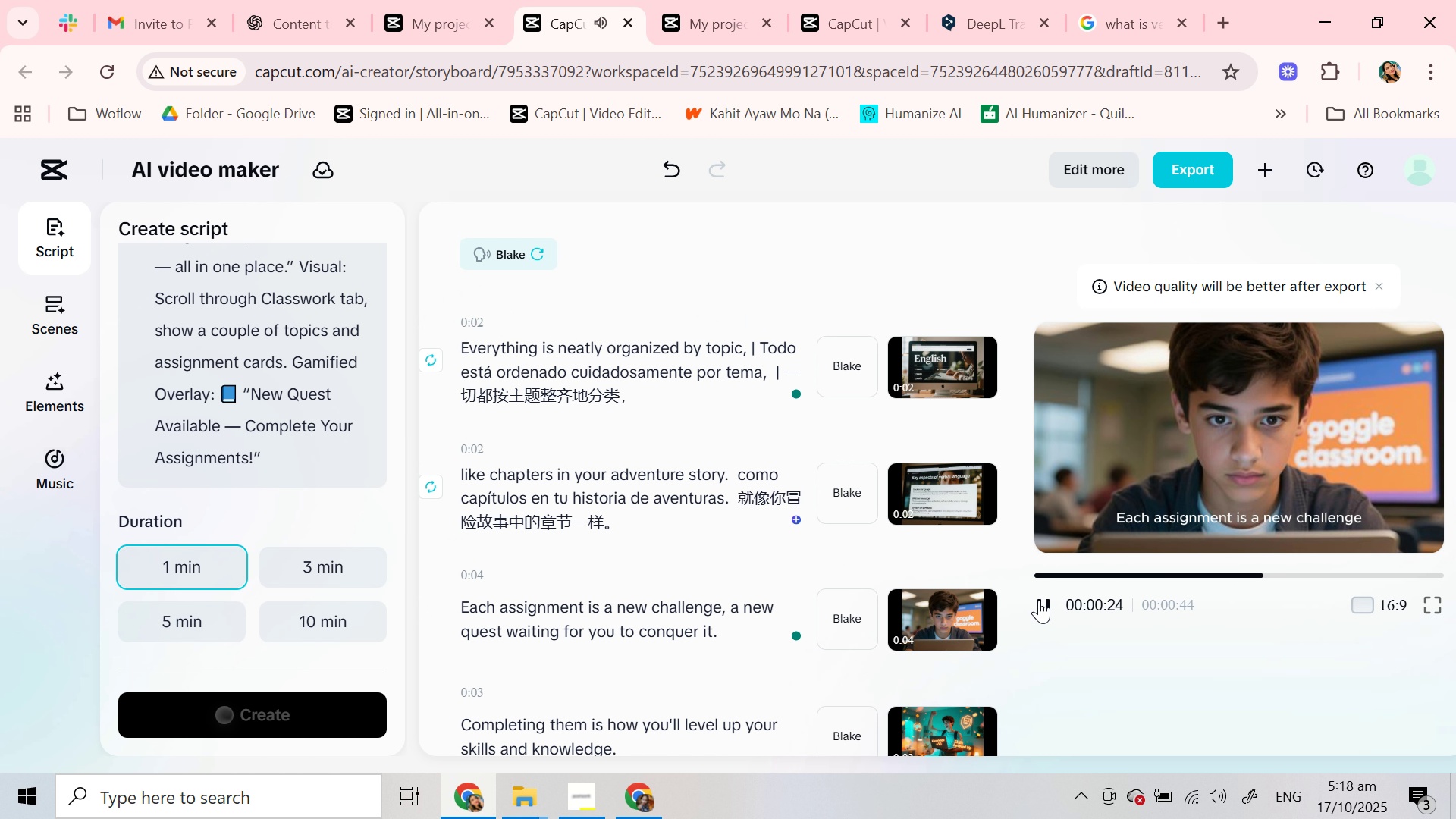 
left_click([1039, 600])
 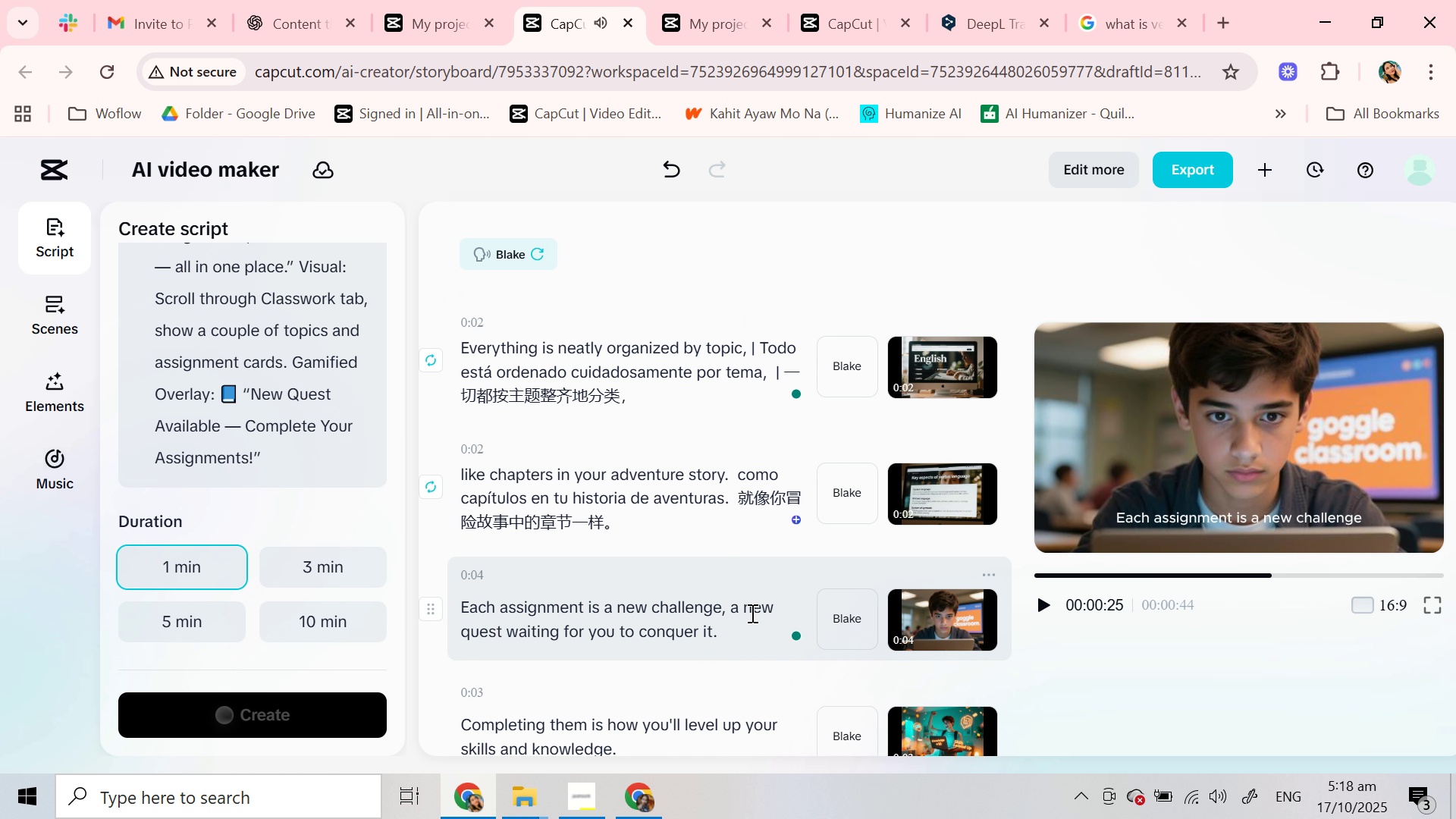 
left_click([728, 611])
 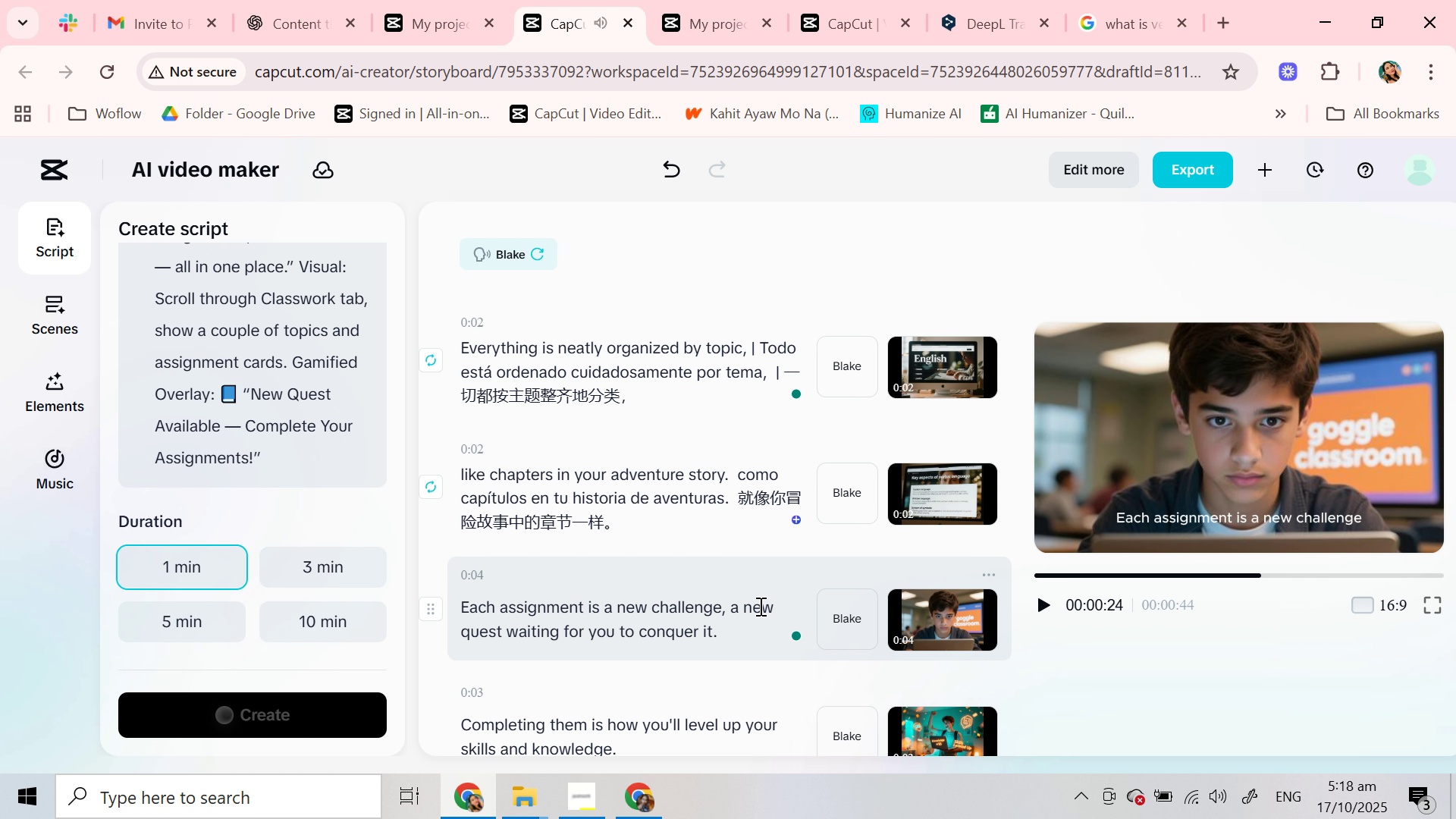 
key(ArrowRight)
 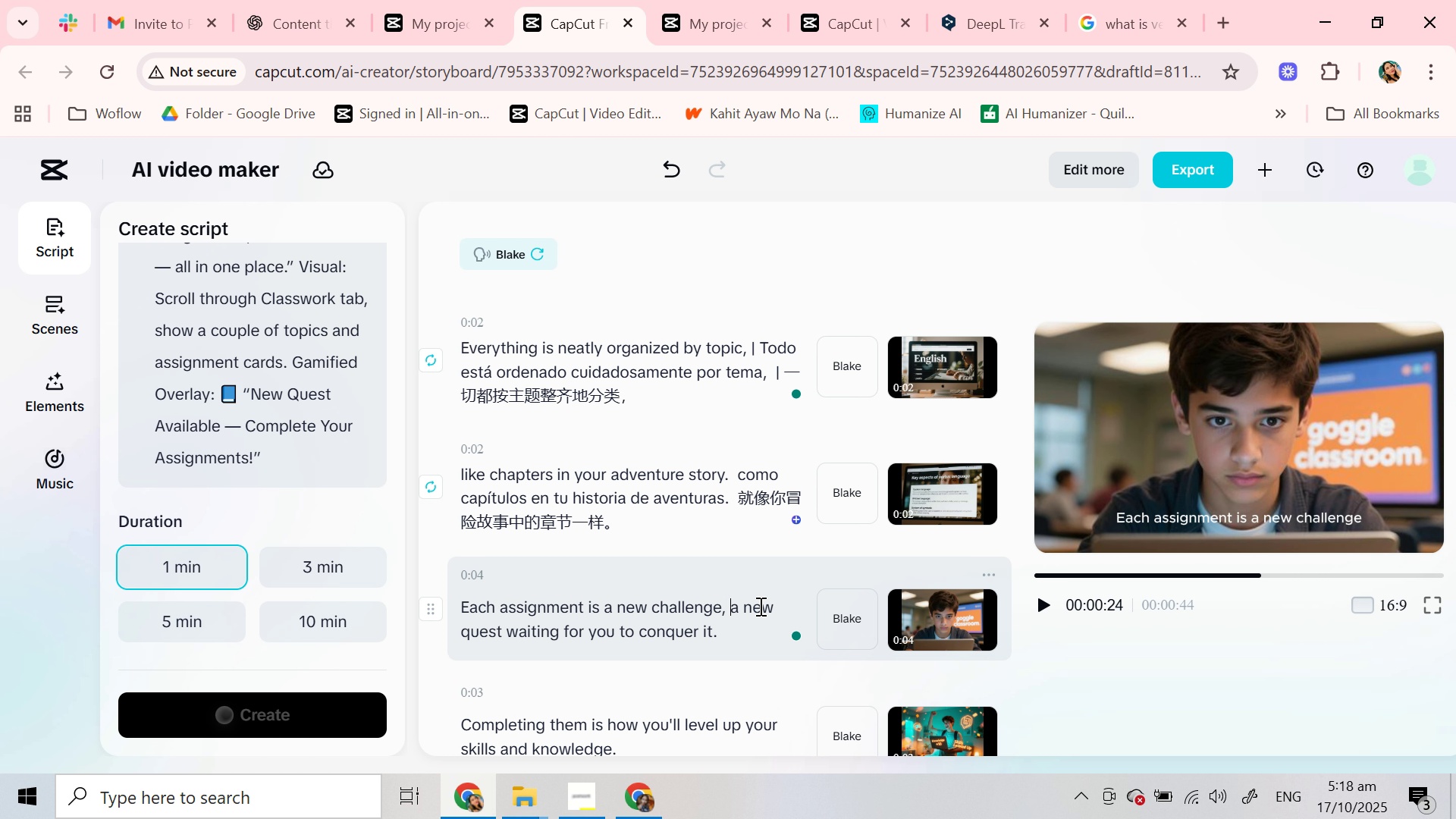 
key(Enter)
 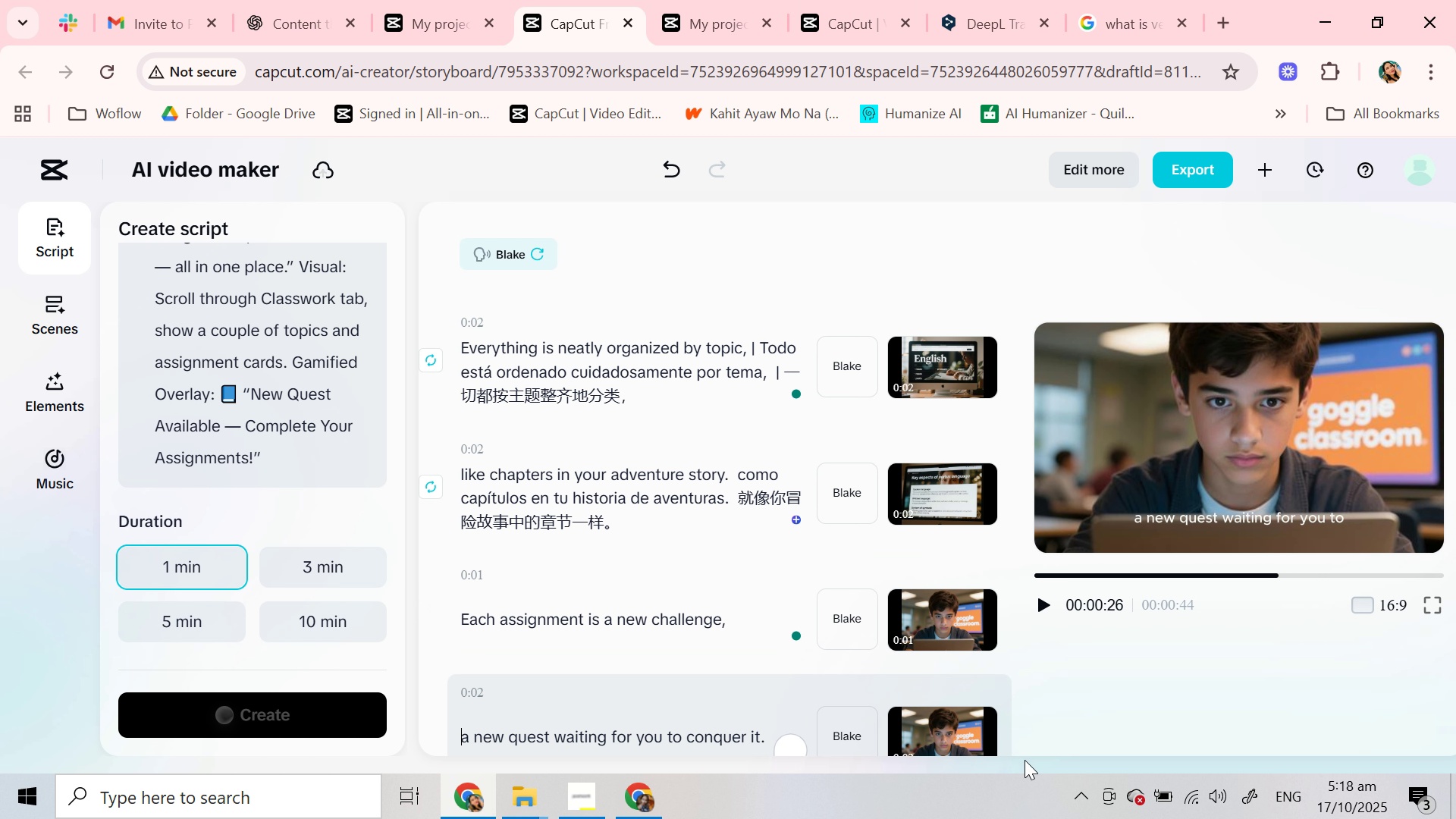 
scroll: coordinate [616, 575], scroll_direction: down, amount: 2.0
 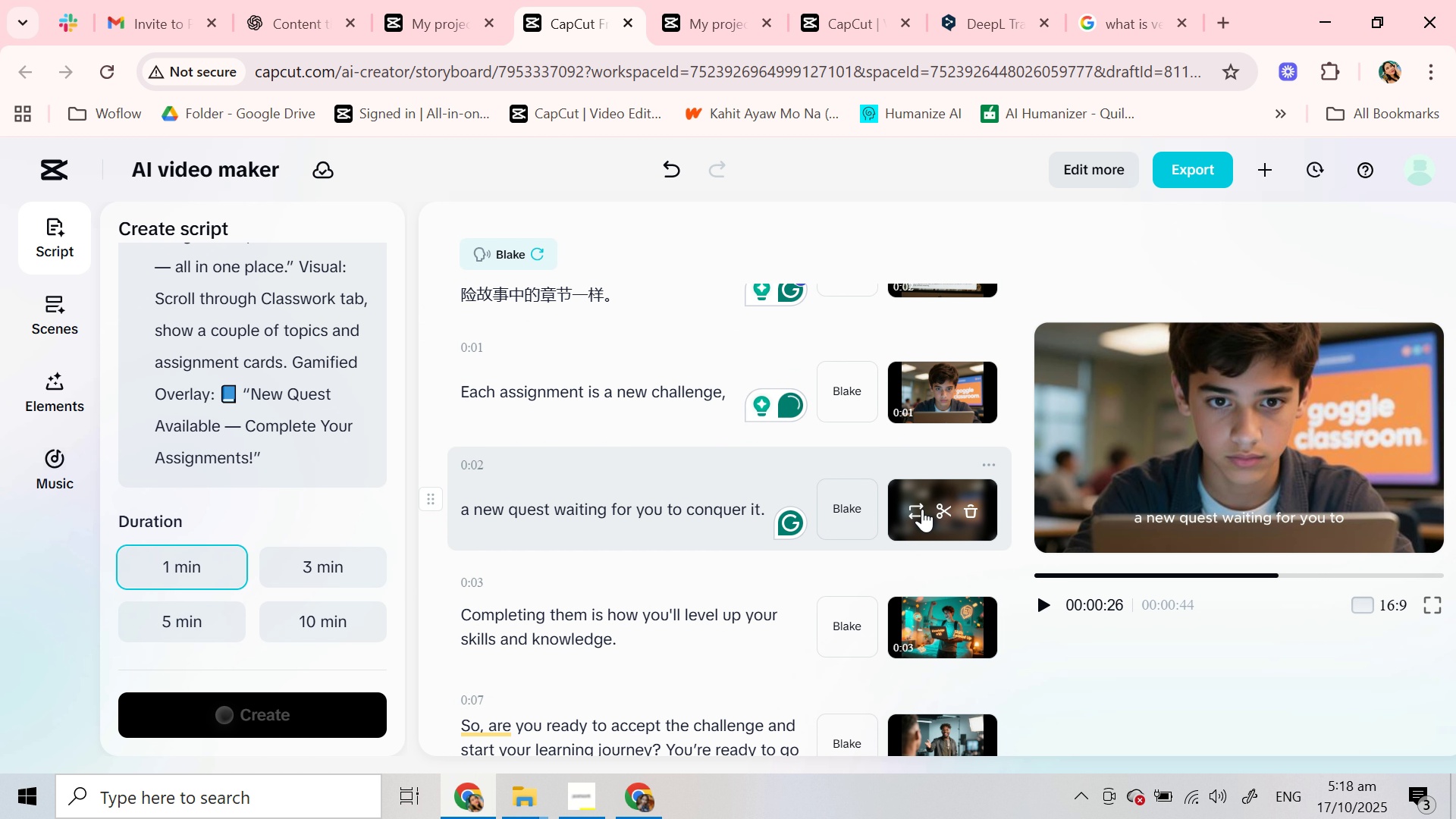 
left_click([919, 509])
 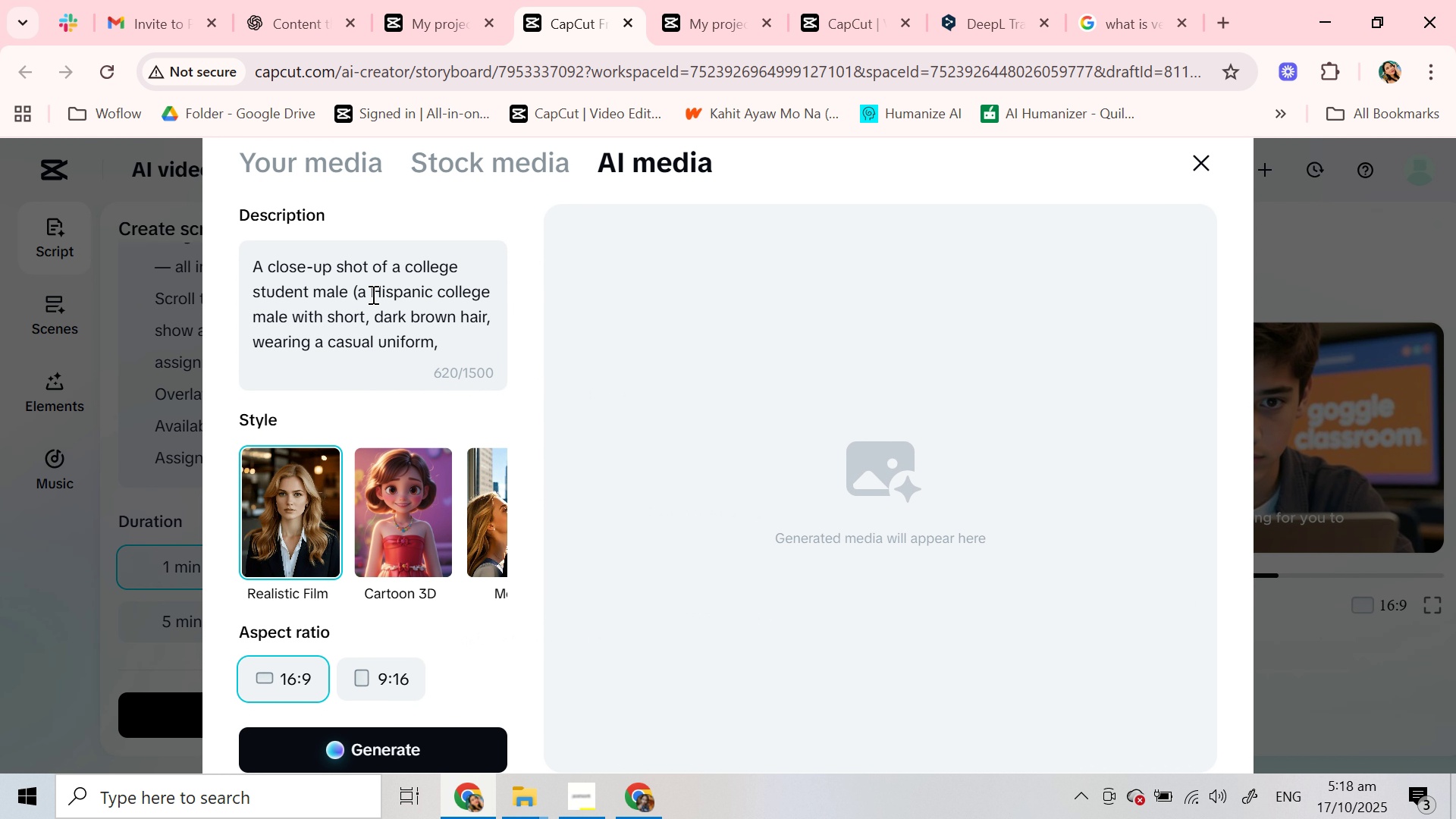 
scroll: coordinate [371, 304], scroll_direction: down, amount: 1.0
 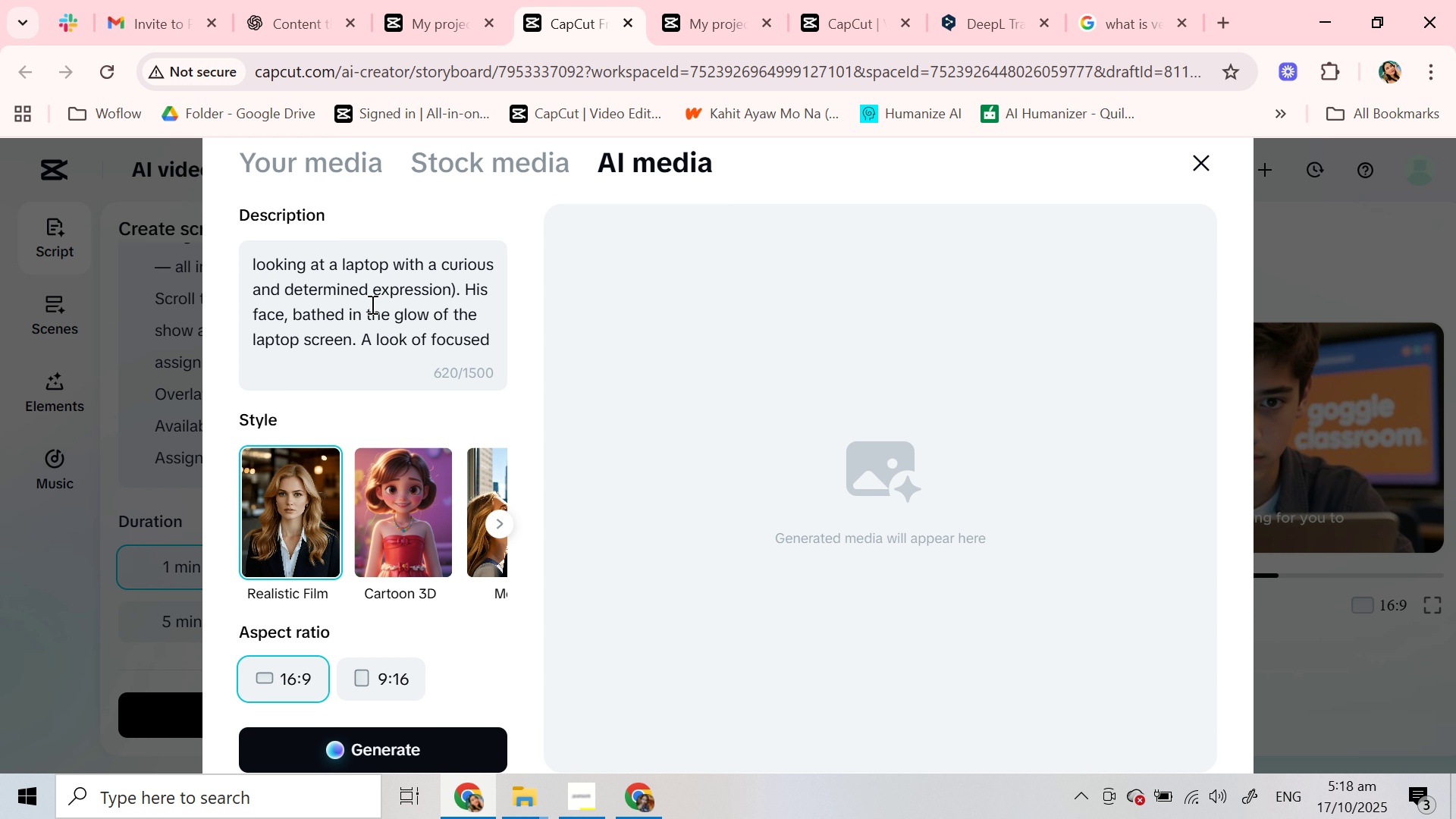 
scroll: coordinate [371, 304], scroll_direction: up, amount: 1.0
 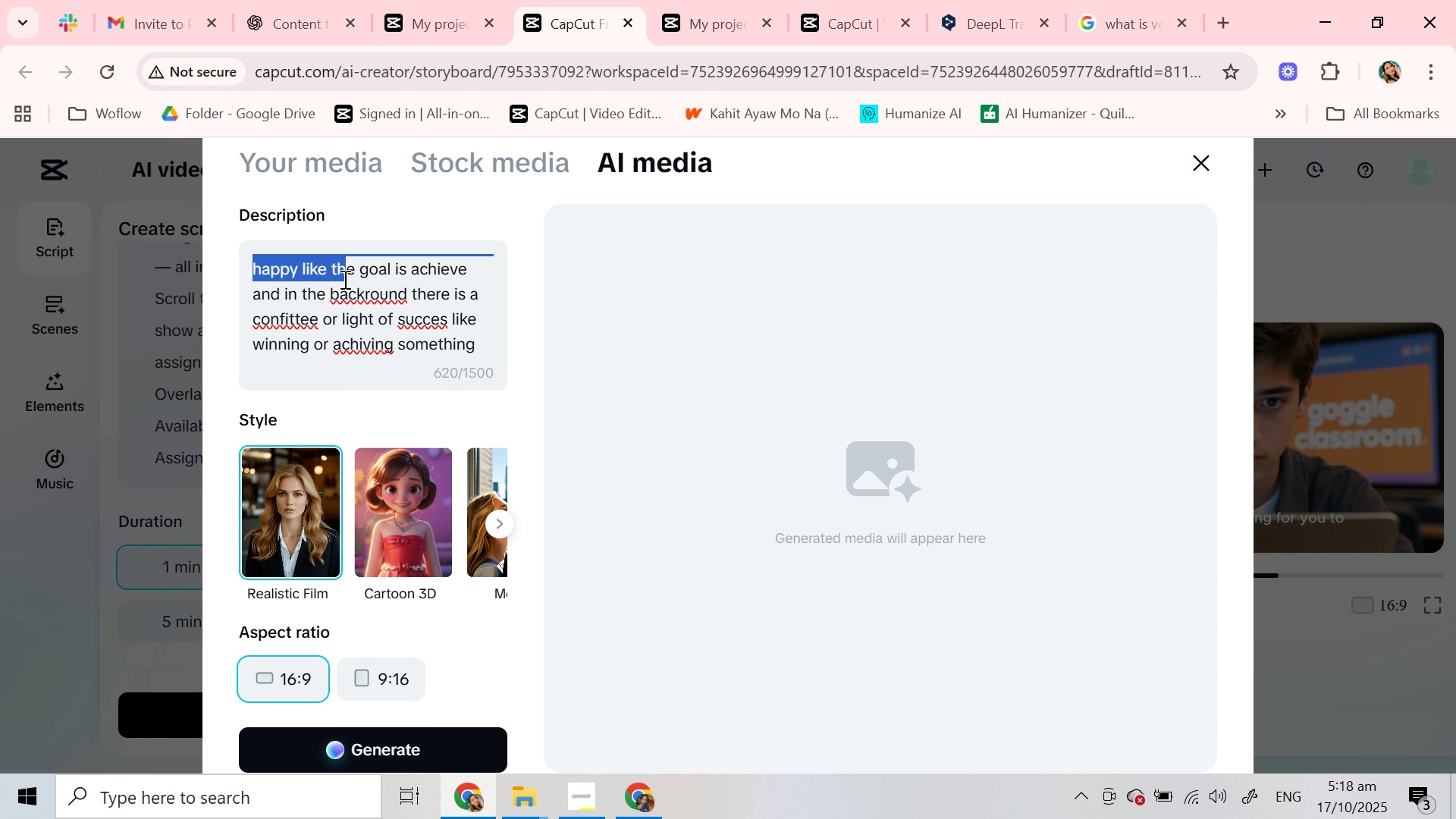 
wait(9.45)
 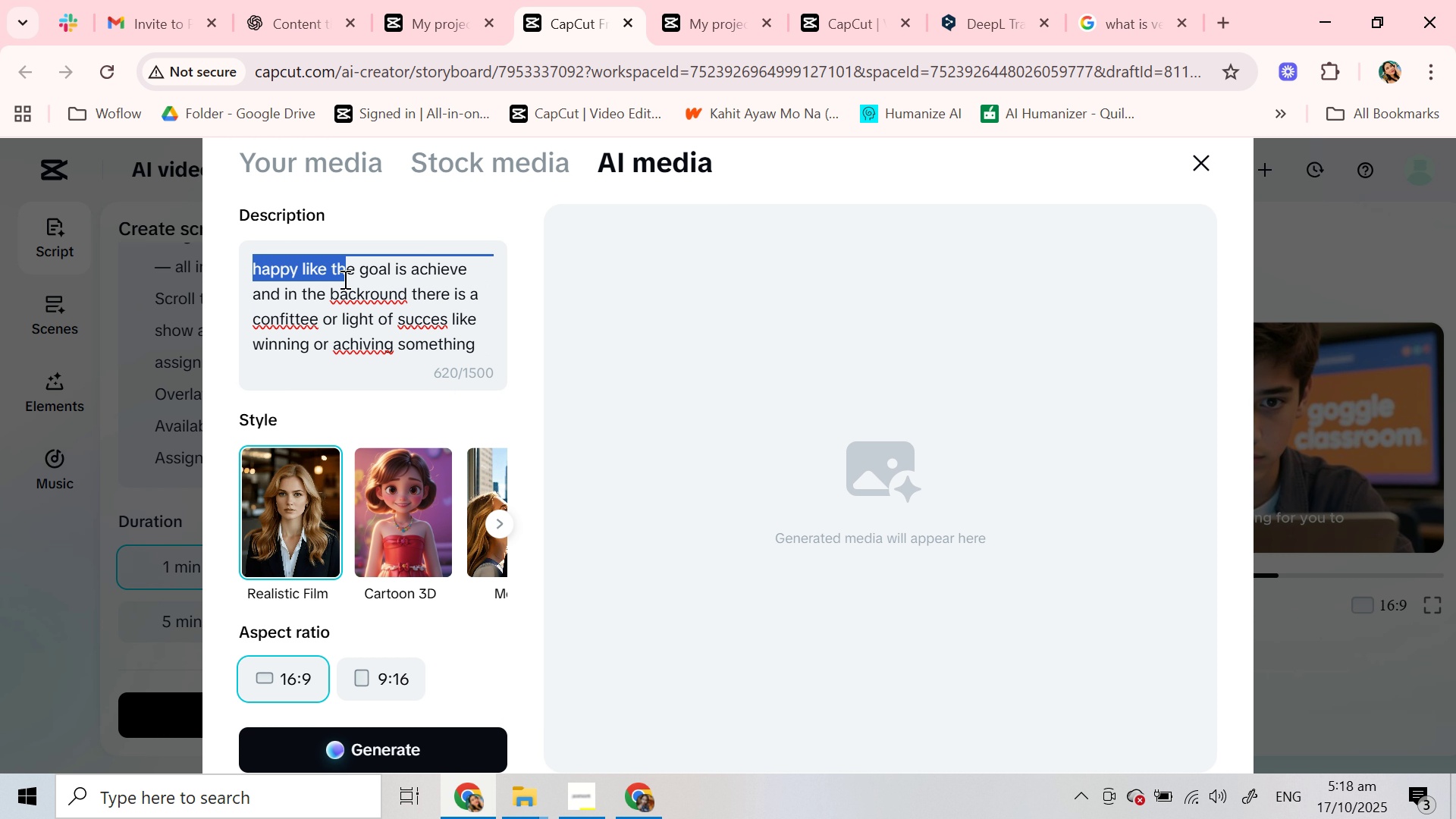 
key(Backspace)
type( smiling in the classroom becasue)
key(Backspace)
key(Backspace)
key(Backspace)
type(use)
 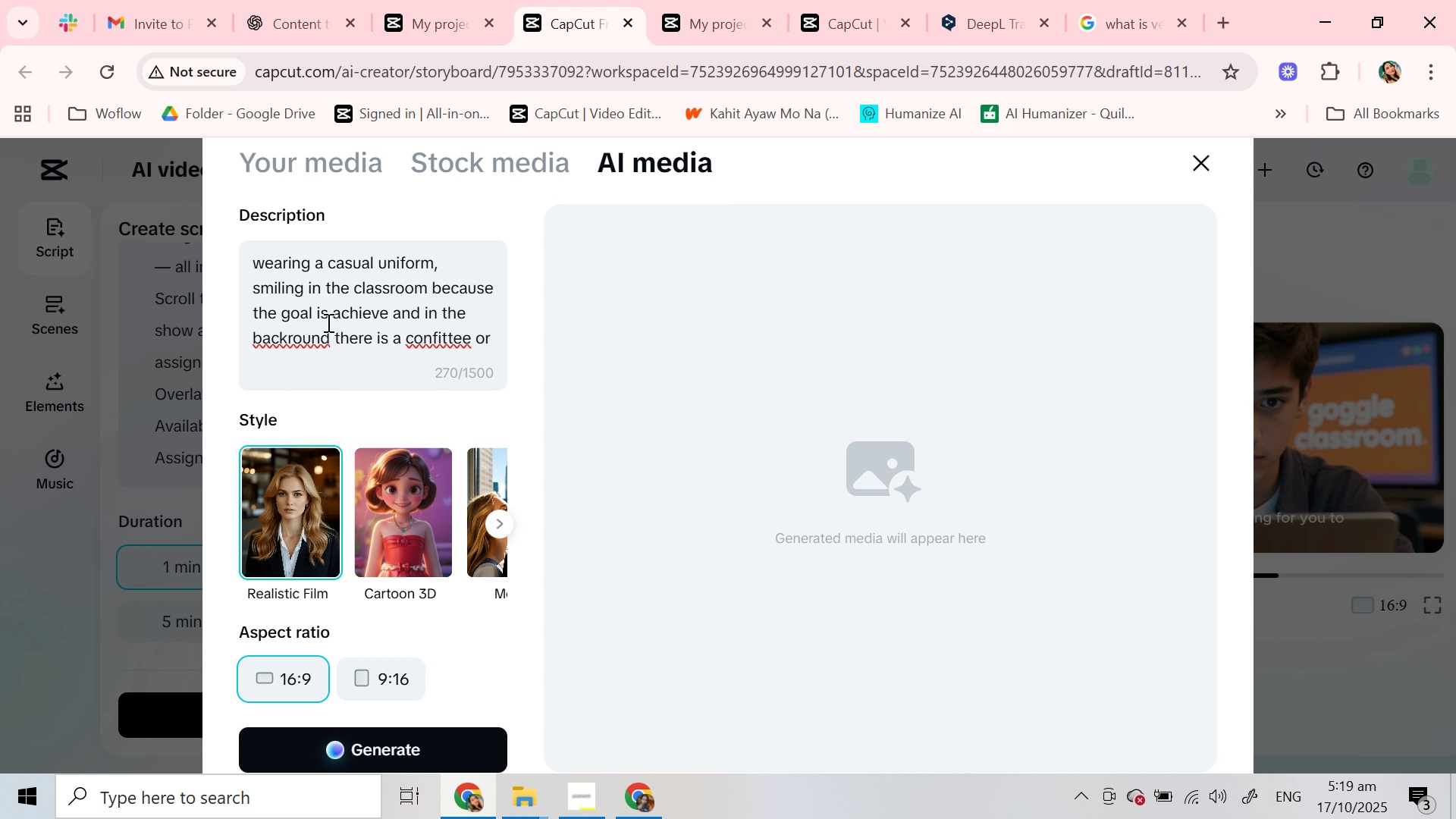 
scroll: coordinate [327, 322], scroll_direction: down, amount: 1.0
 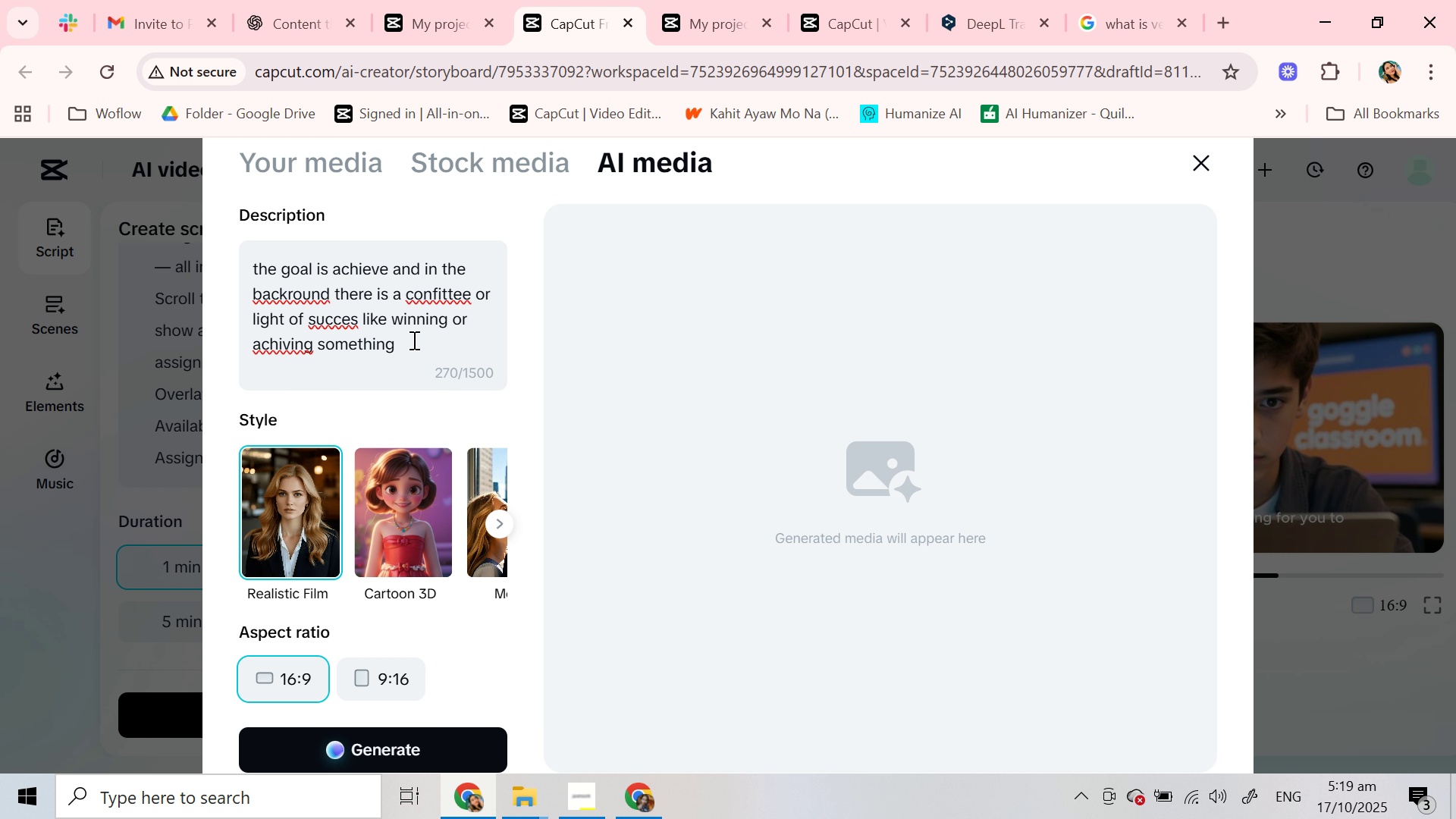 
scroll: coordinate [395, 318], scroll_direction: up, amount: 1.0
 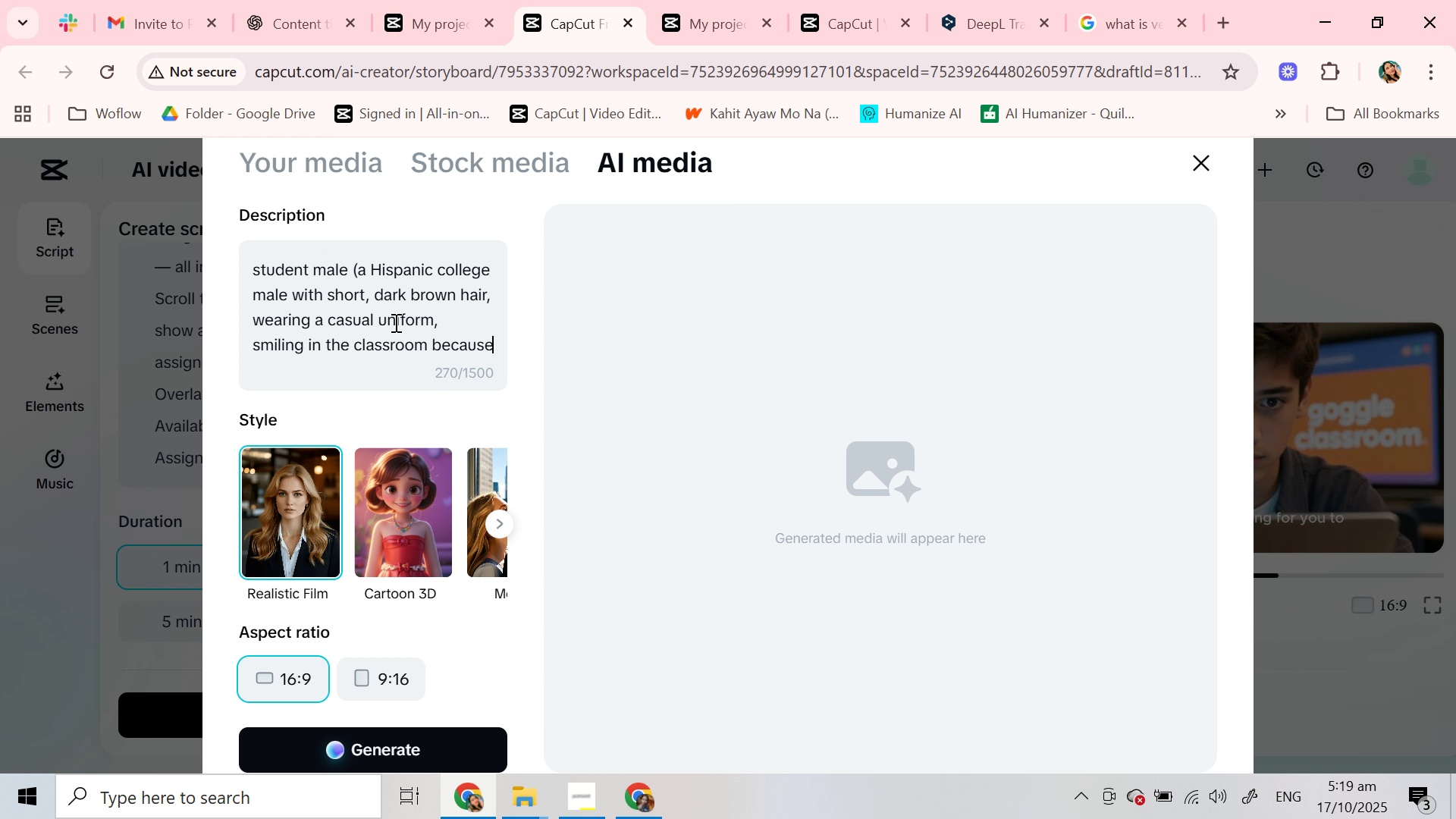 
scroll: coordinate [394, 322], scroll_direction: down, amount: 1.0
 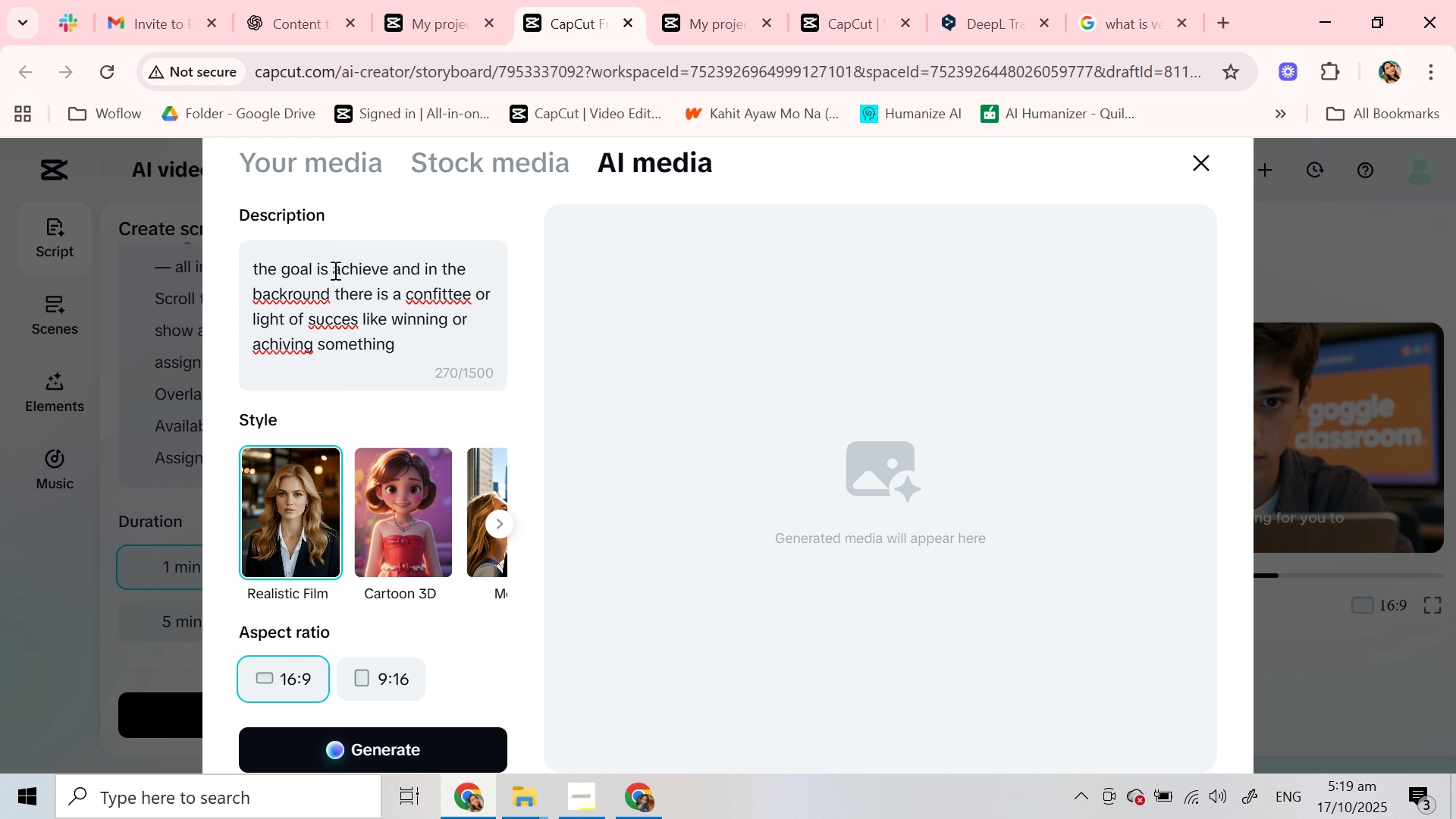 
type(about )
 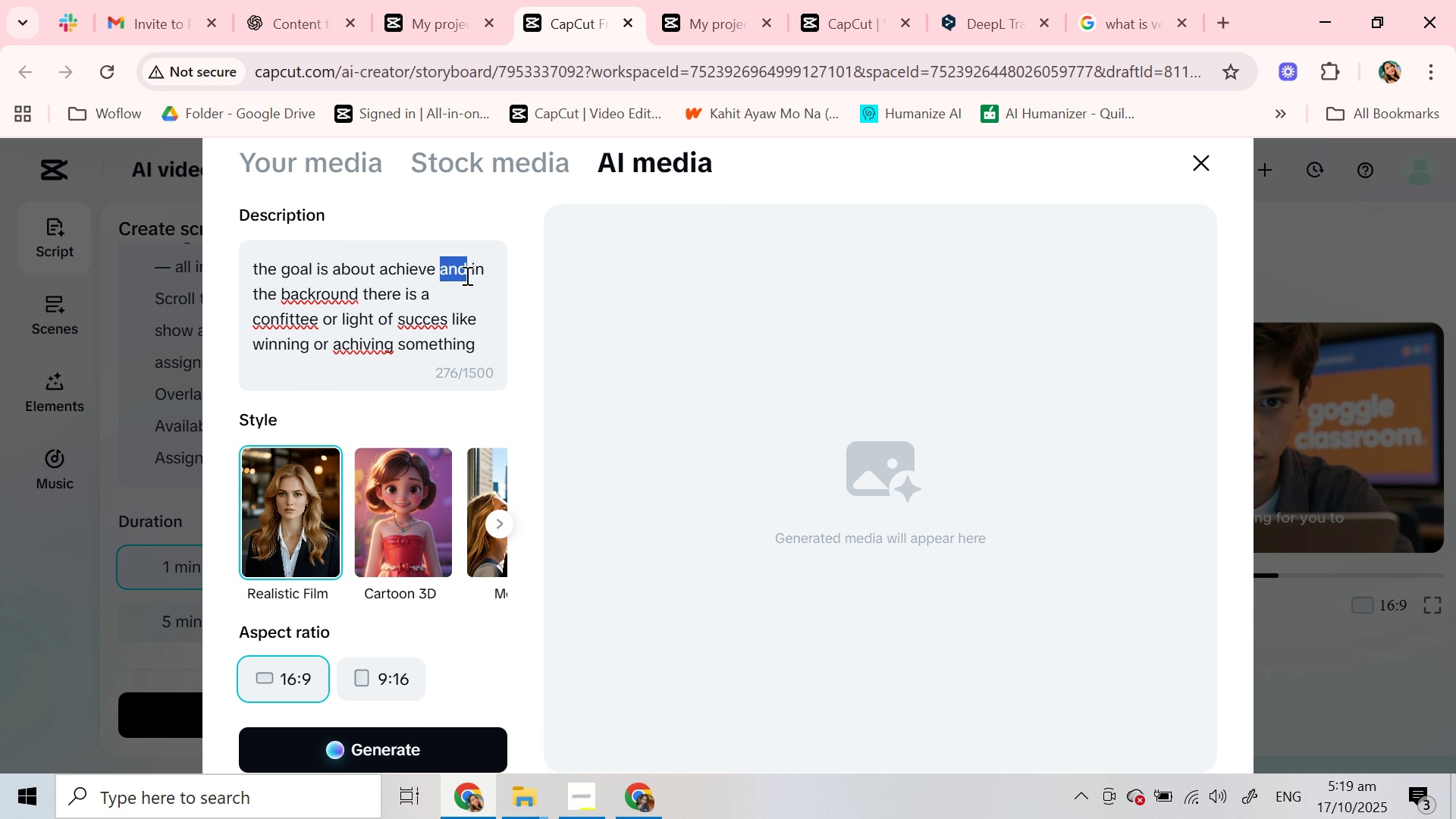 
left_click([456, 293])
 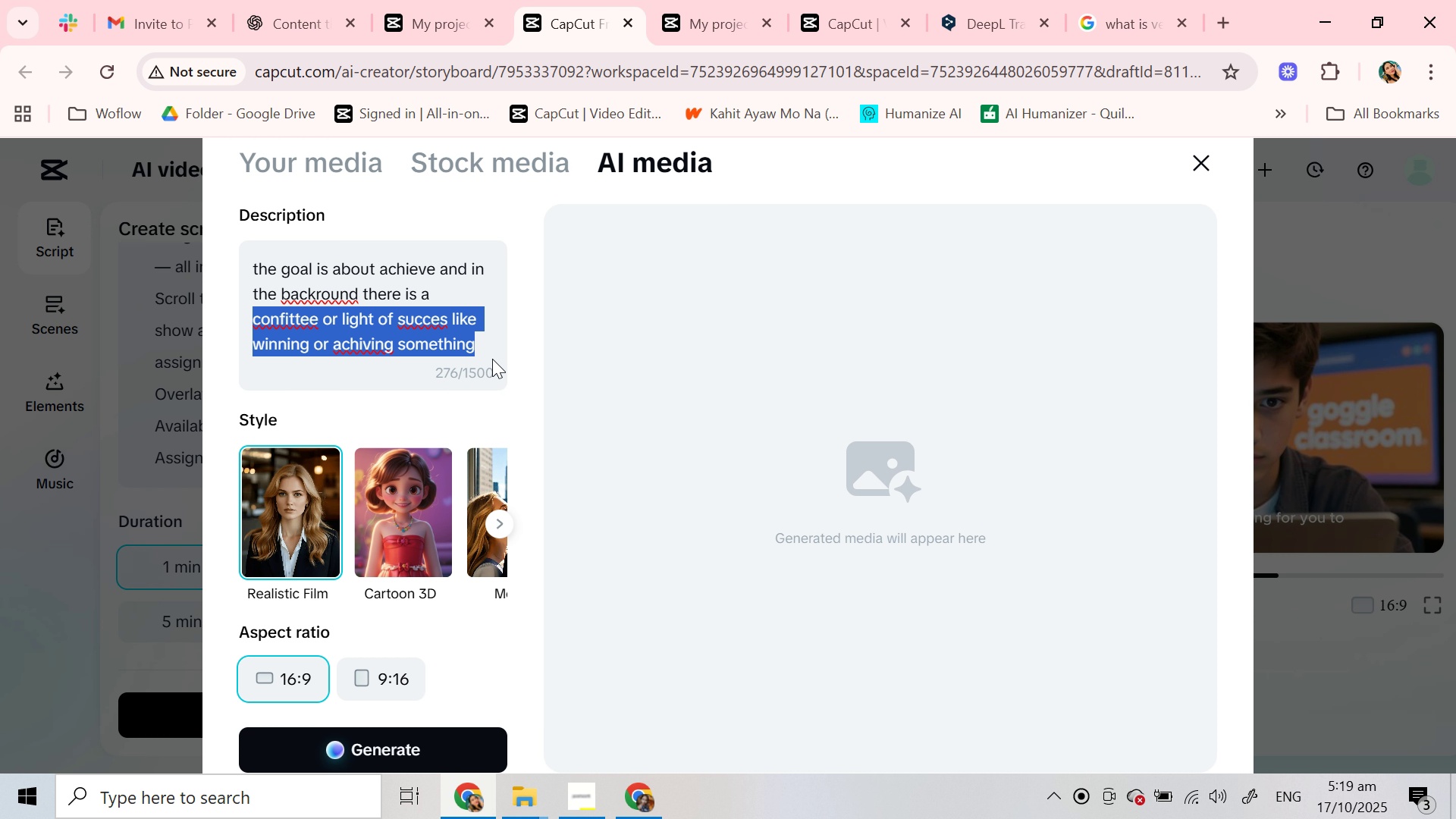 
key(Backspace)
type(loptop with gool)
key(Backspace)
type(gle classroom in t)
key(Backspace)
type(it)
 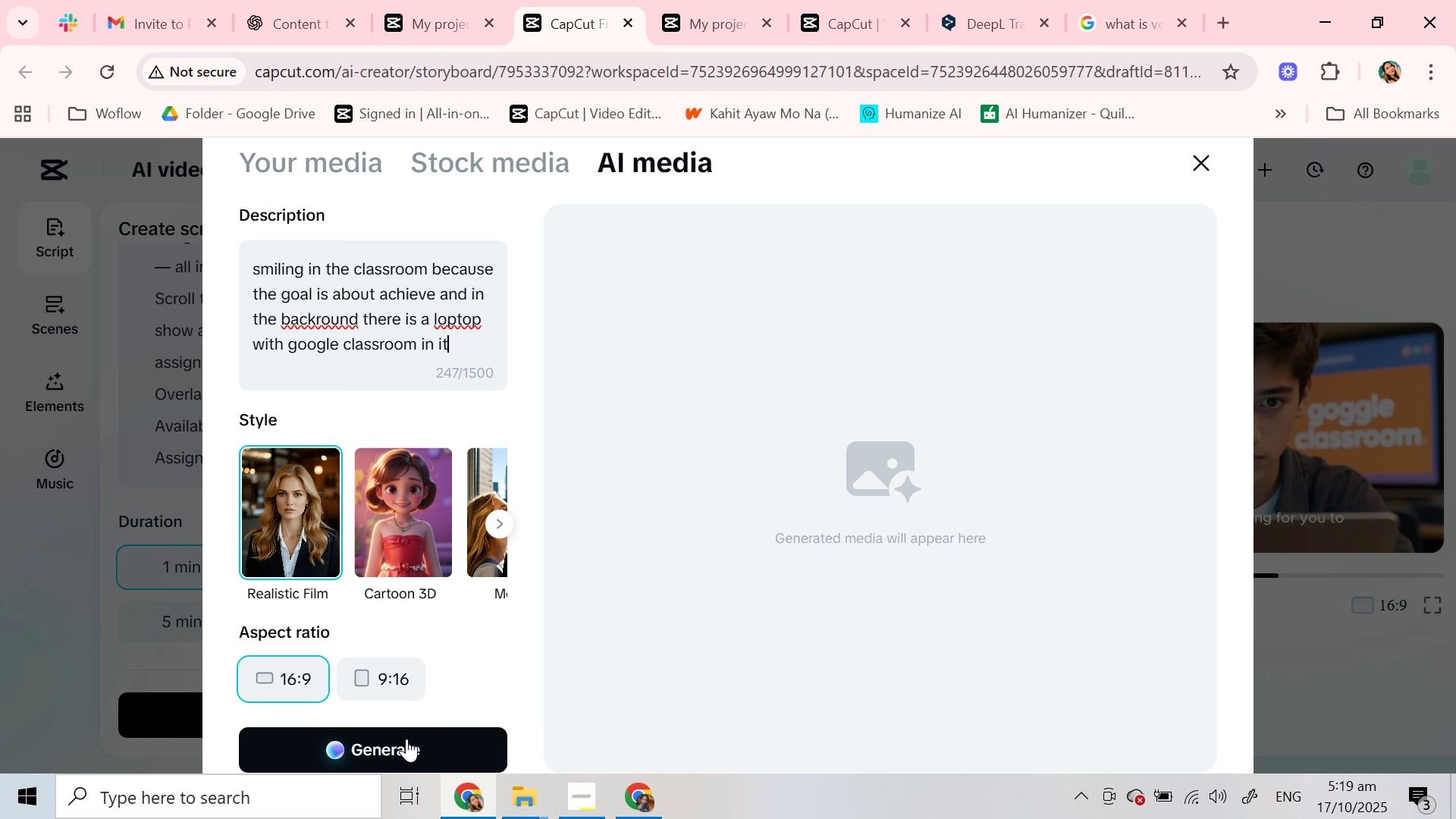 
left_click([409, 745])
 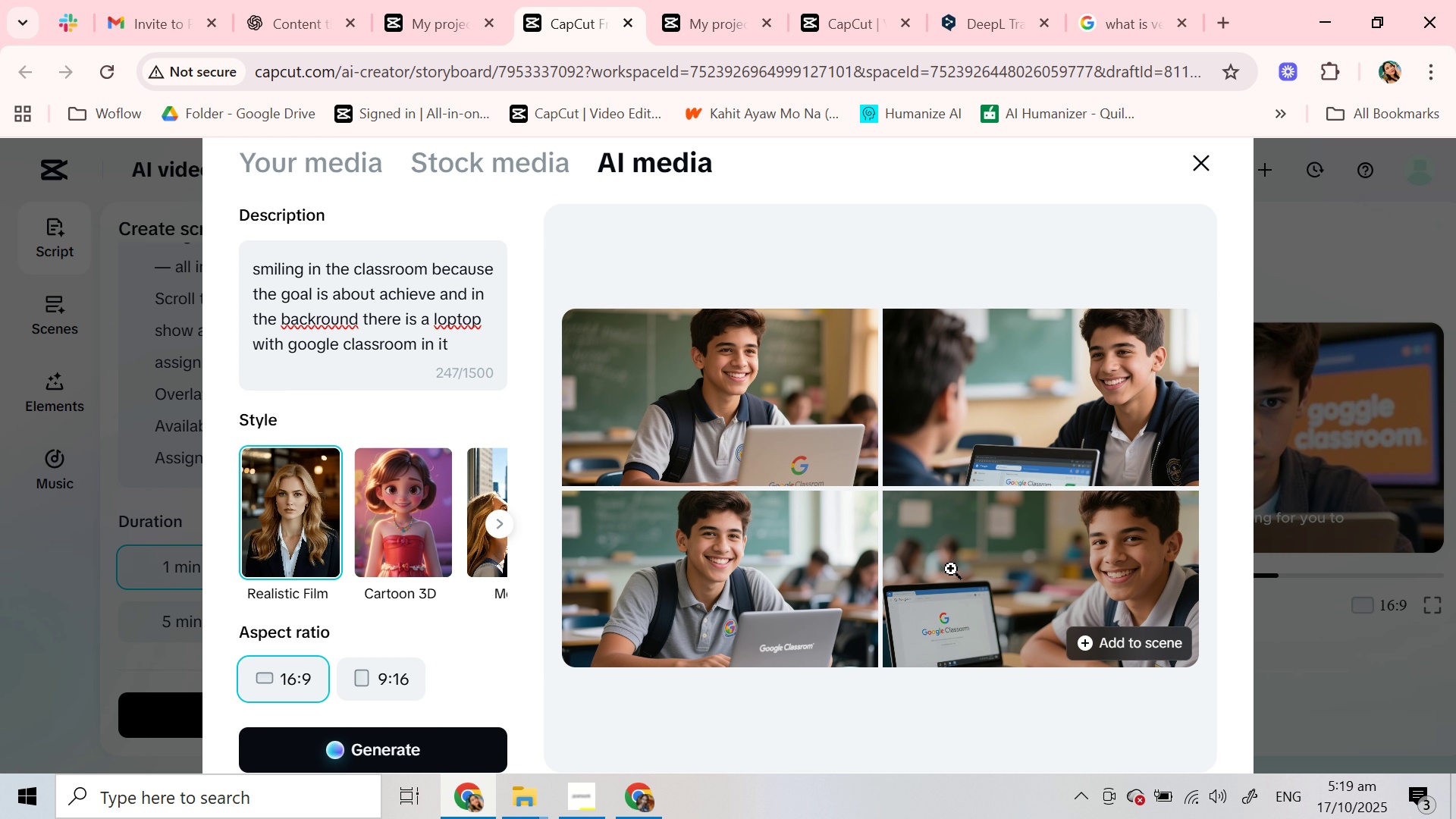 
wait(22.56)
 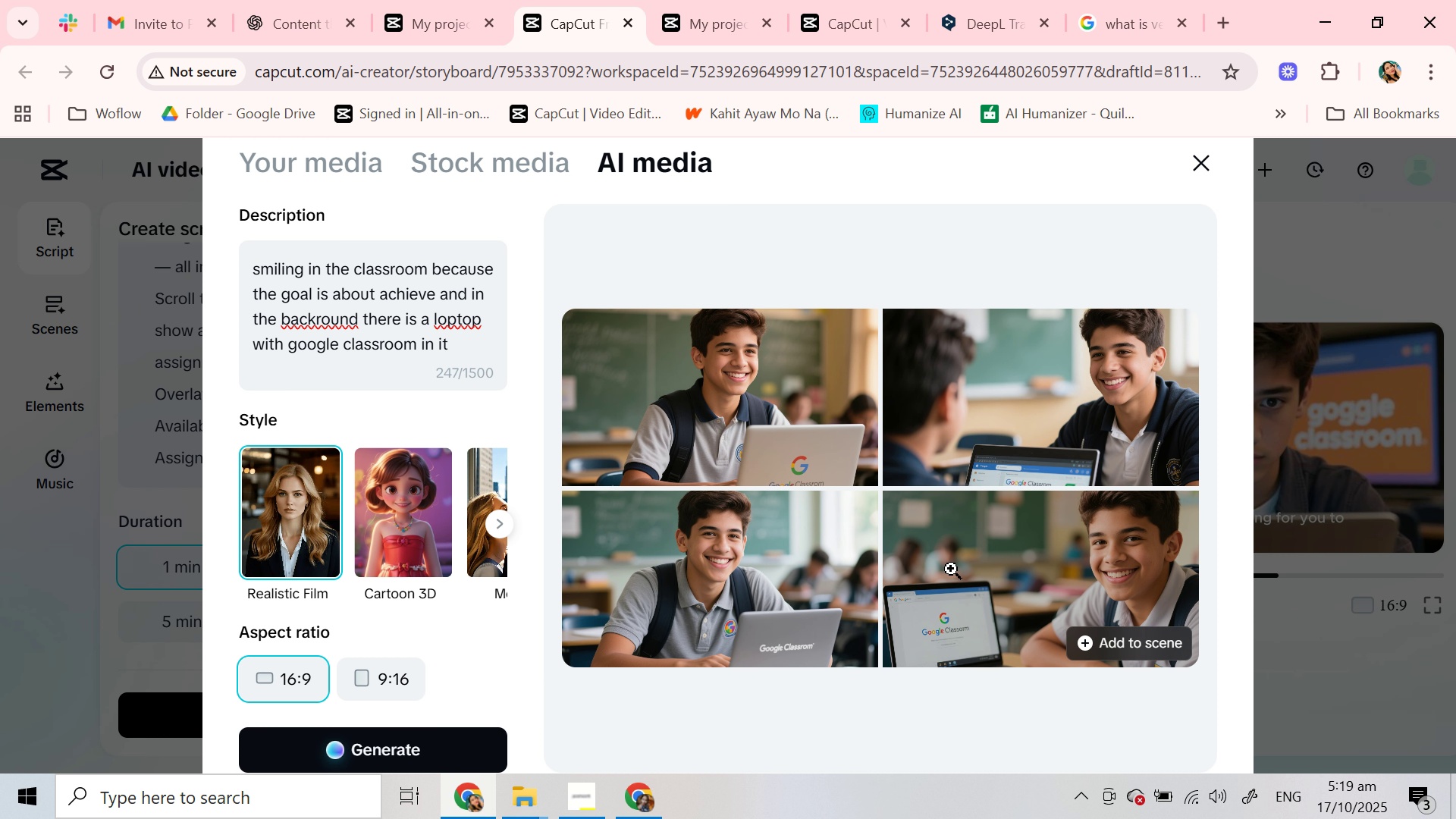 
left_click([951, 569])
 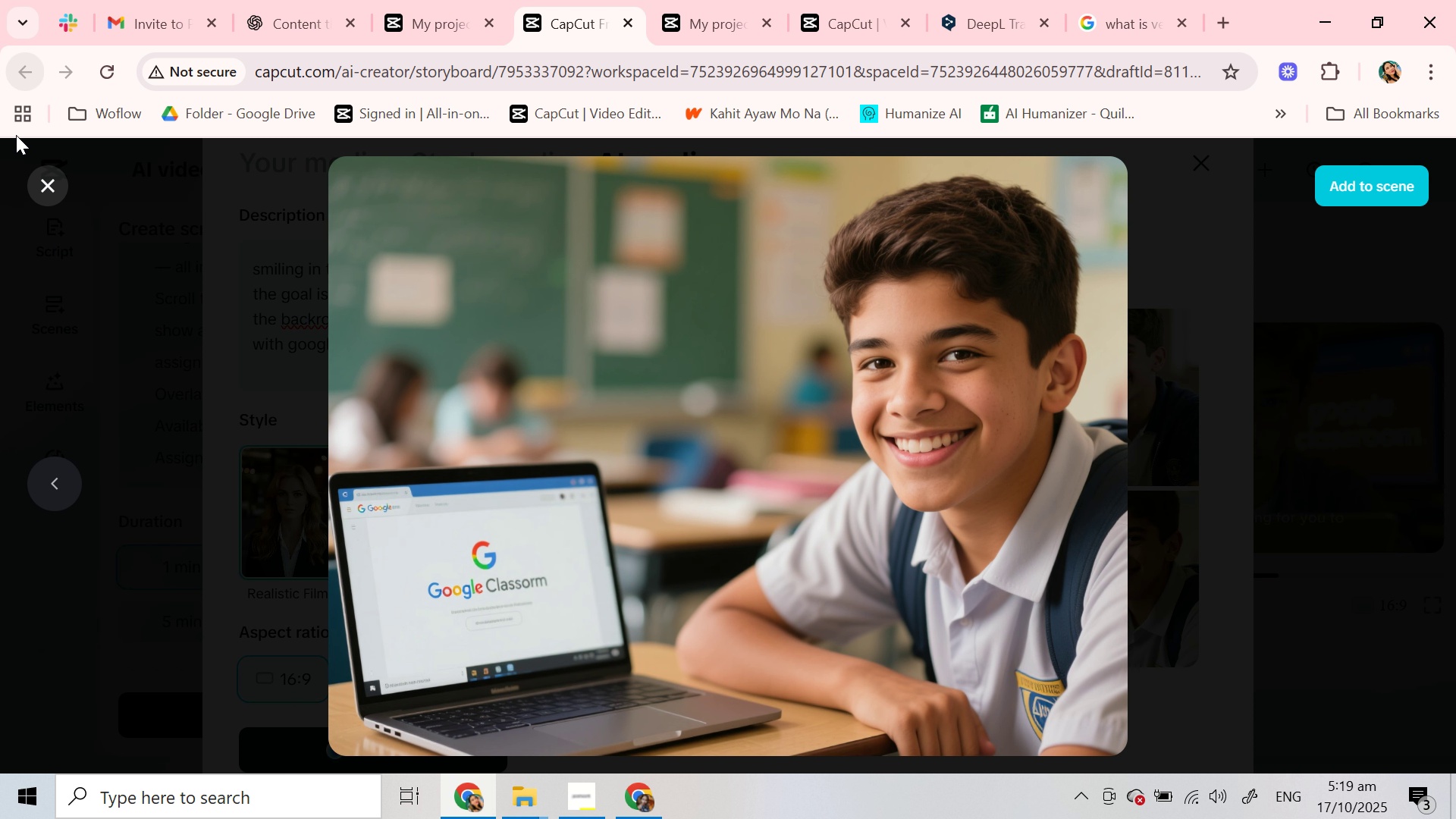 
left_click([39, 193])
 